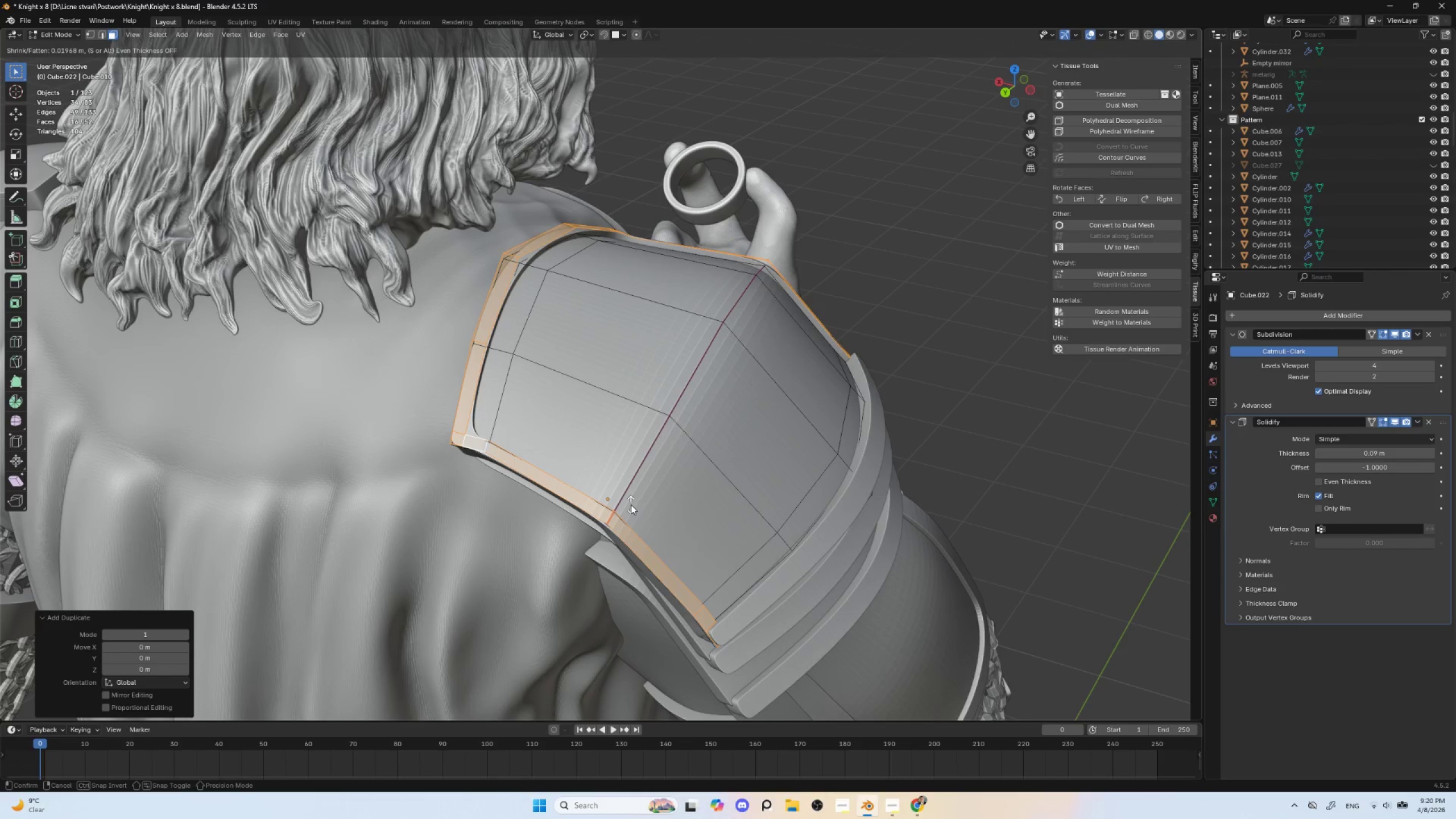 
left_click([631, 504])
 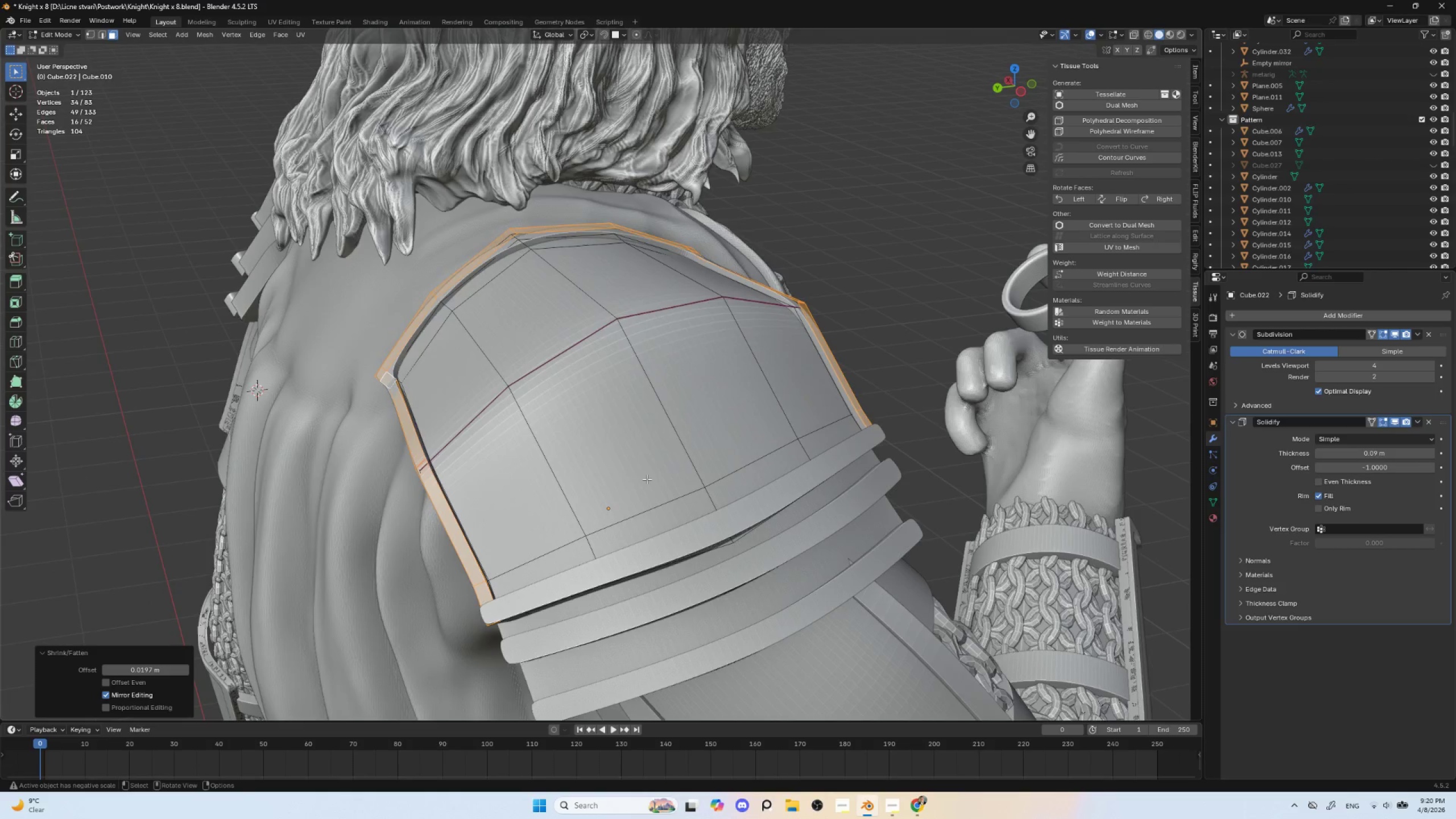 
key(Alt+S)
 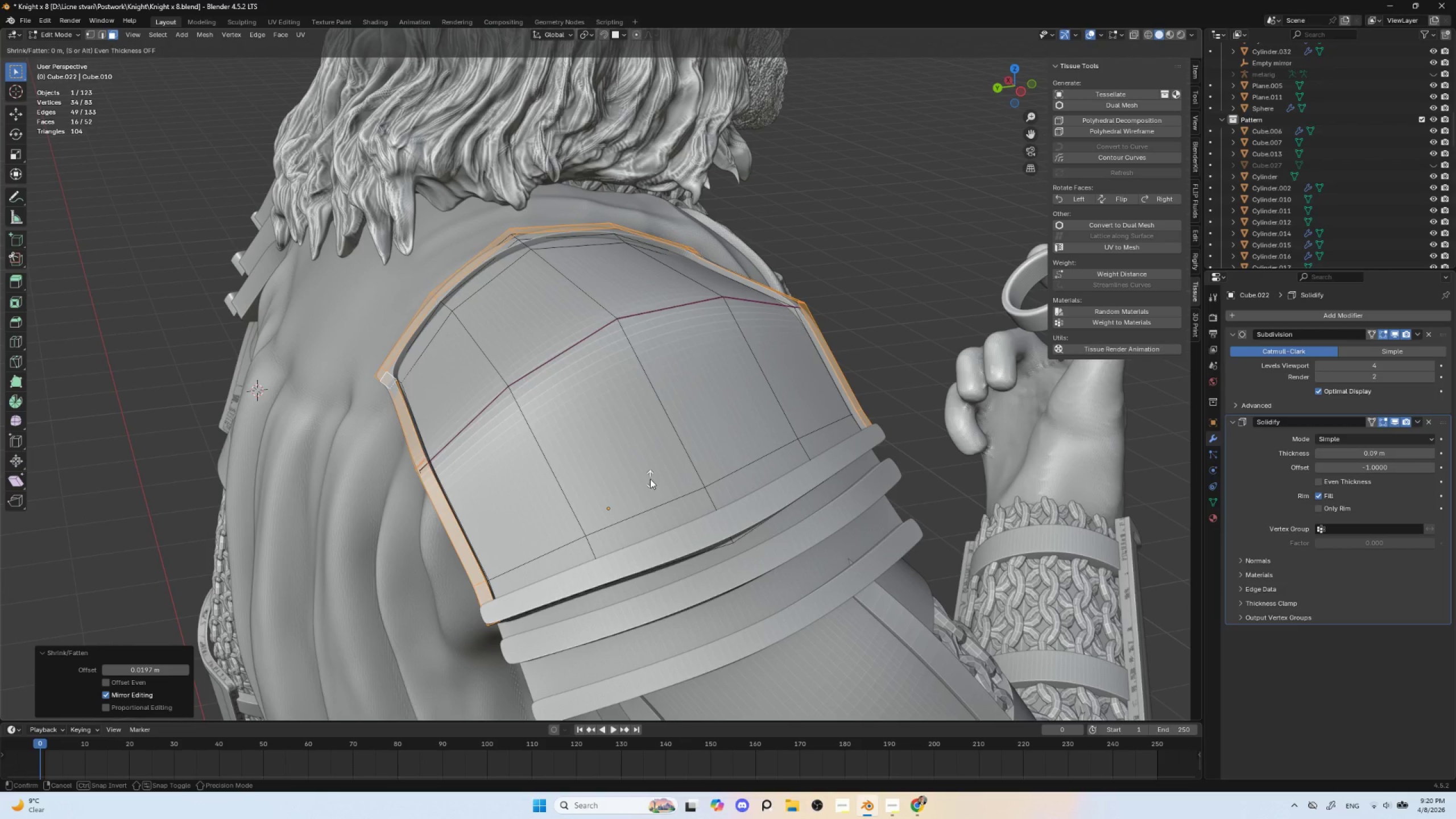 
left_click([650, 479])
 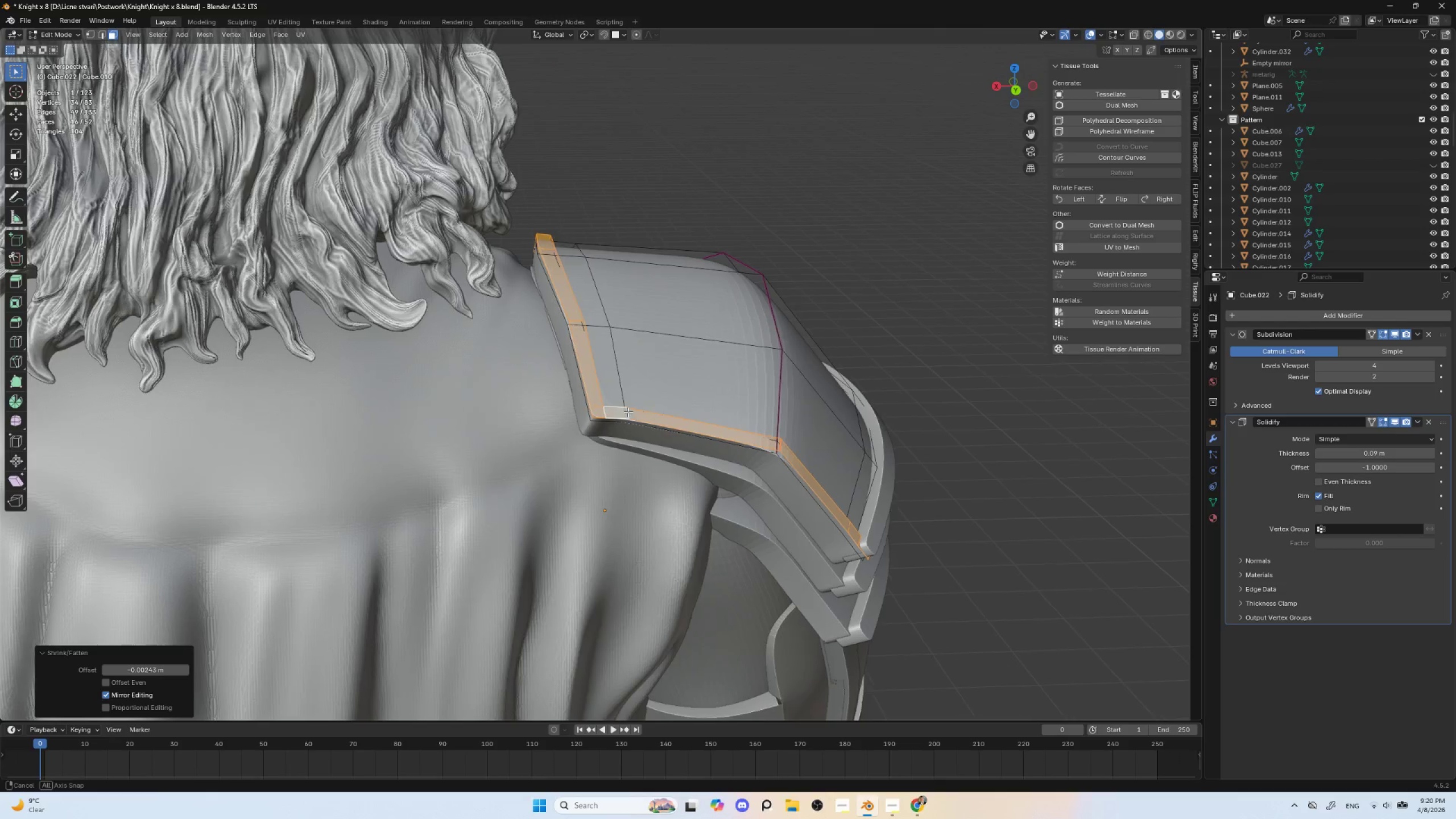 
scroll: coordinate [621, 424], scroll_direction: down, amount: 4.0
 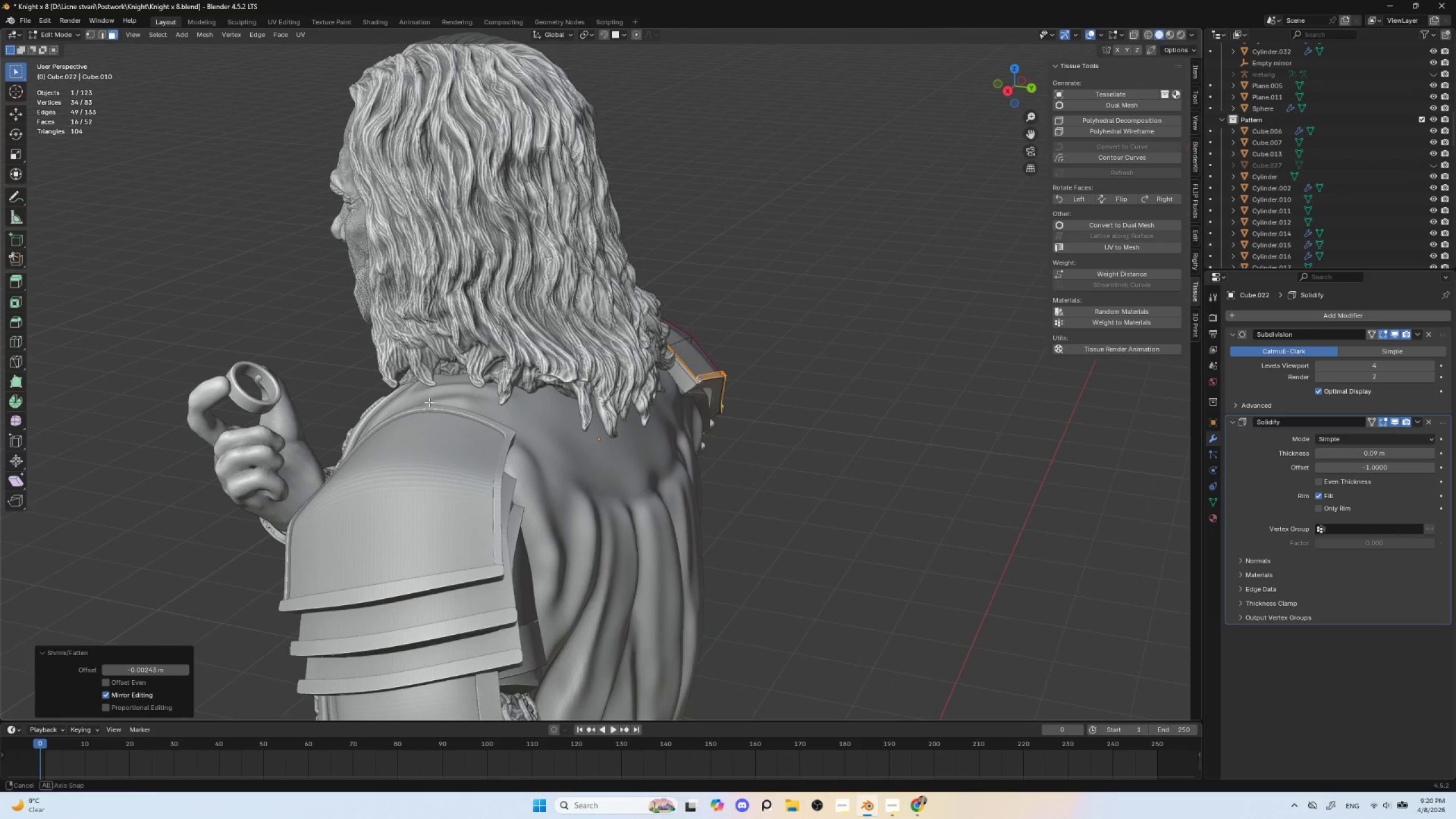 
key(Tab)
 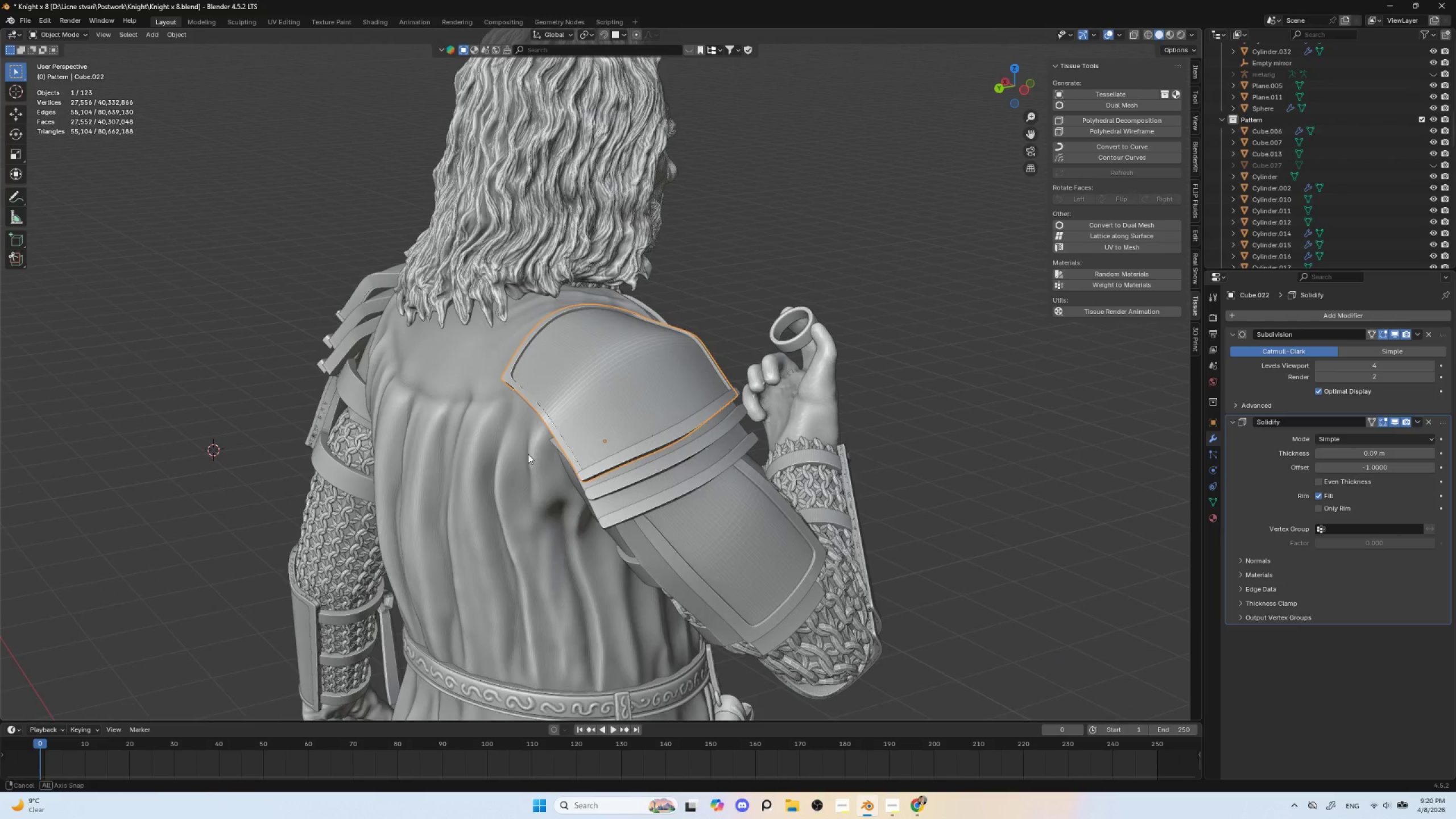 
left_click([646, 461])
 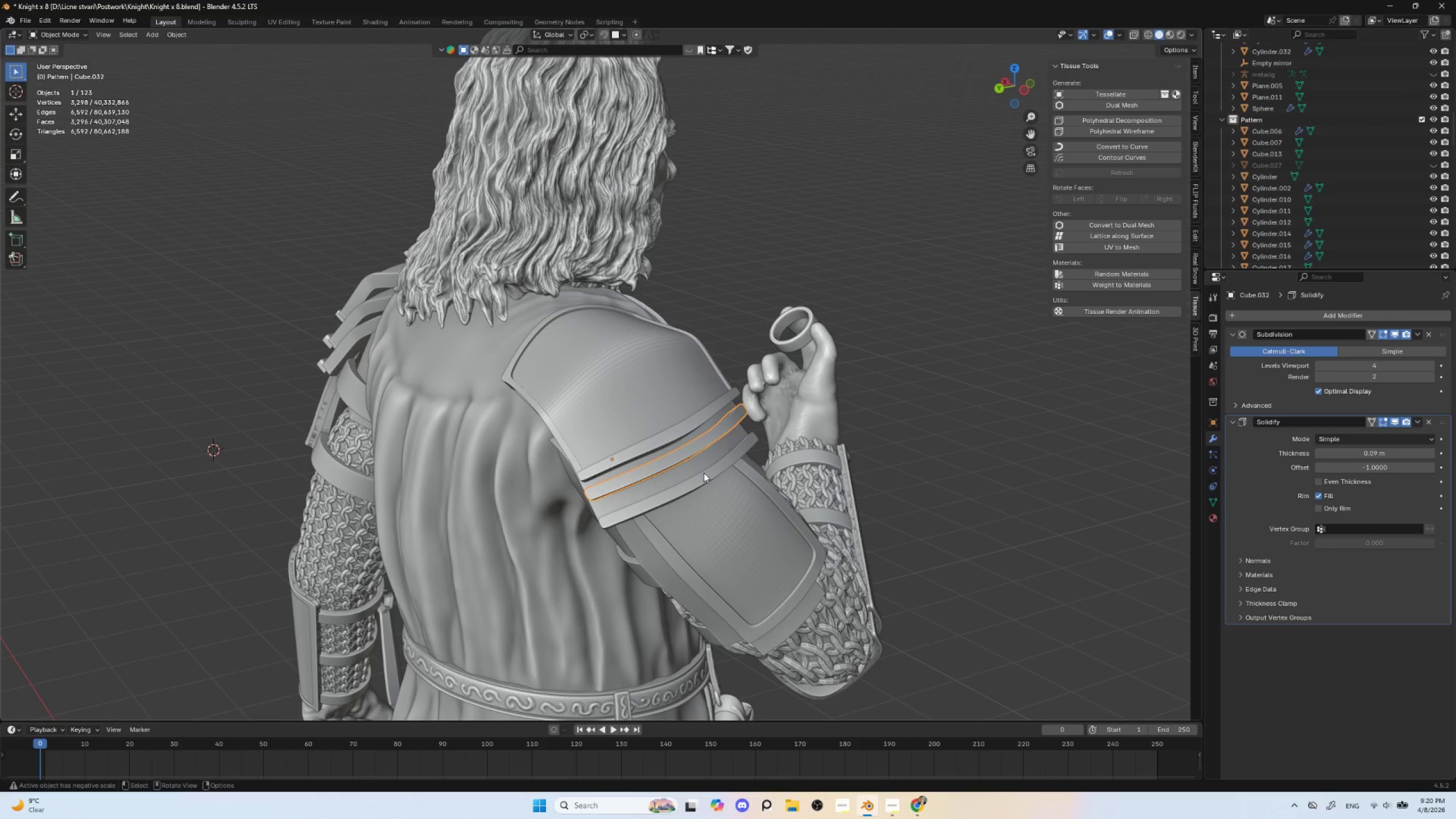 
hold_key(key=ShiftLeft, duration=0.45)
 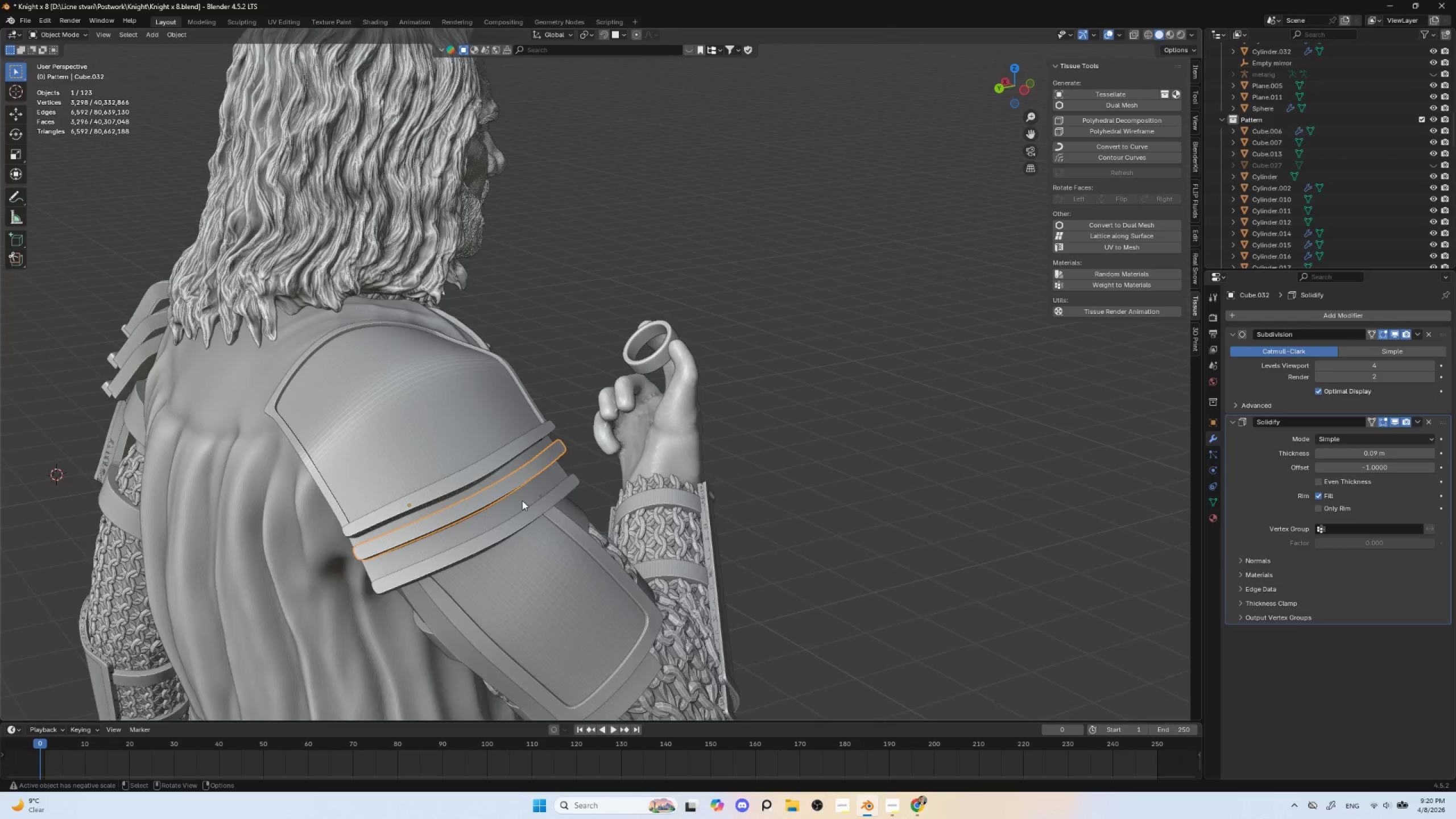 
hold_key(key=ShiftLeft, duration=0.52)
 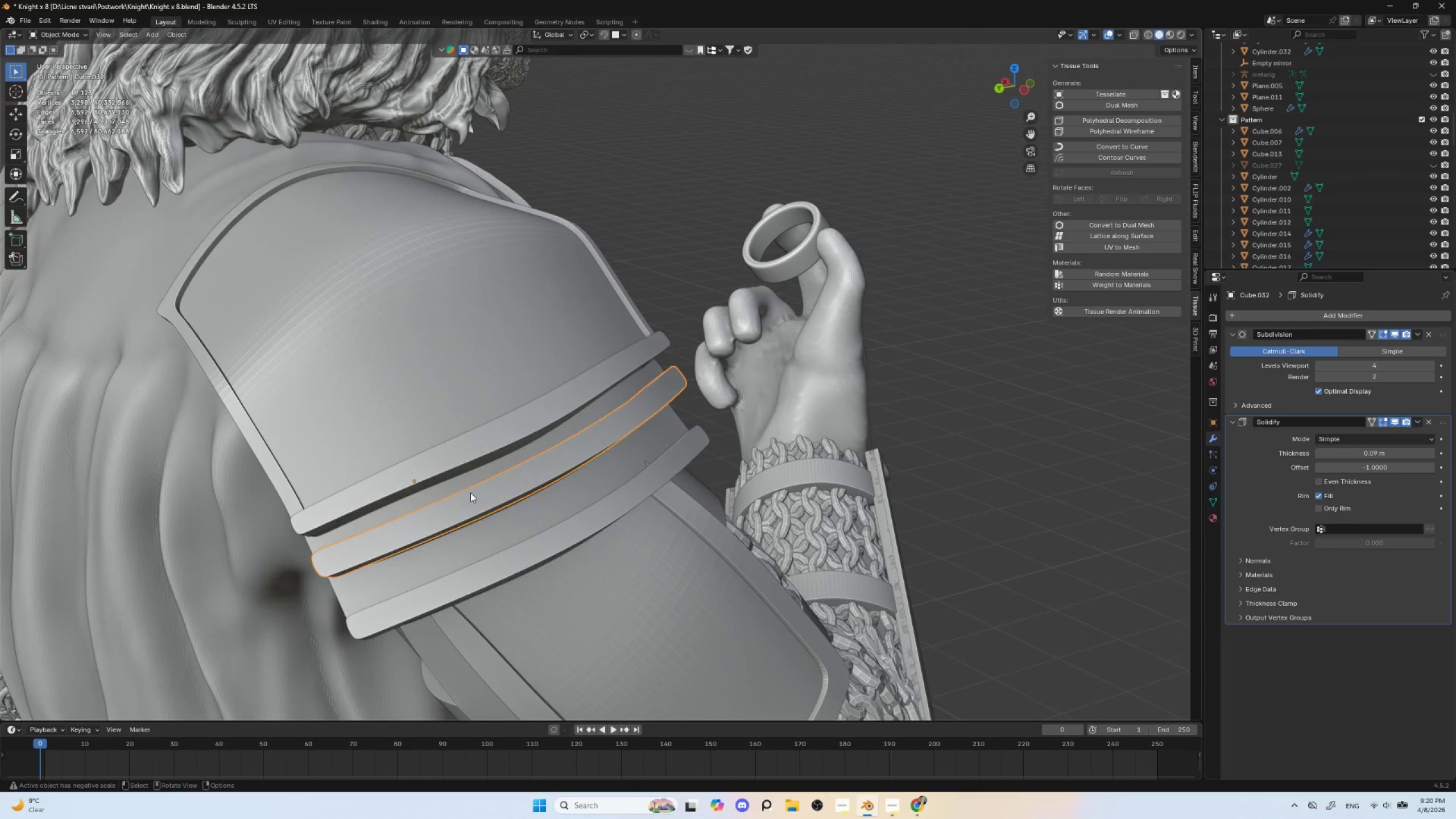 
scroll: coordinate [536, 472], scroll_direction: up, amount: 5.0
 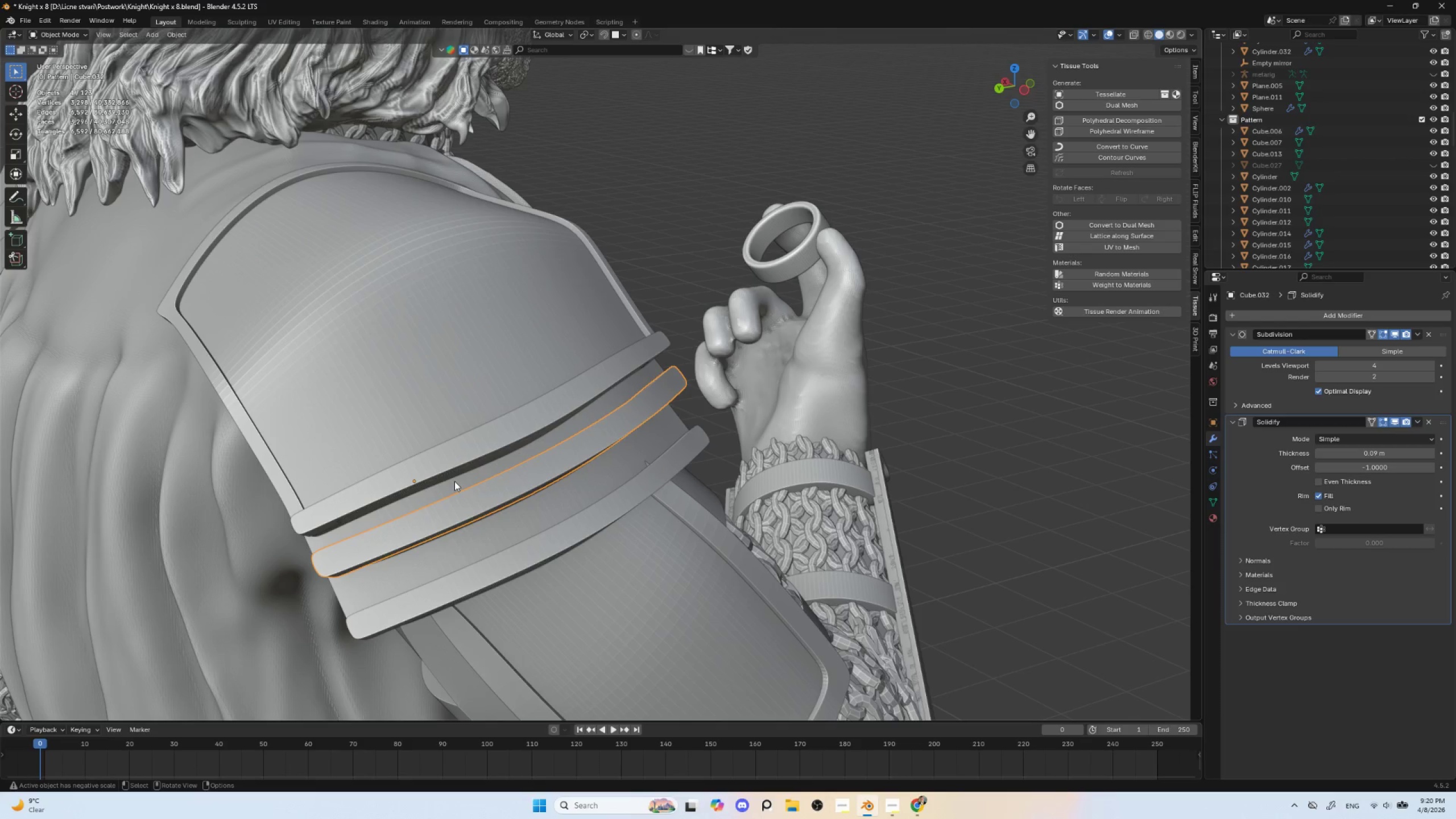 
left_click([454, 481])
 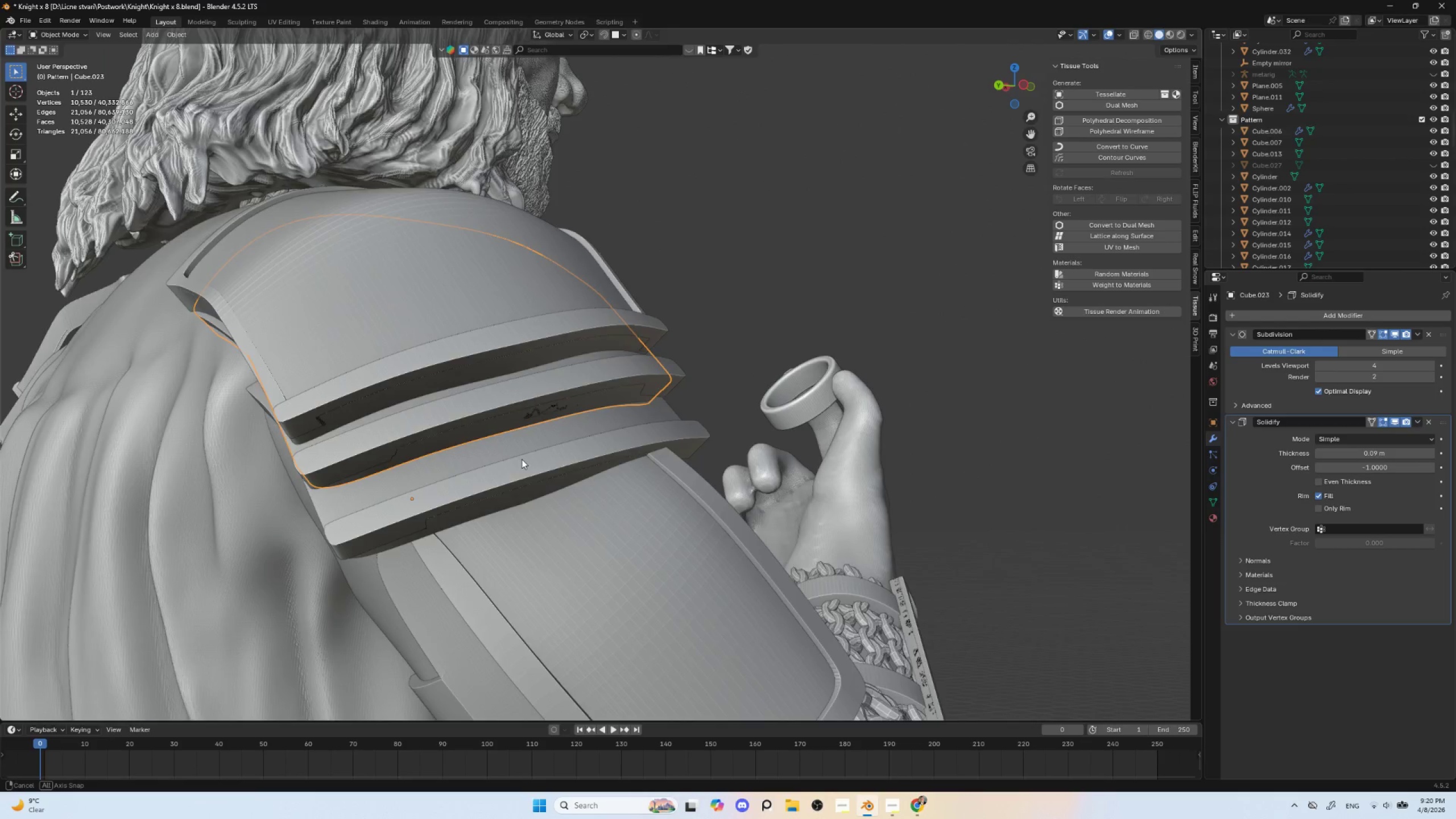 
left_click([379, 440])
 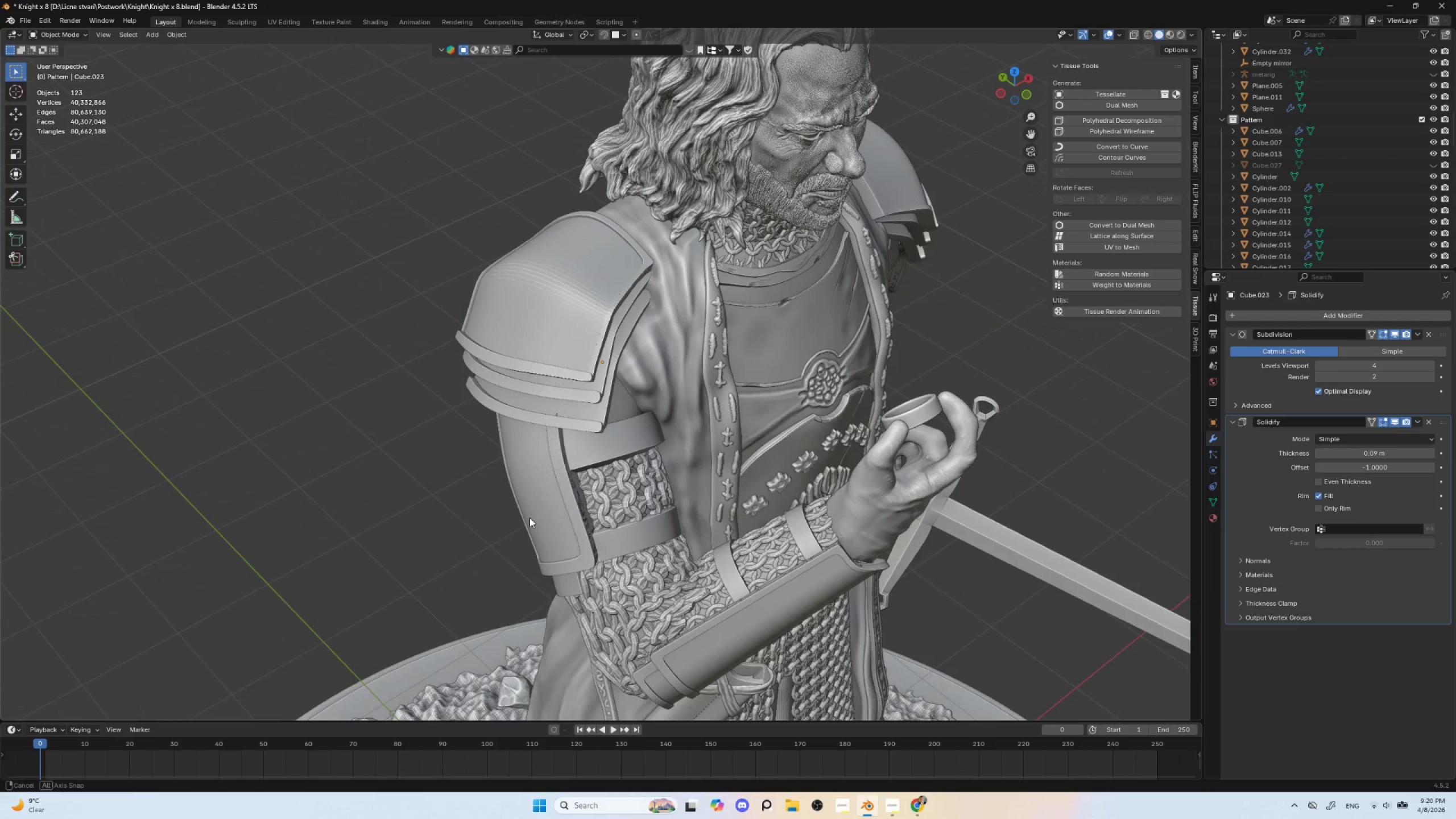 
scroll: coordinate [400, 478], scroll_direction: down, amount: 4.0
 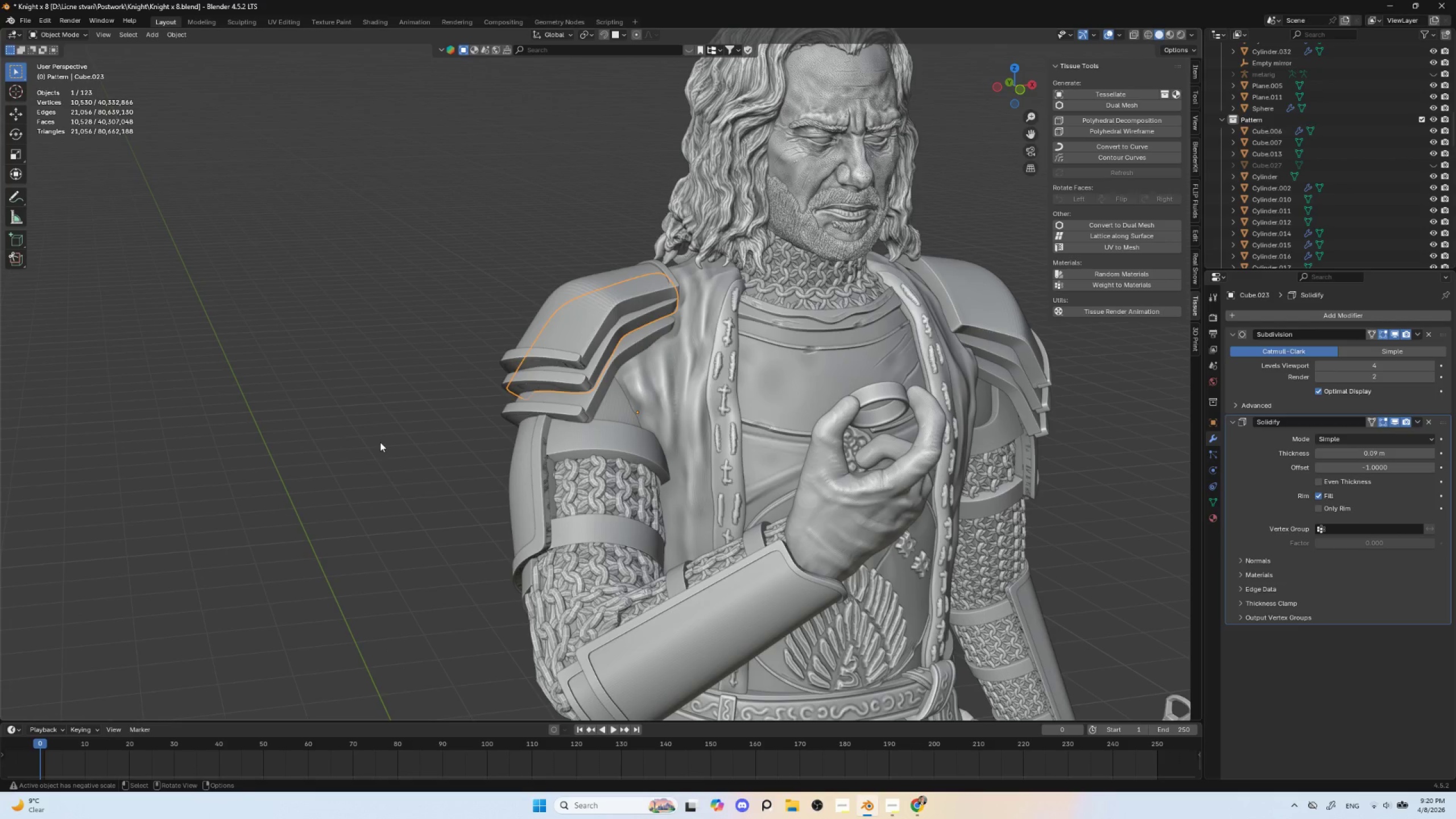 
hold_key(key=ShiftLeft, duration=0.48)
 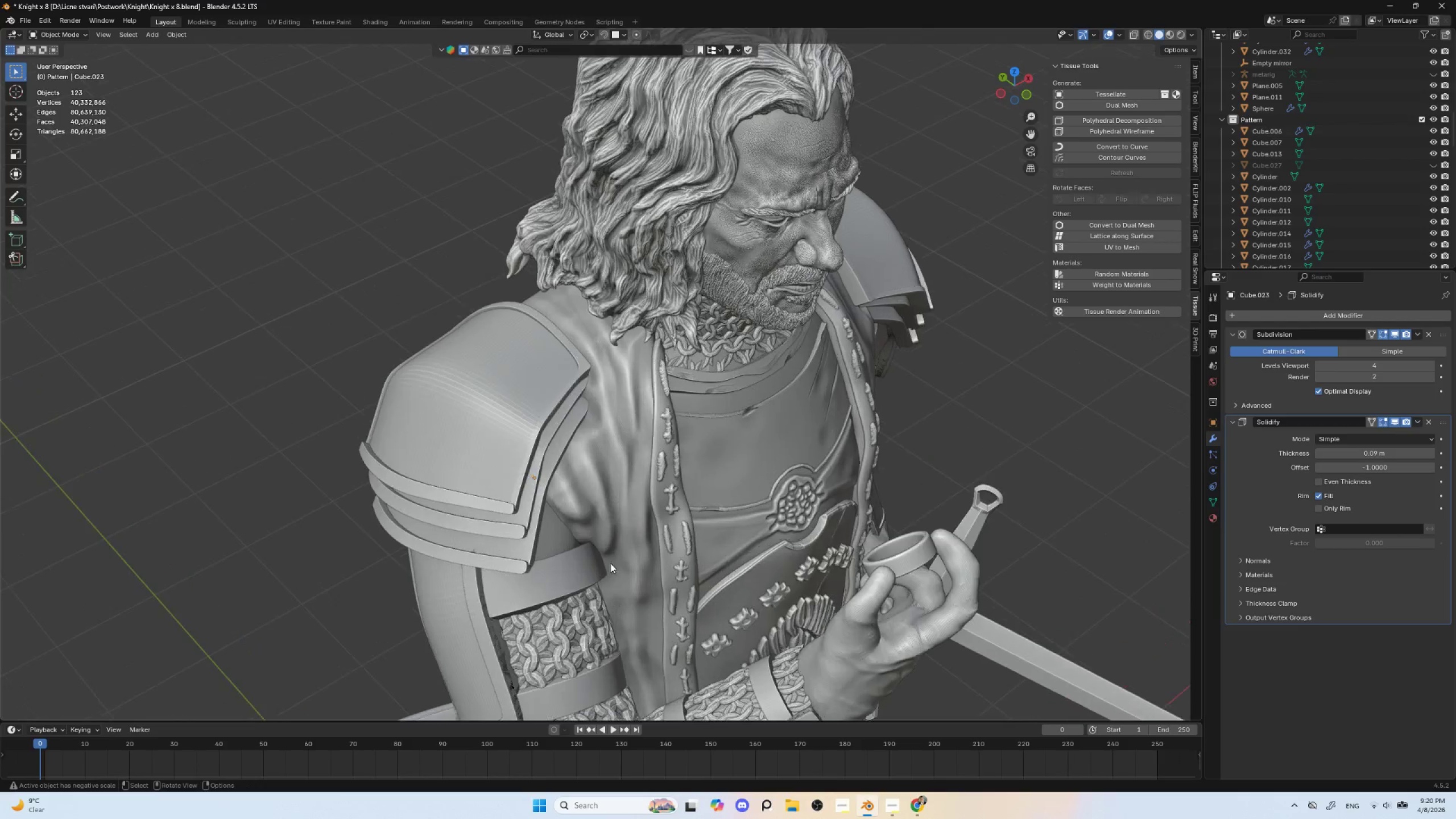 
scroll: coordinate [611, 564], scroll_direction: up, amount: 1.0
 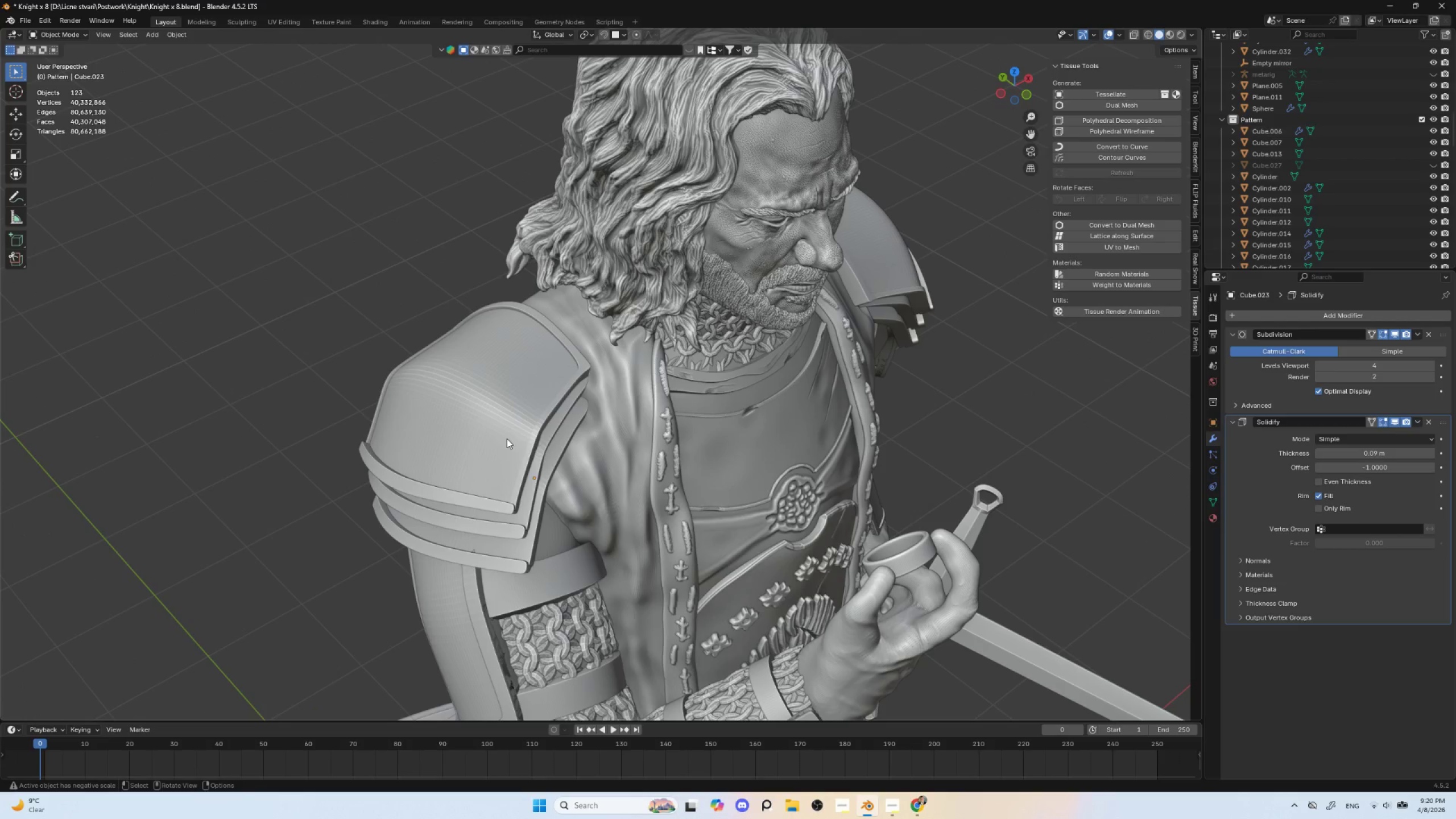 
left_click([511, 427])
 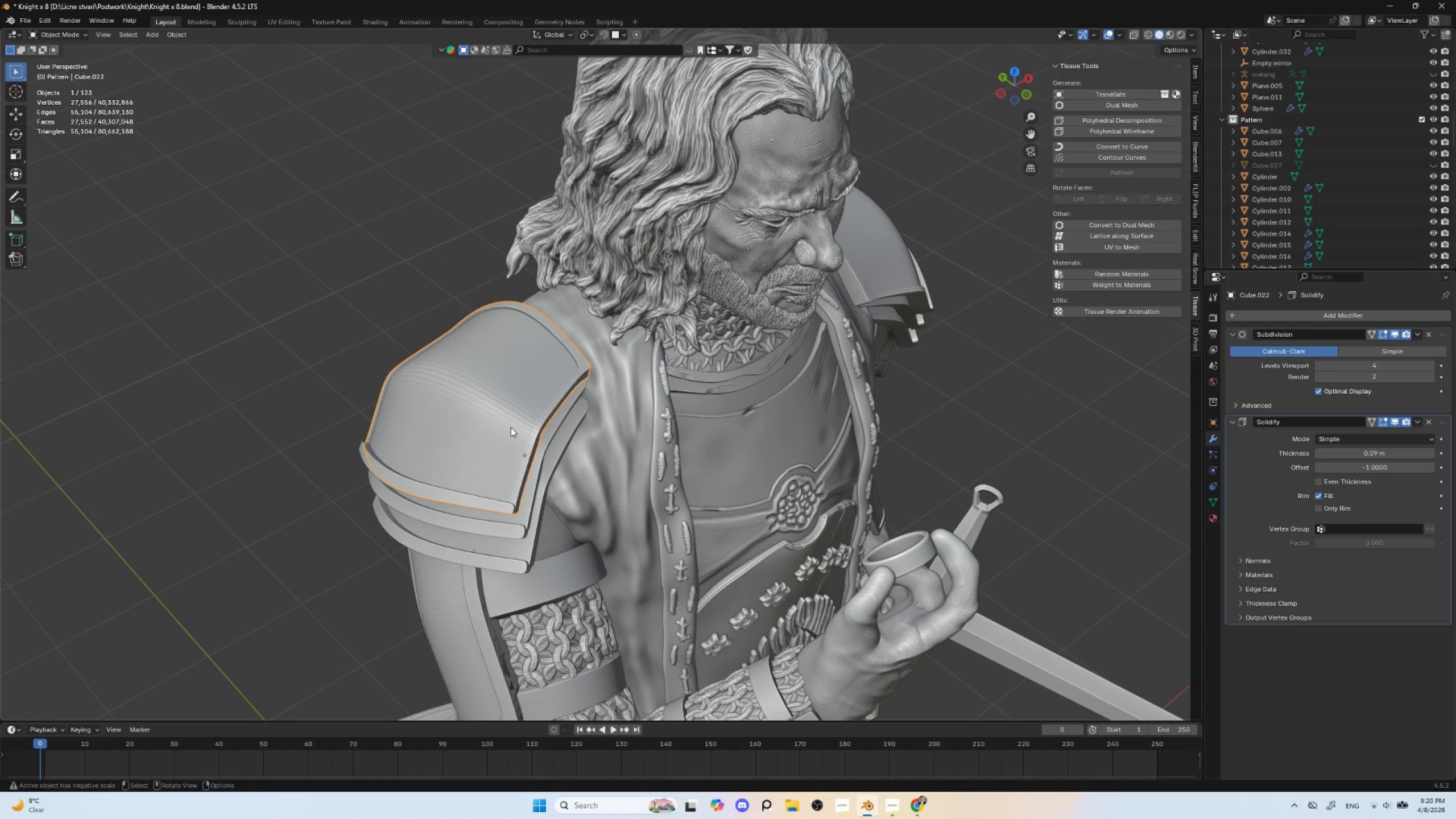 
key(Tab)
 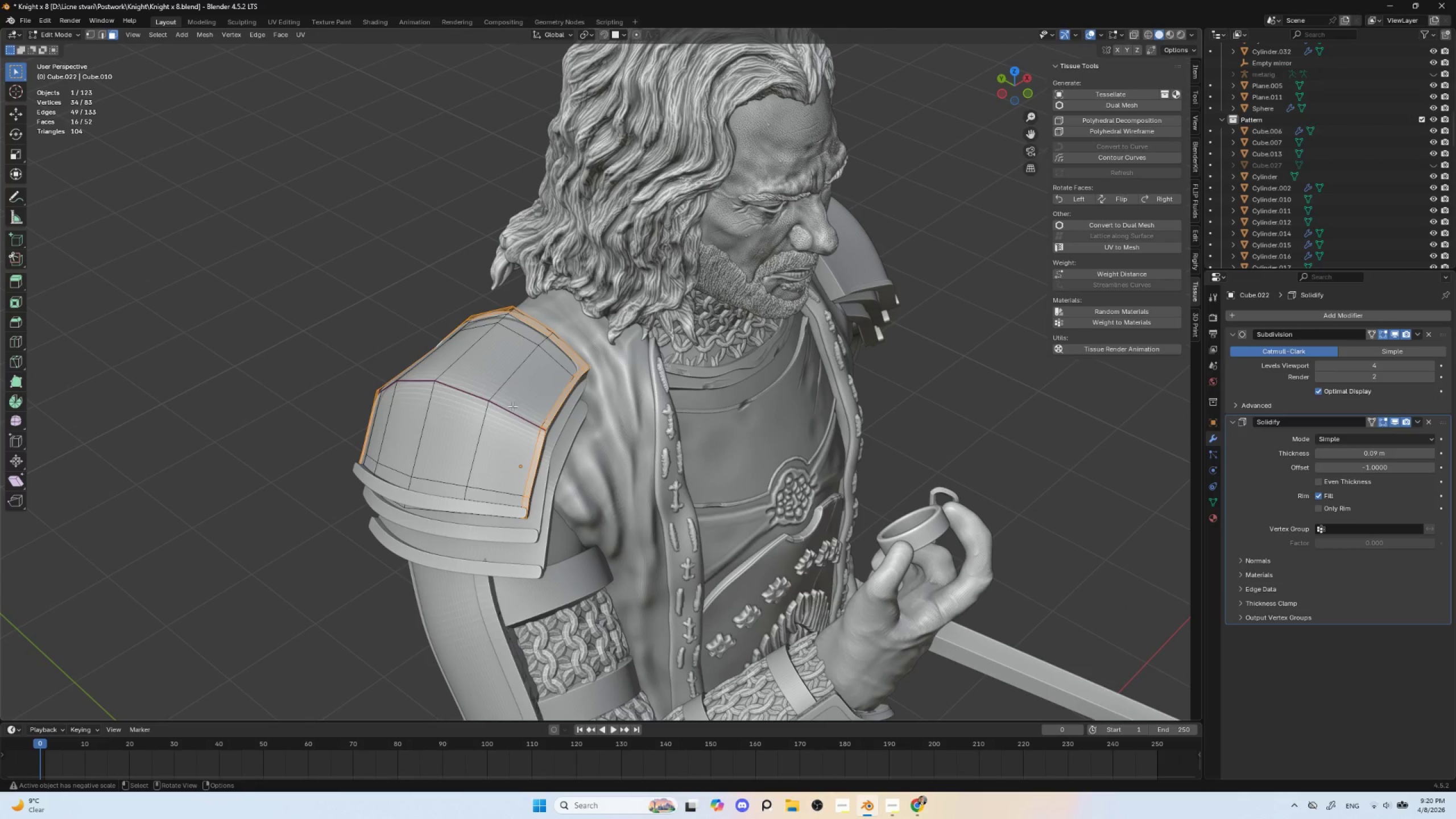 
hold_key(key=AltLeft, duration=0.59)
left_click([464, 395])
 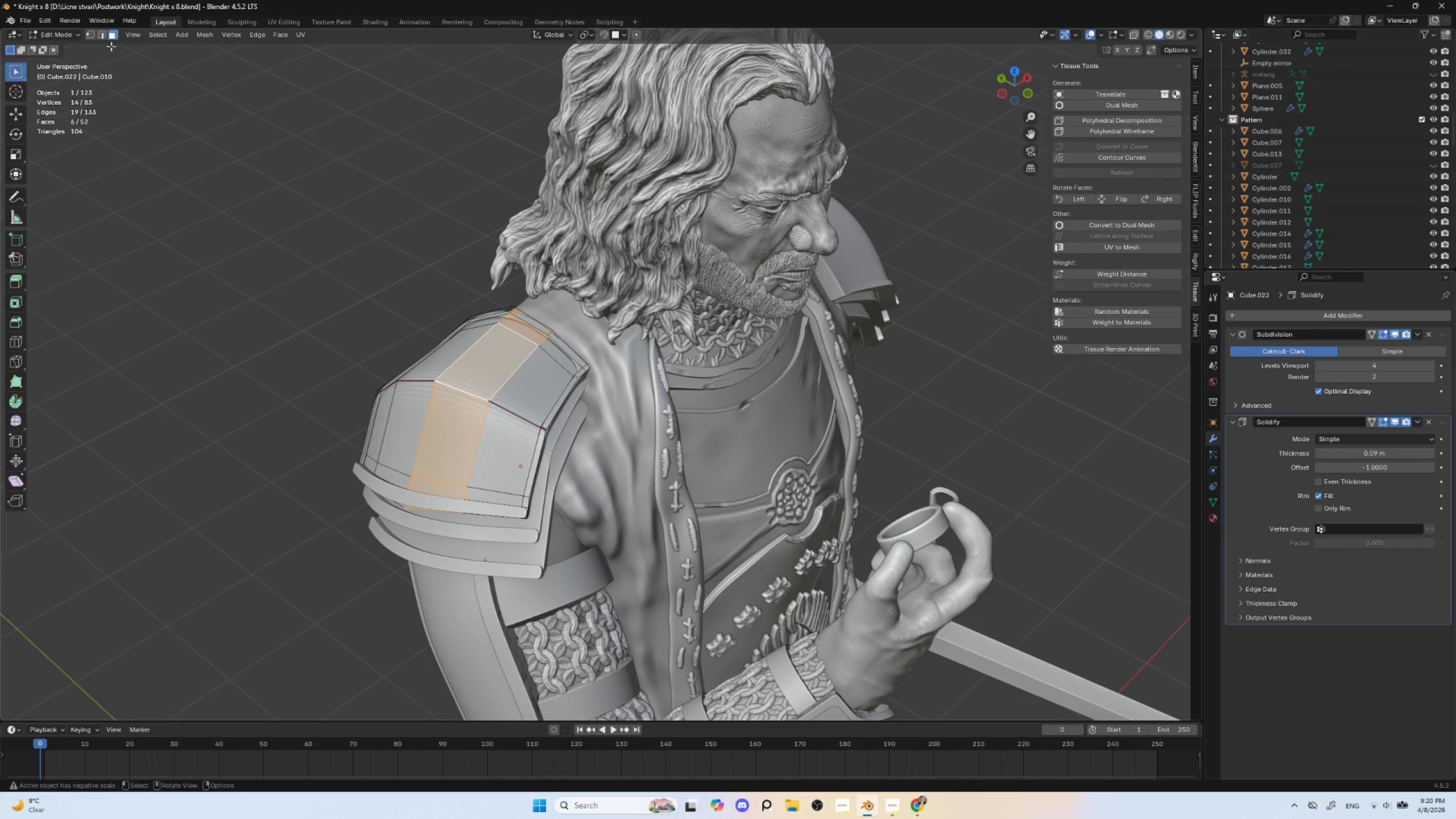 
left_click([100, 29])
 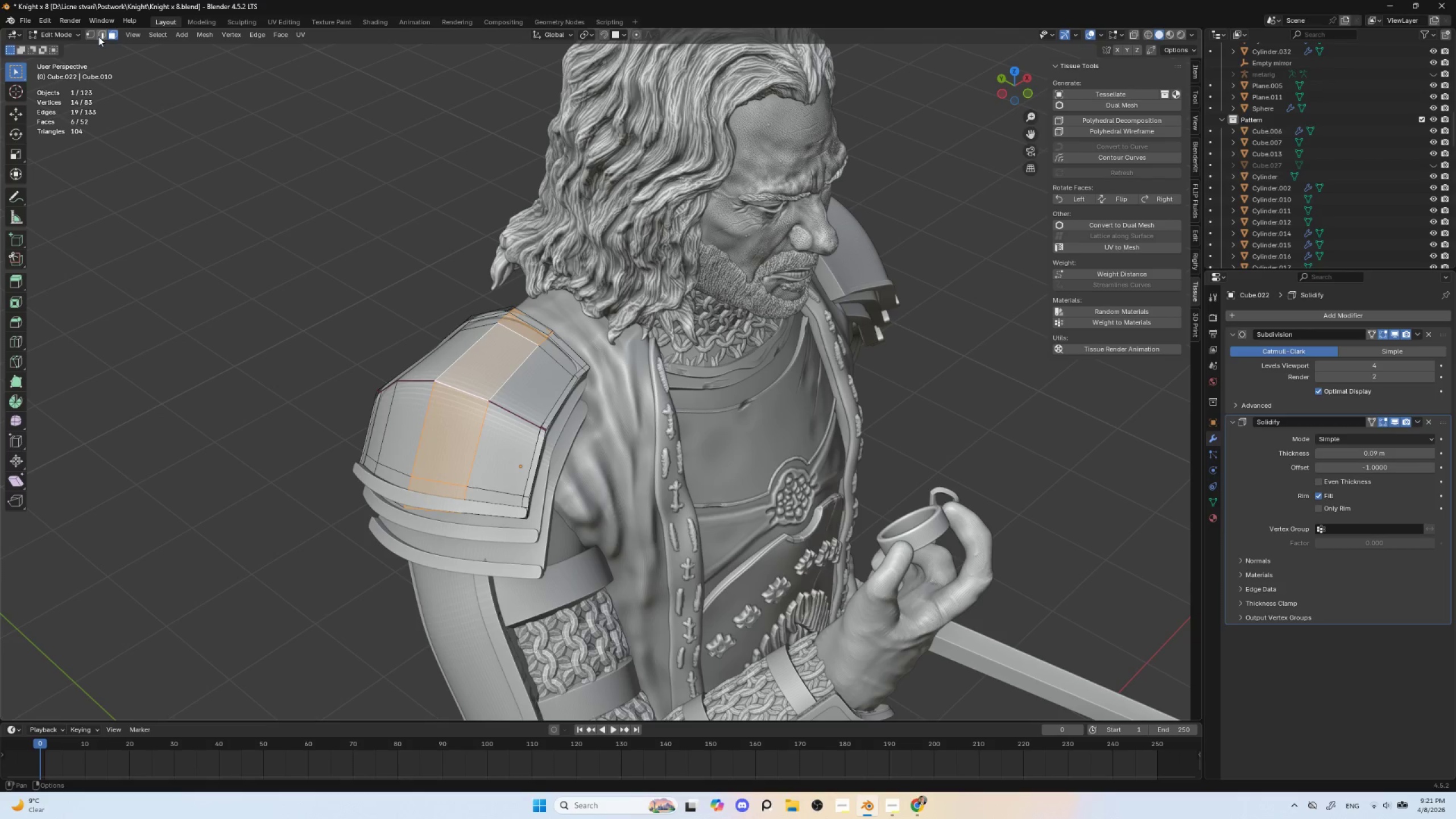 
left_click([100, 31])
 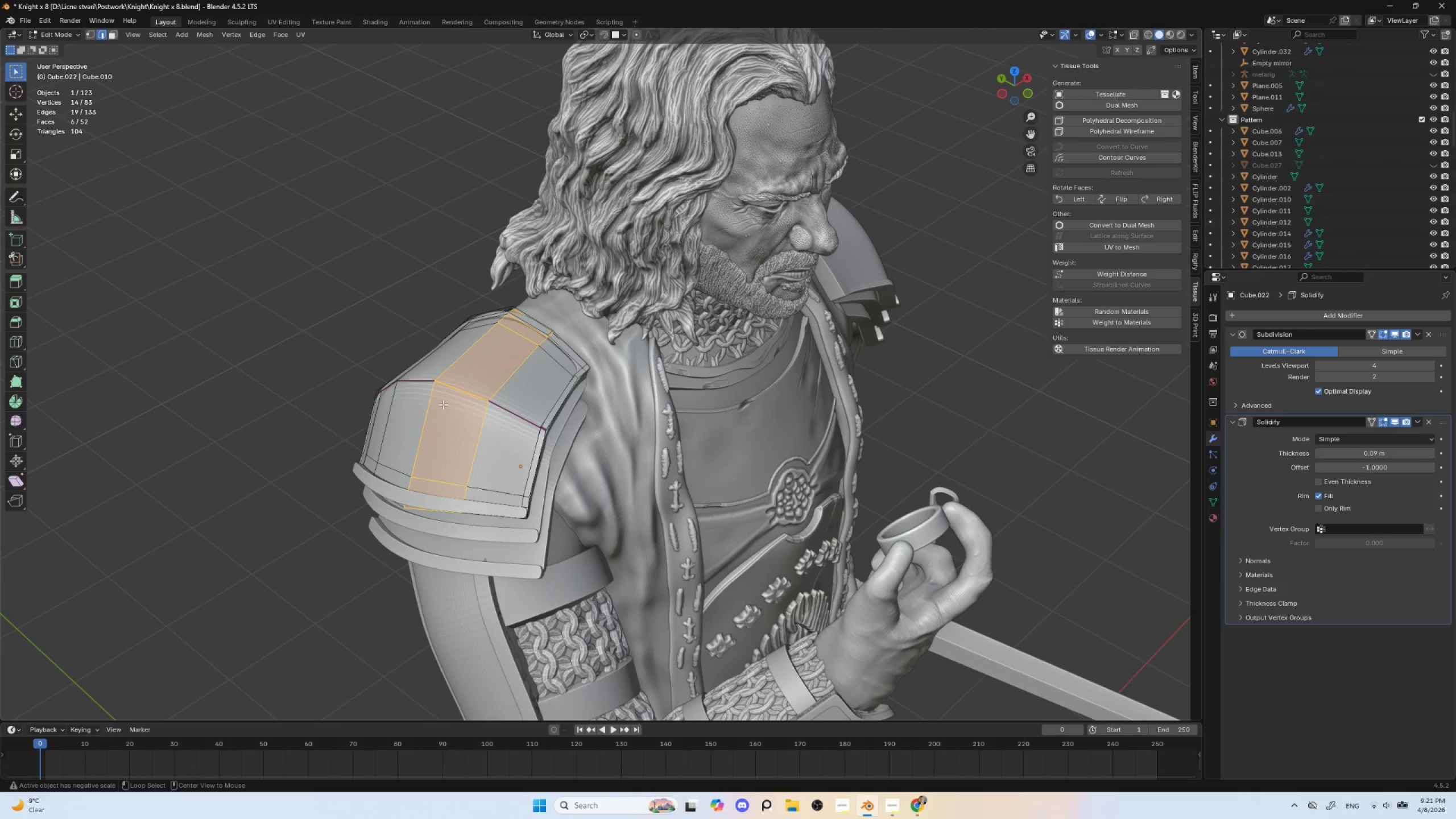 
hold_key(key=AltLeft, duration=0.8)
left_click([457, 390])
 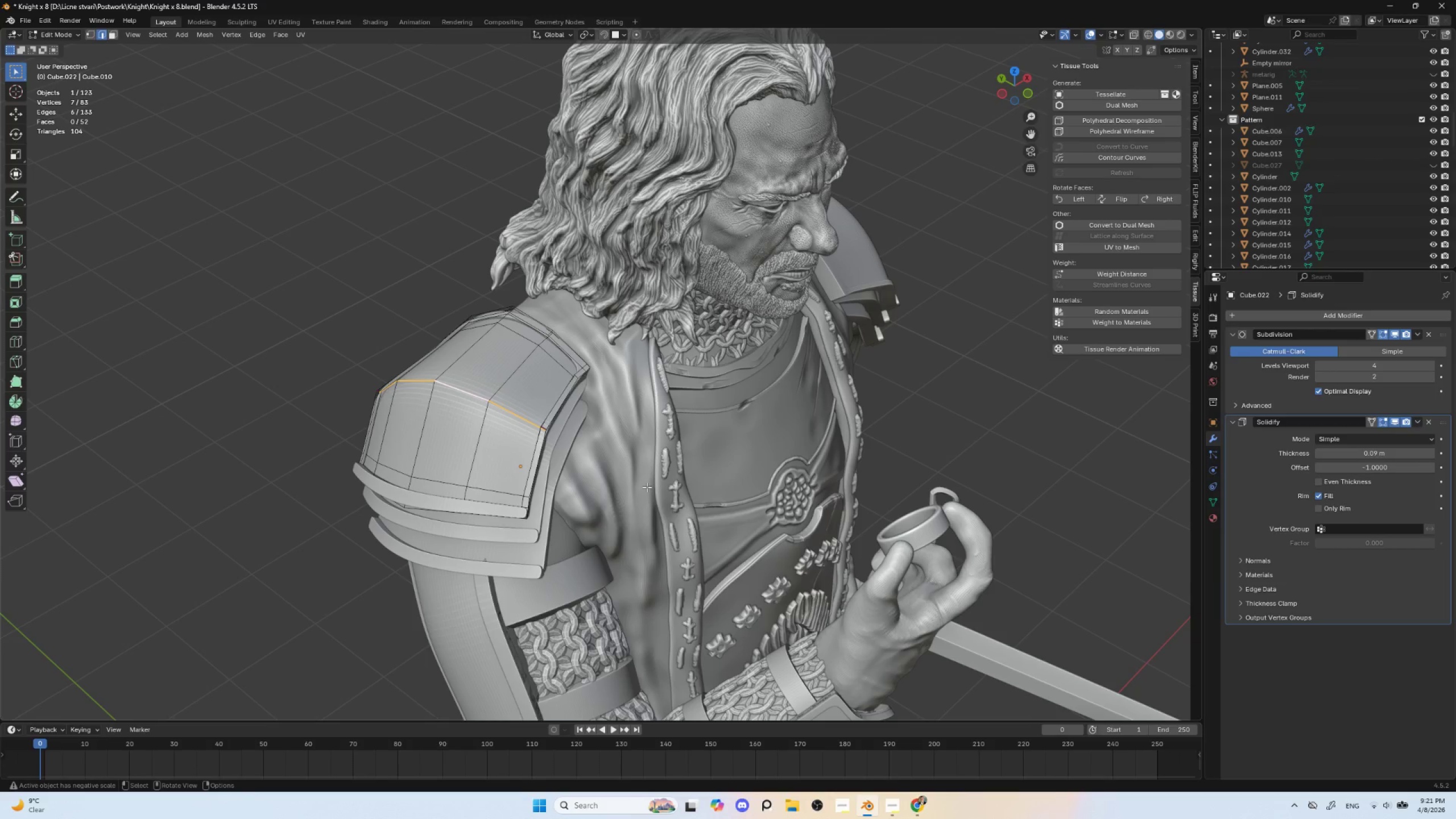 
key(Control+B)
 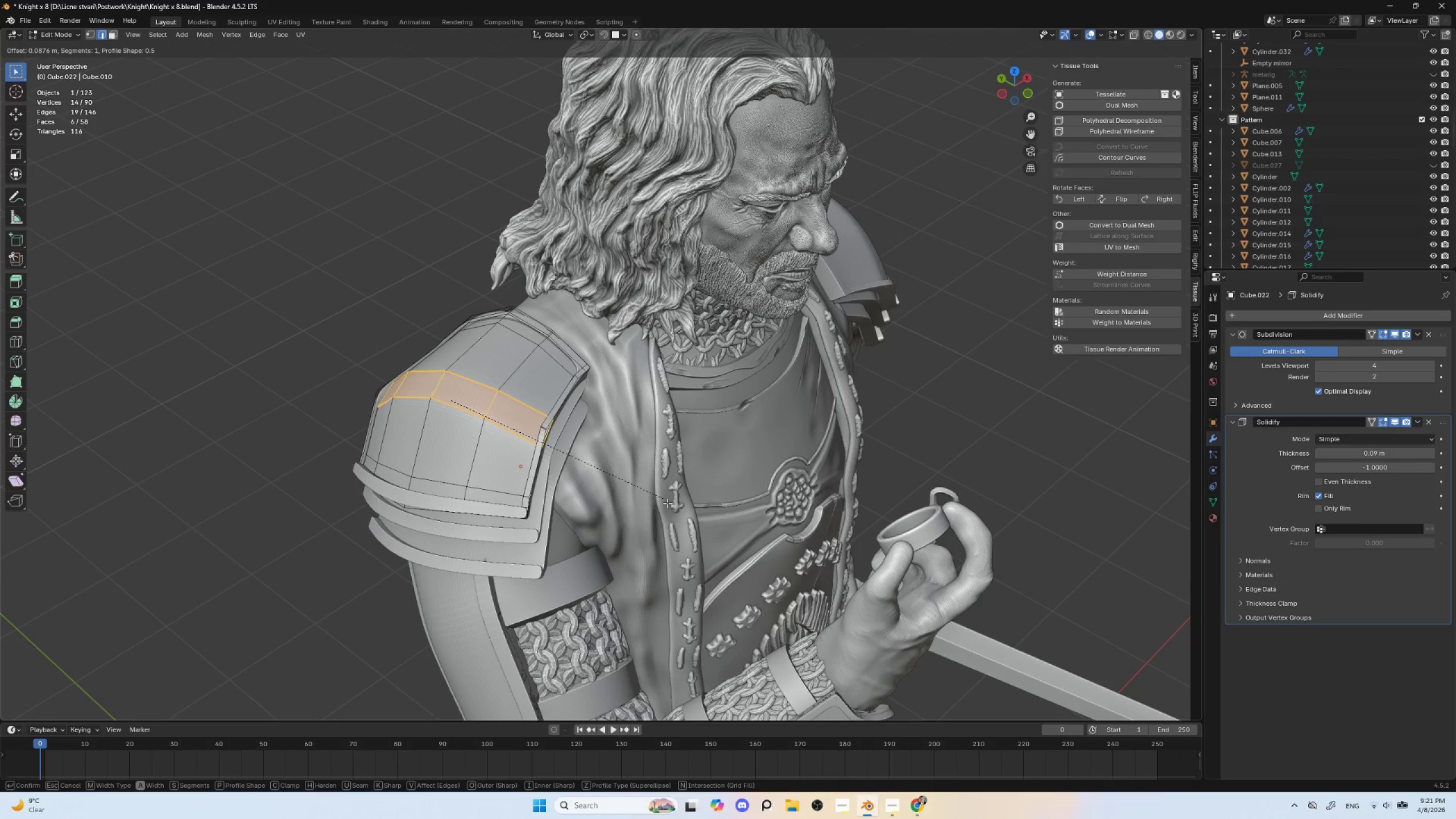 
key(Escape)
 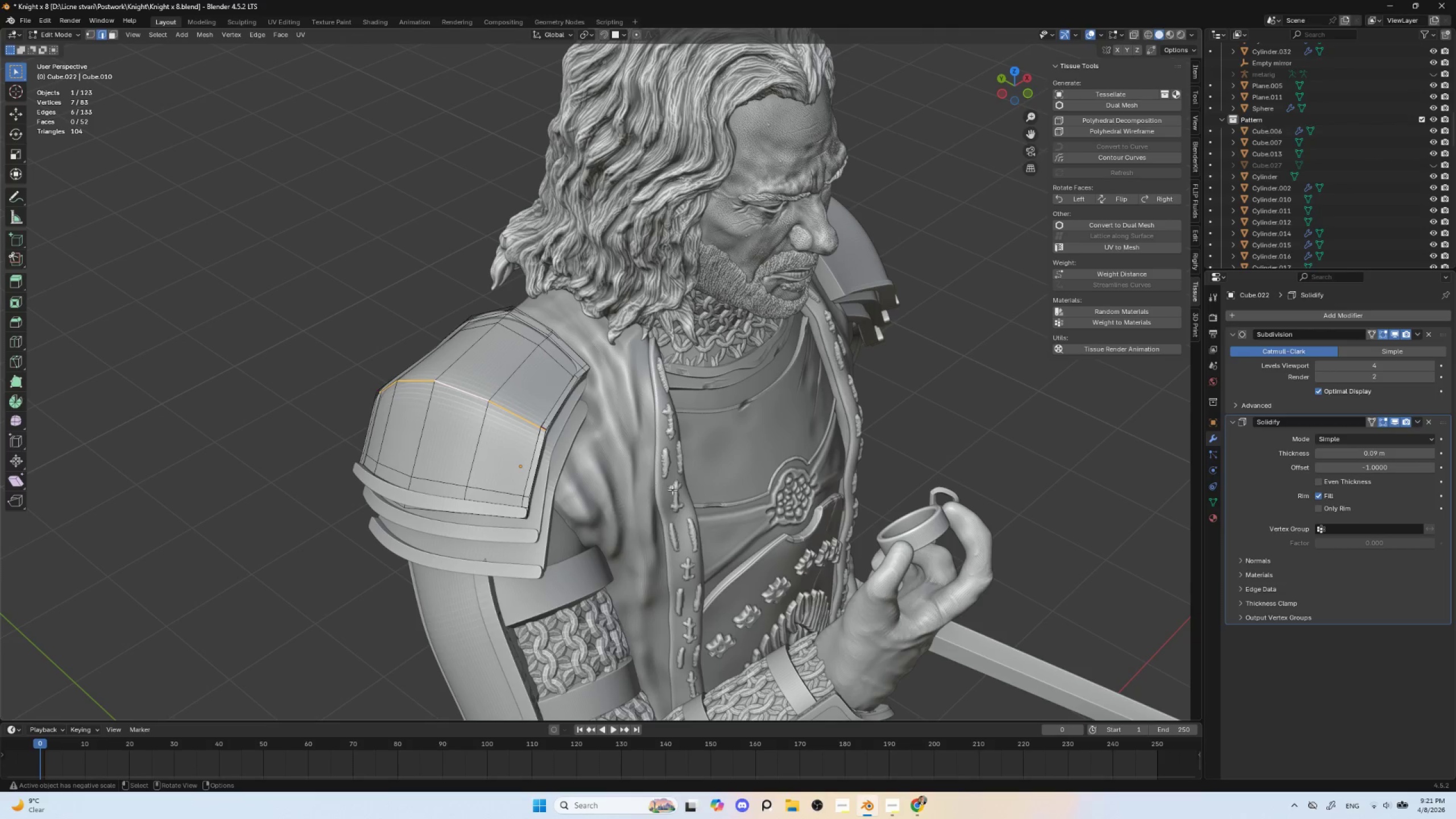 
key(Shift+E)
 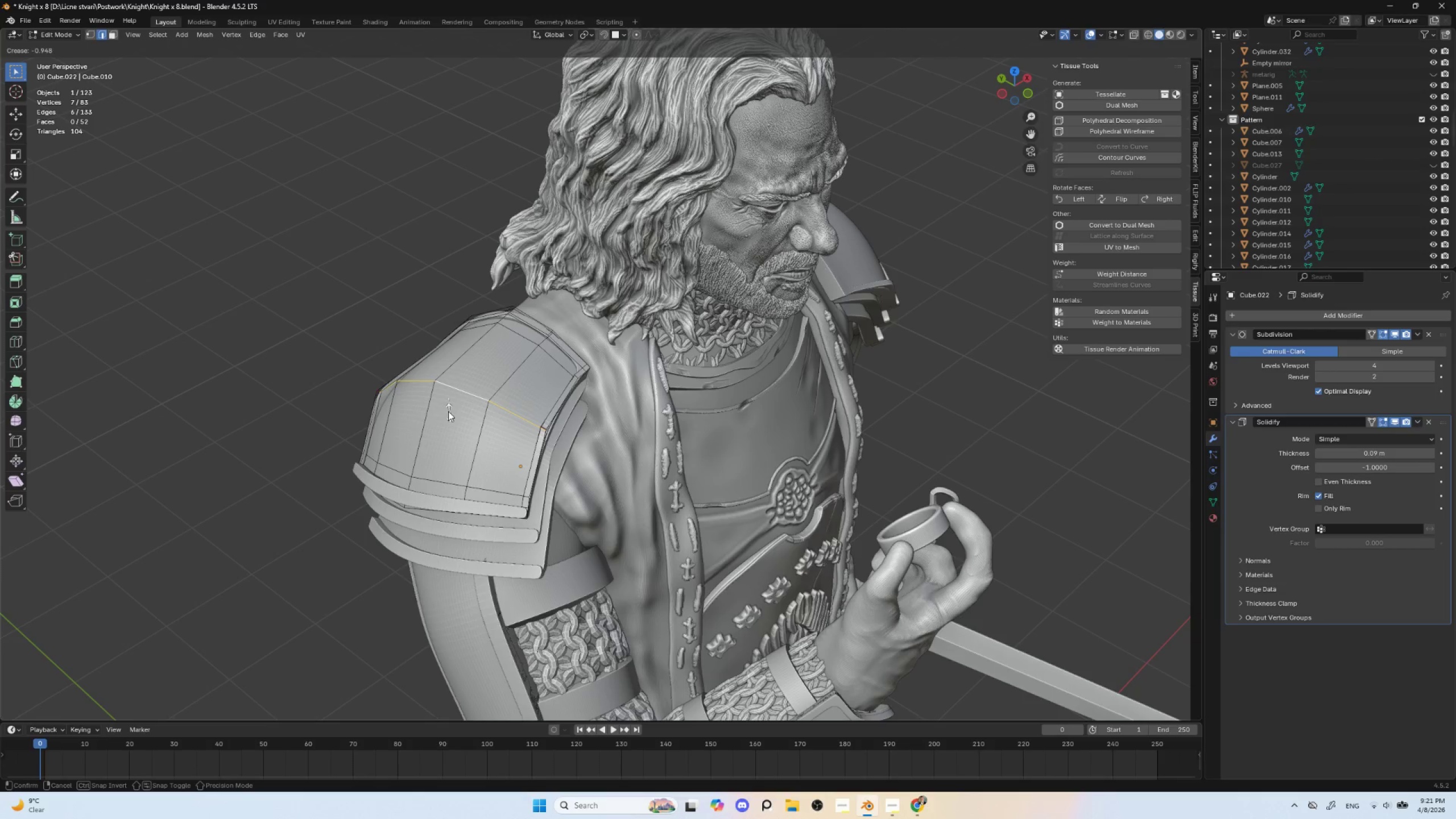 
left_click([454, 415])
 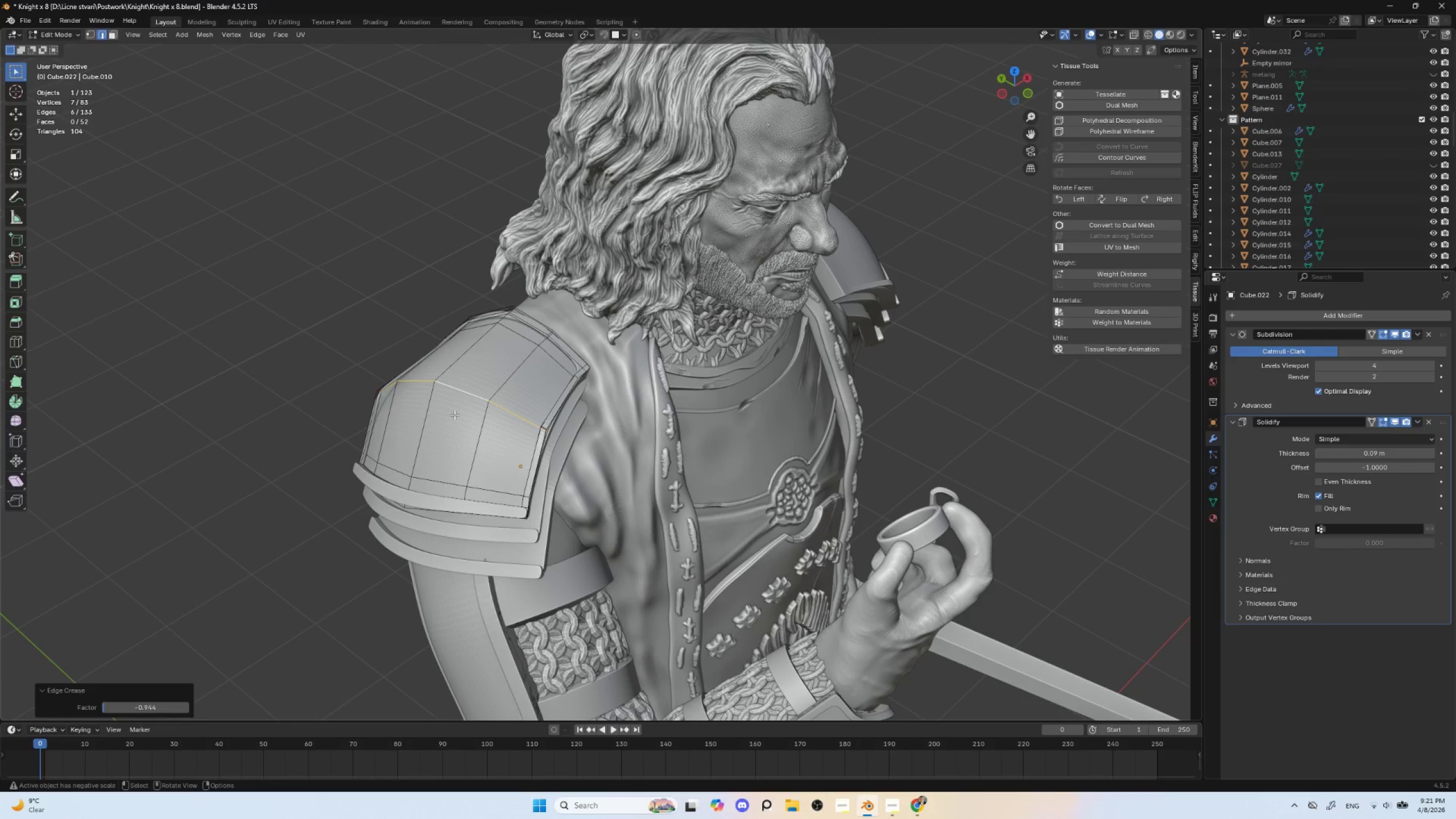 
key(Tab)
 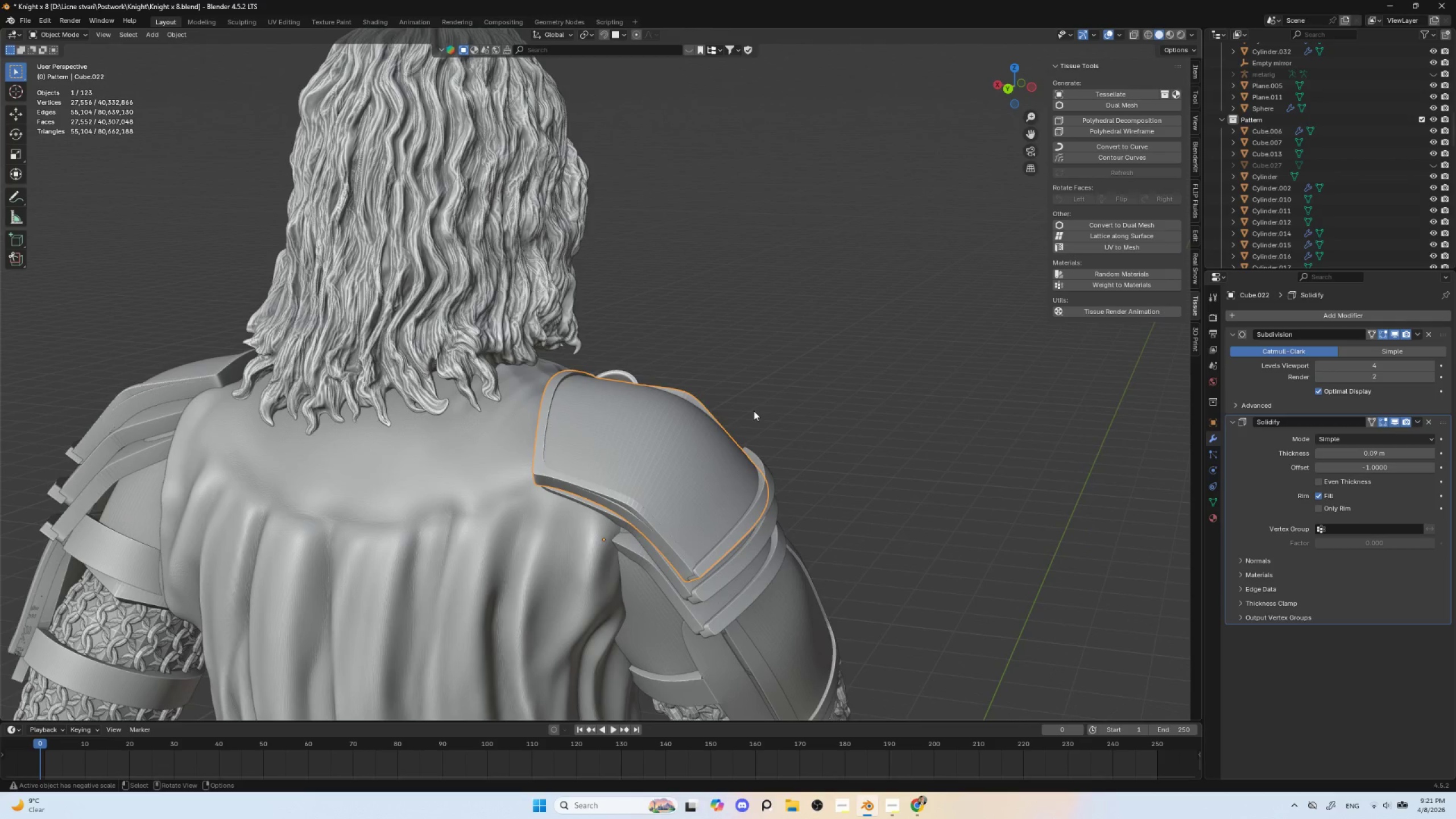 
scroll: coordinate [714, 445], scroll_direction: down, amount: 3.0
 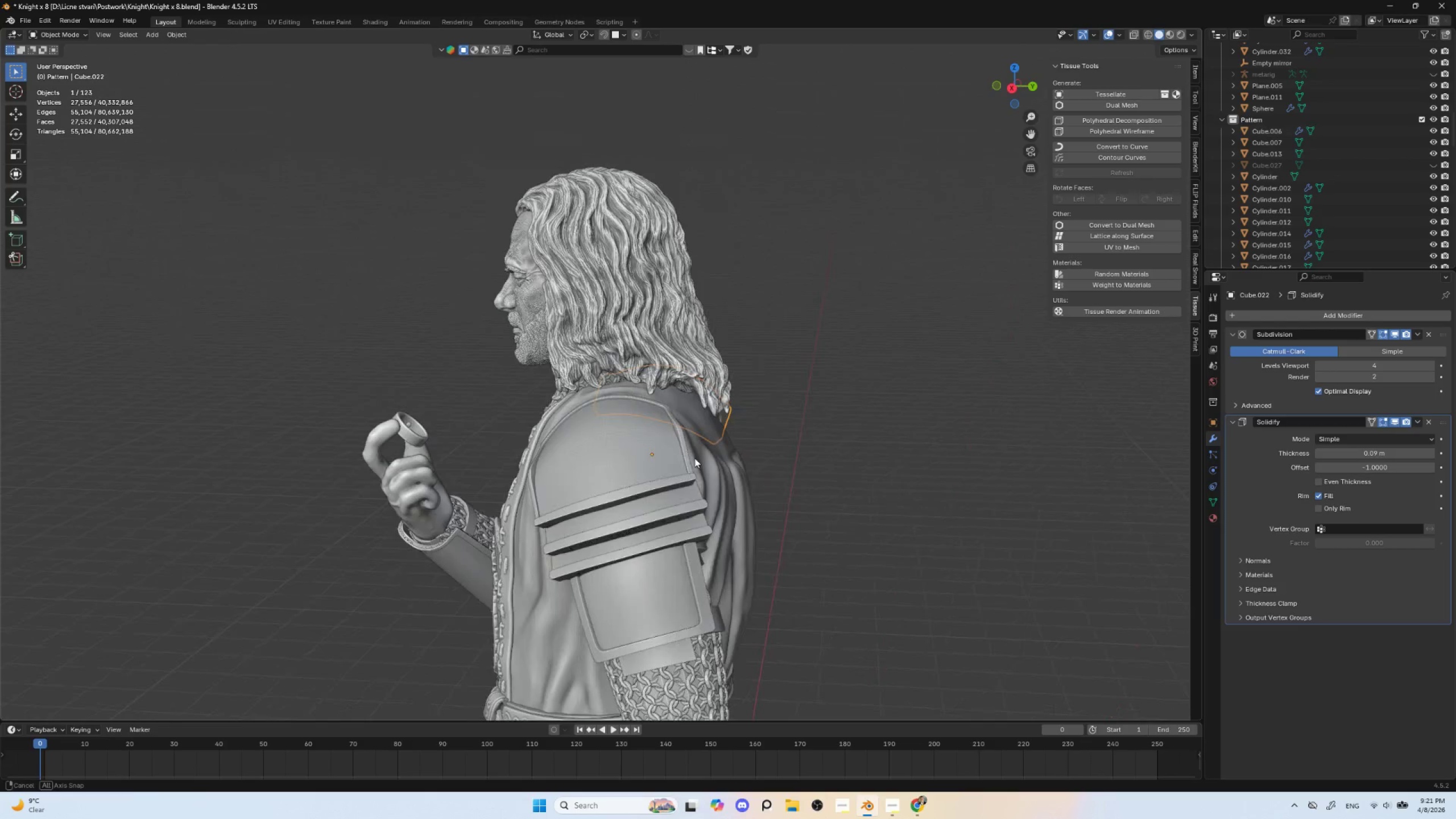 
left_click([607, 482])
 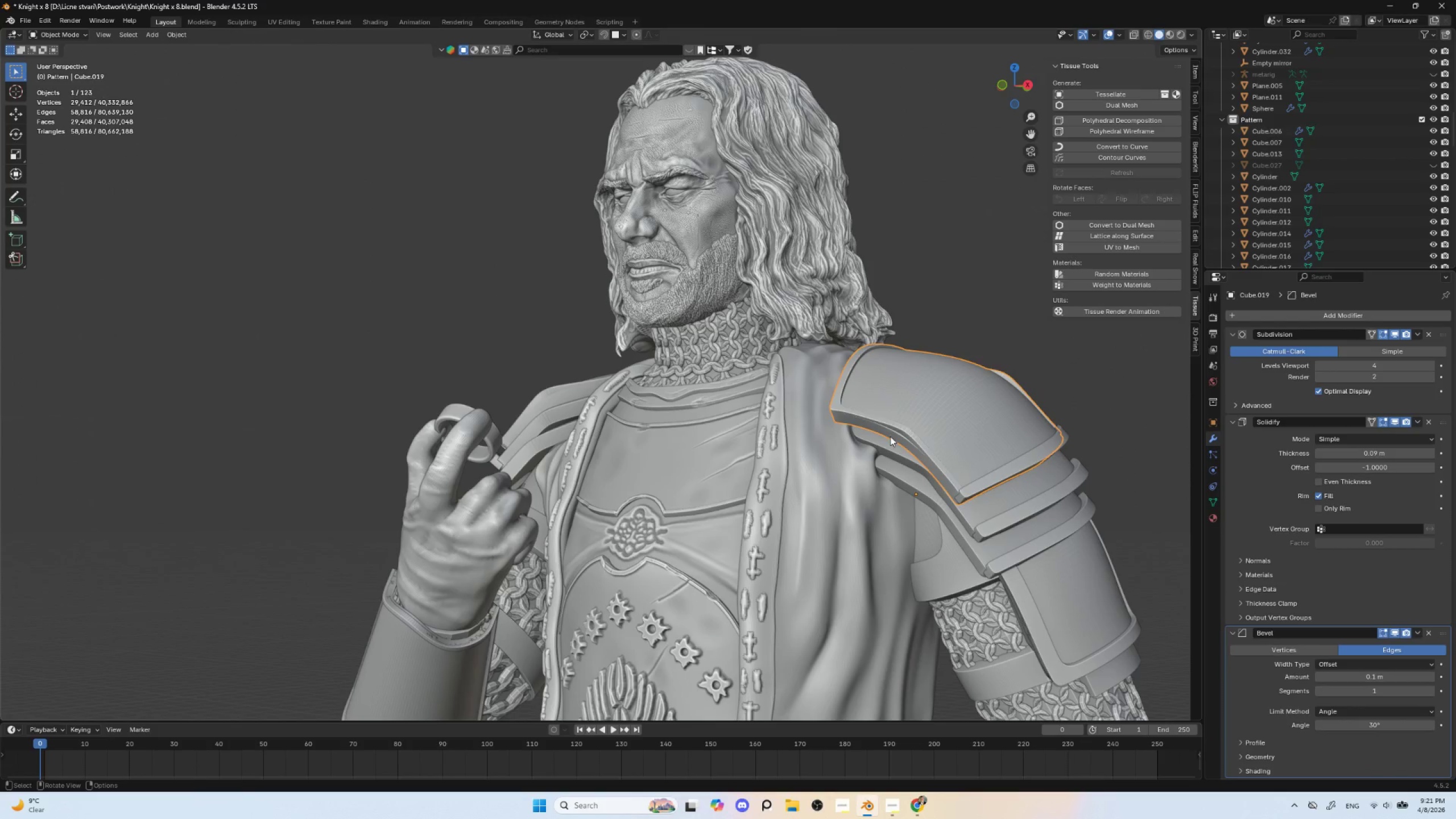 
scroll: coordinate [690, 482], scroll_direction: up, amount: 2.0
 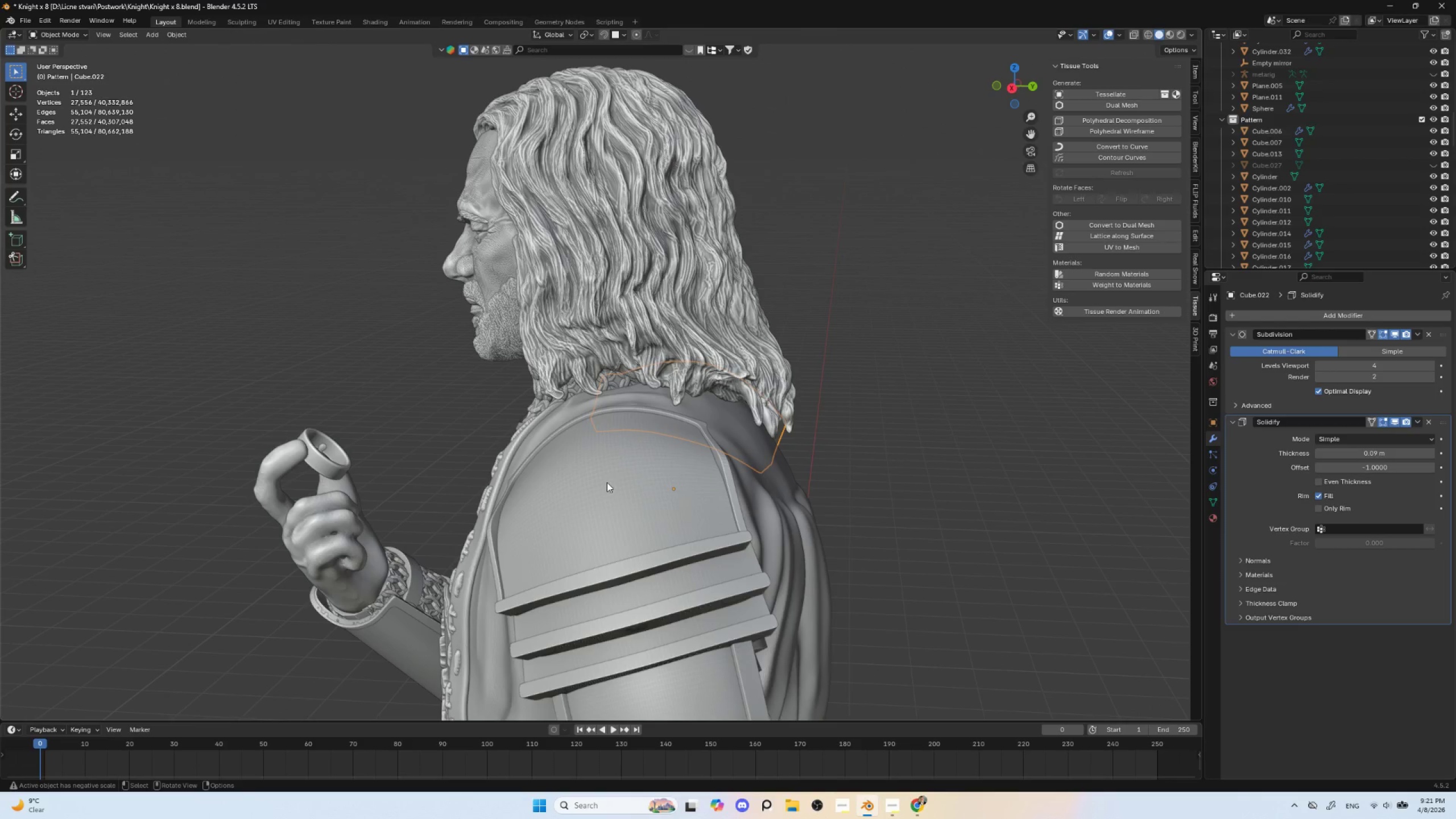 
left_click([902, 424])
 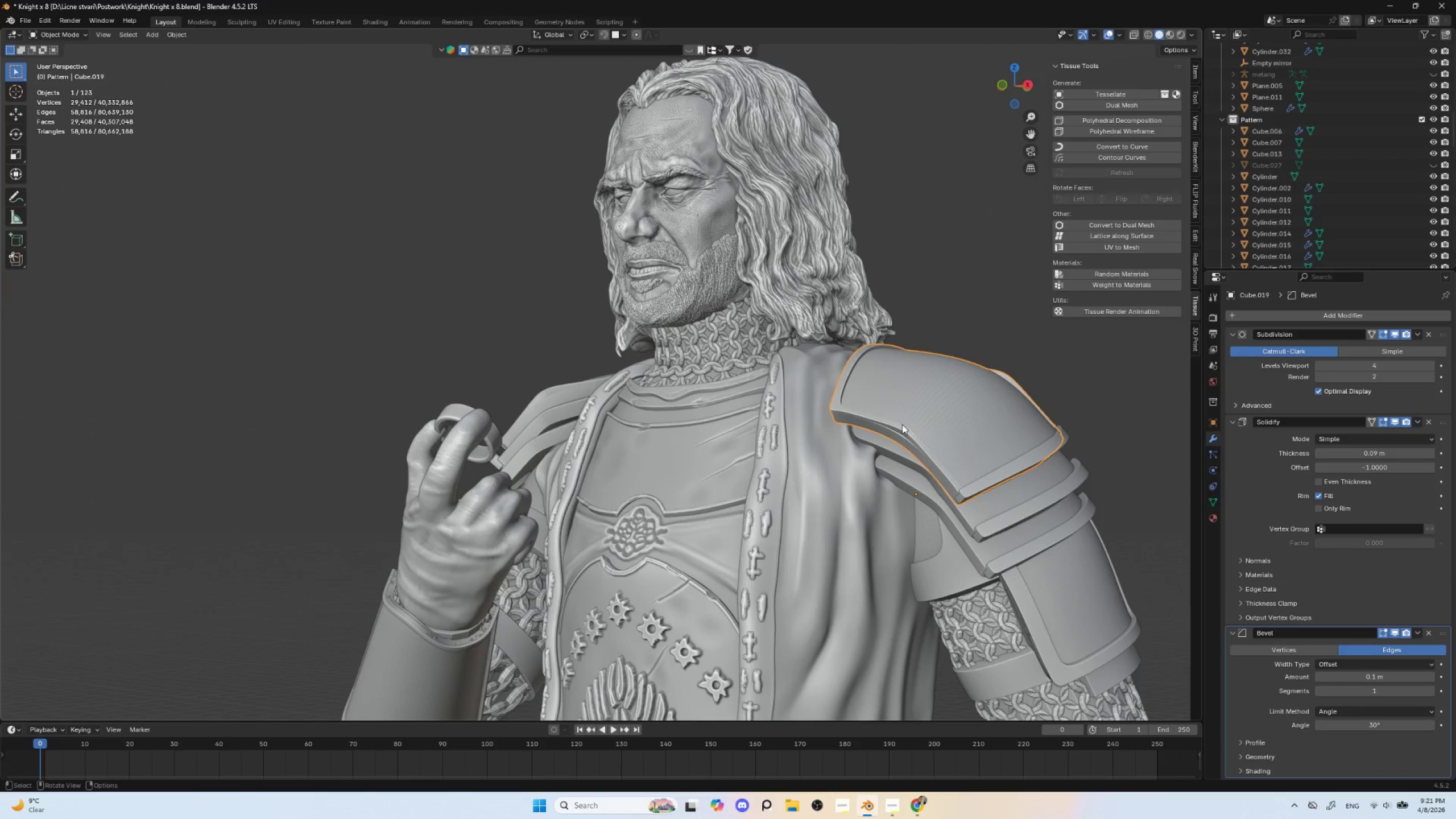 
key(Tab)
 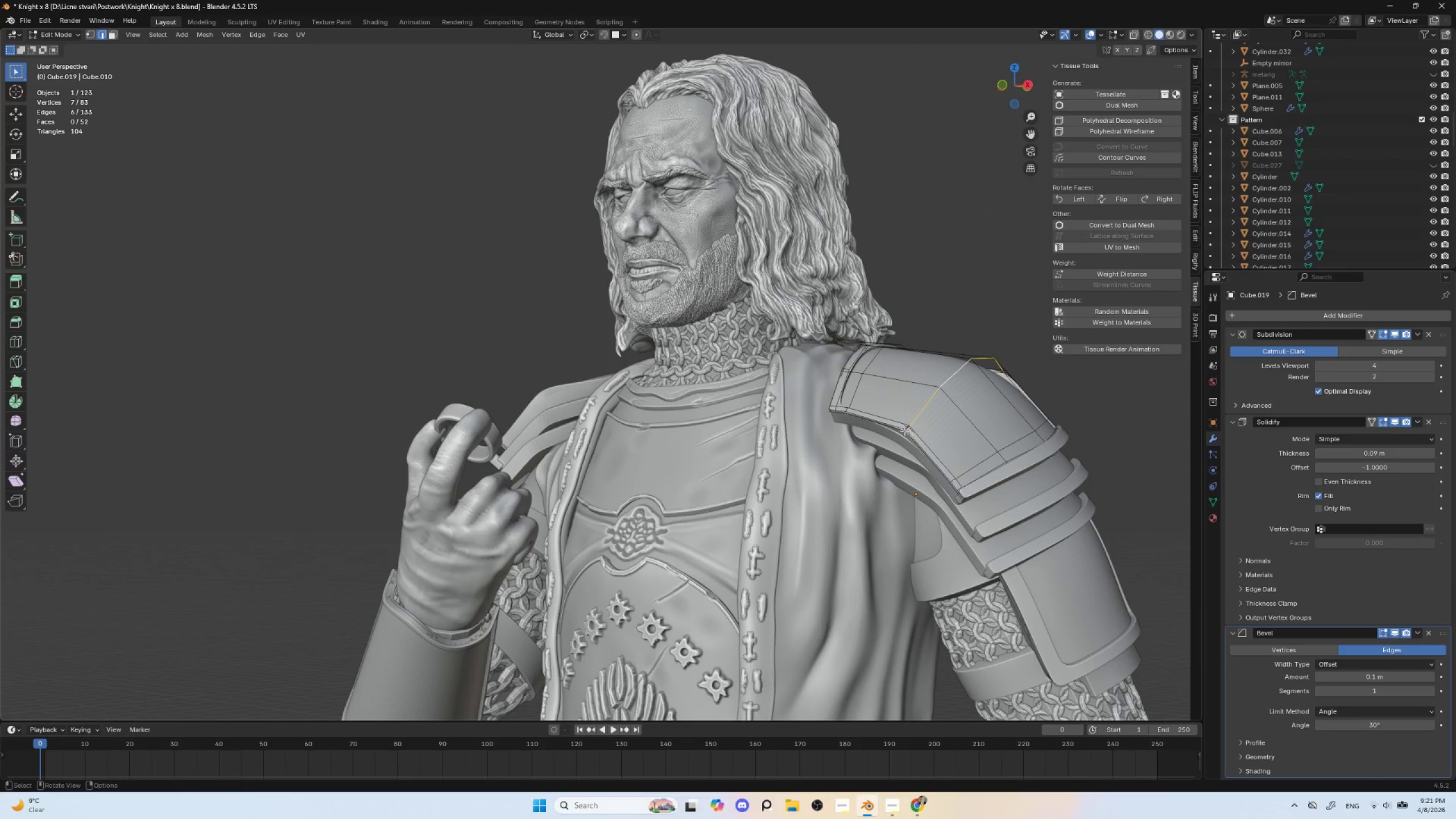 
key(Tab)
 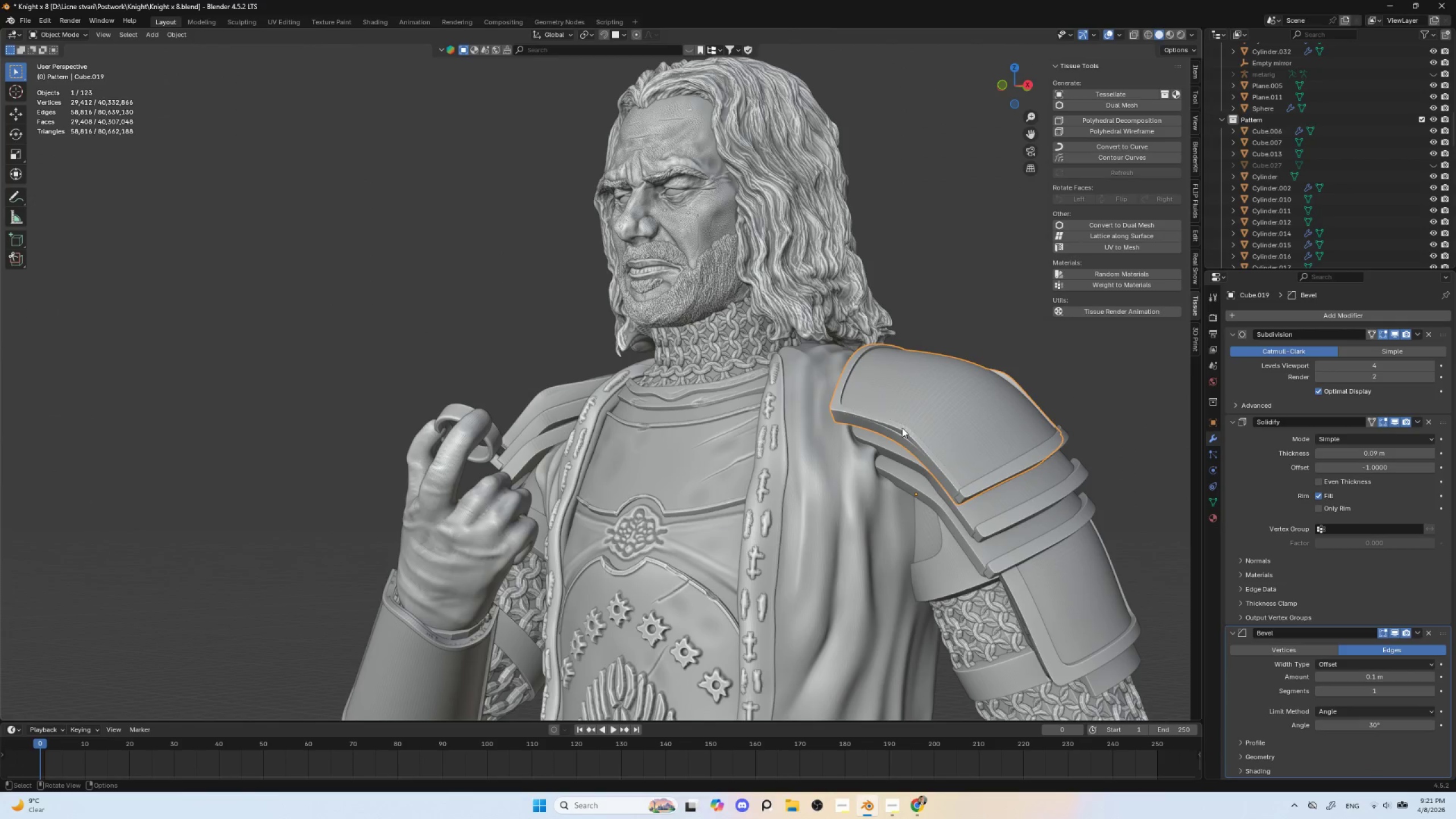 
left_click([902, 428])
 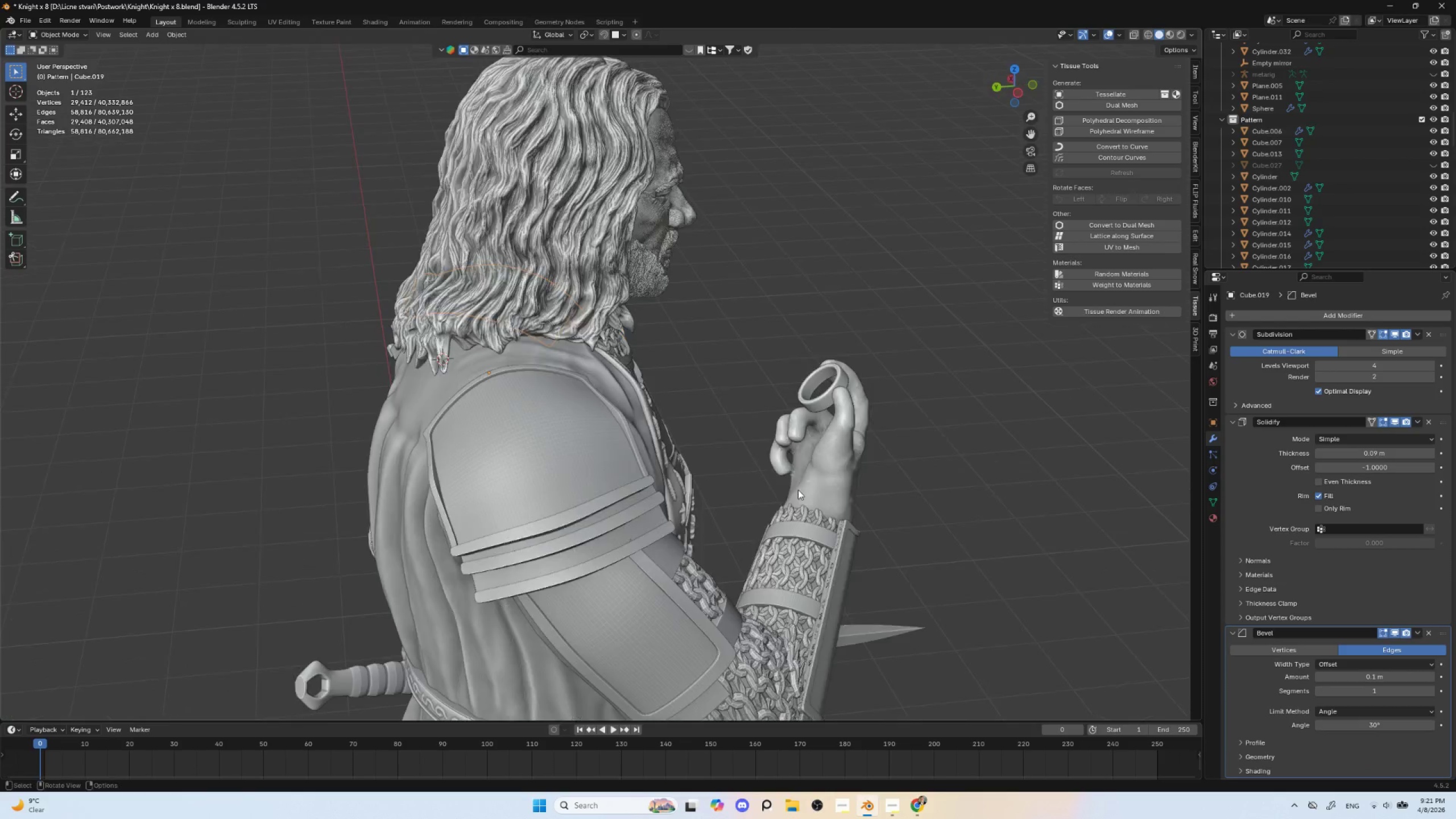 
scroll: coordinate [613, 469], scroll_direction: up, amount: 2.0
 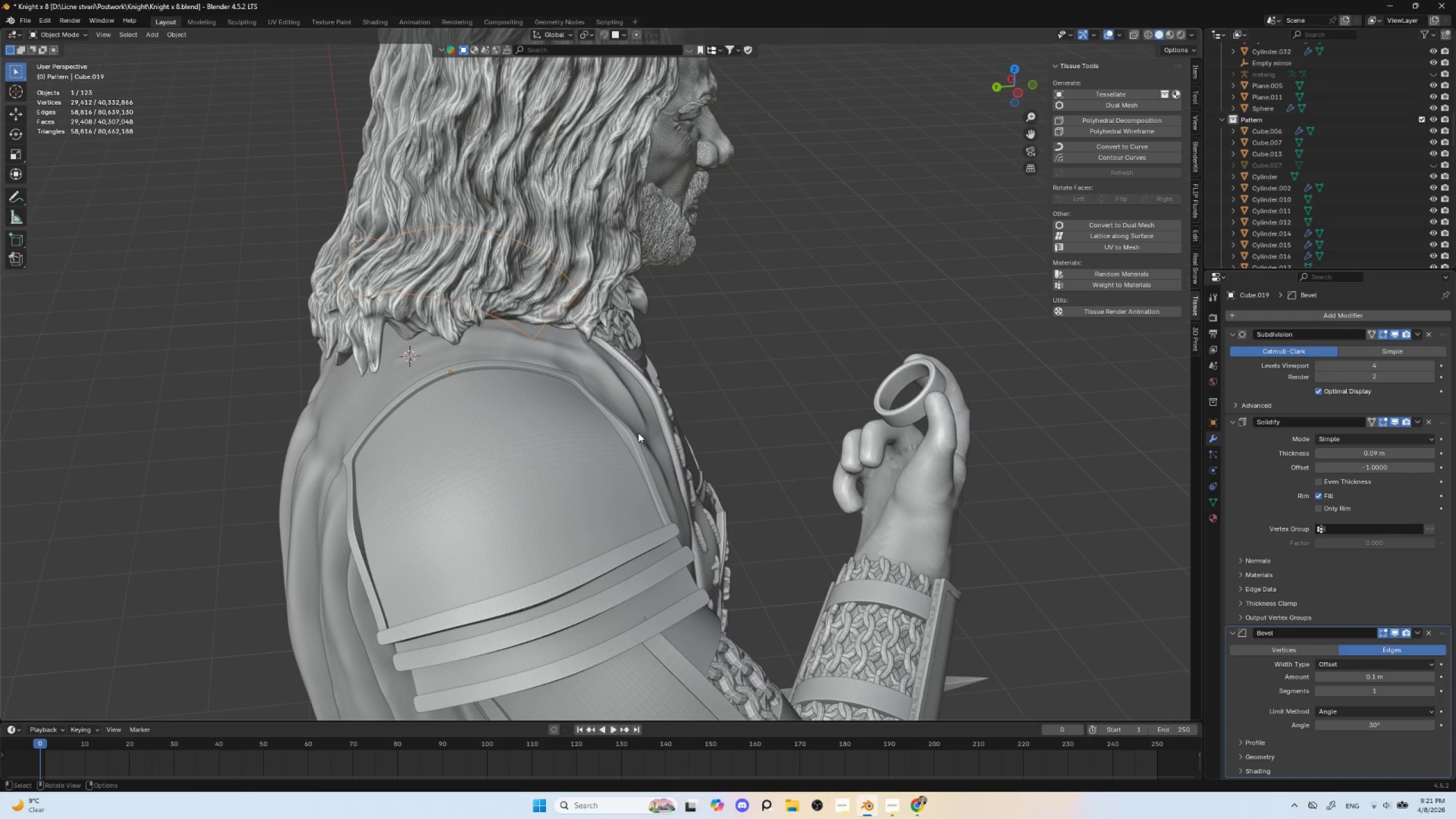 
left_click([638, 433])
 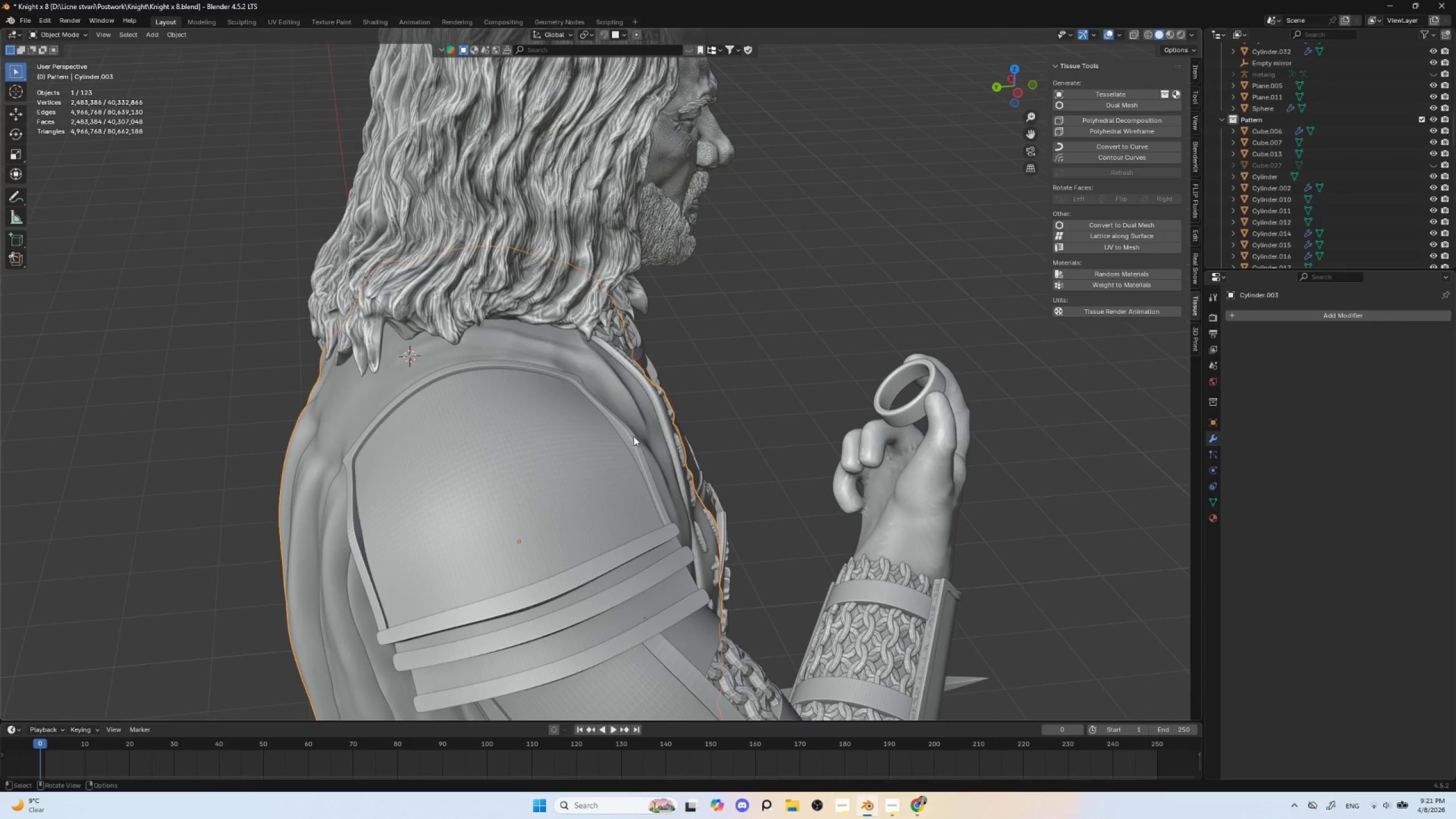 
left_click([632, 437])
 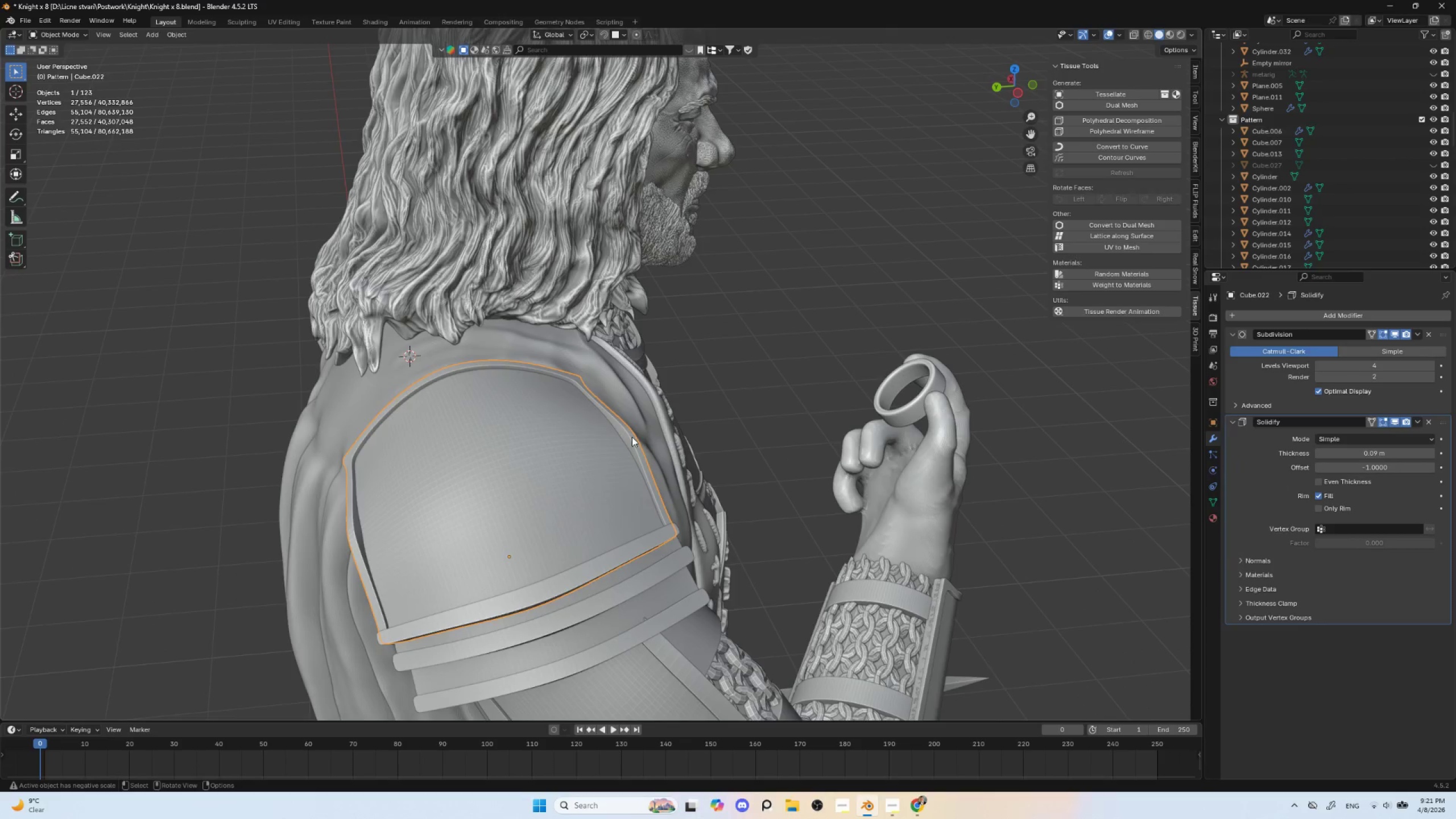 
key(Tab)
 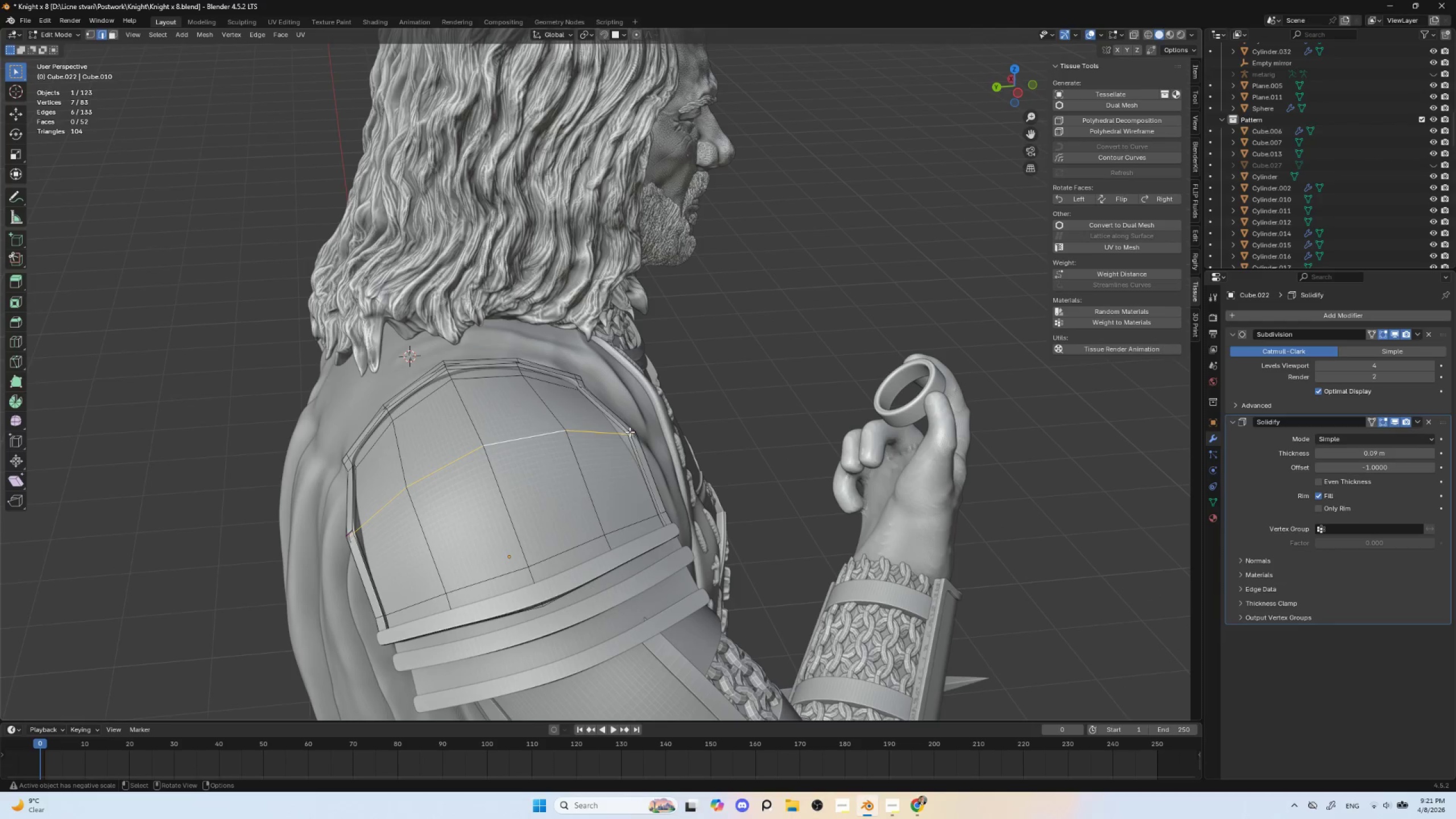 
left_click([630, 431])
 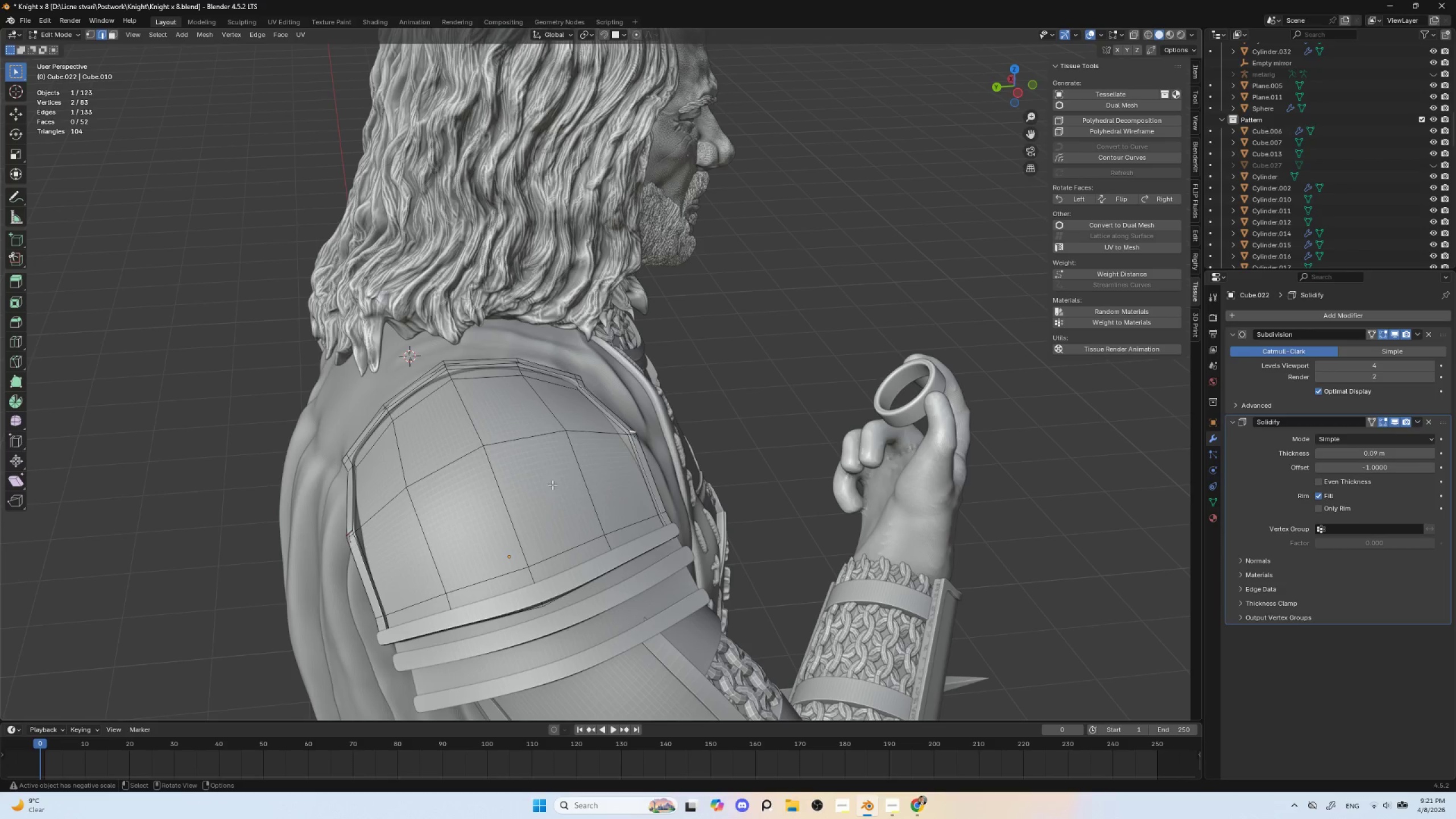 
hold_key(key=ShiftLeft, duration=1.5)
left_click([348, 533])
 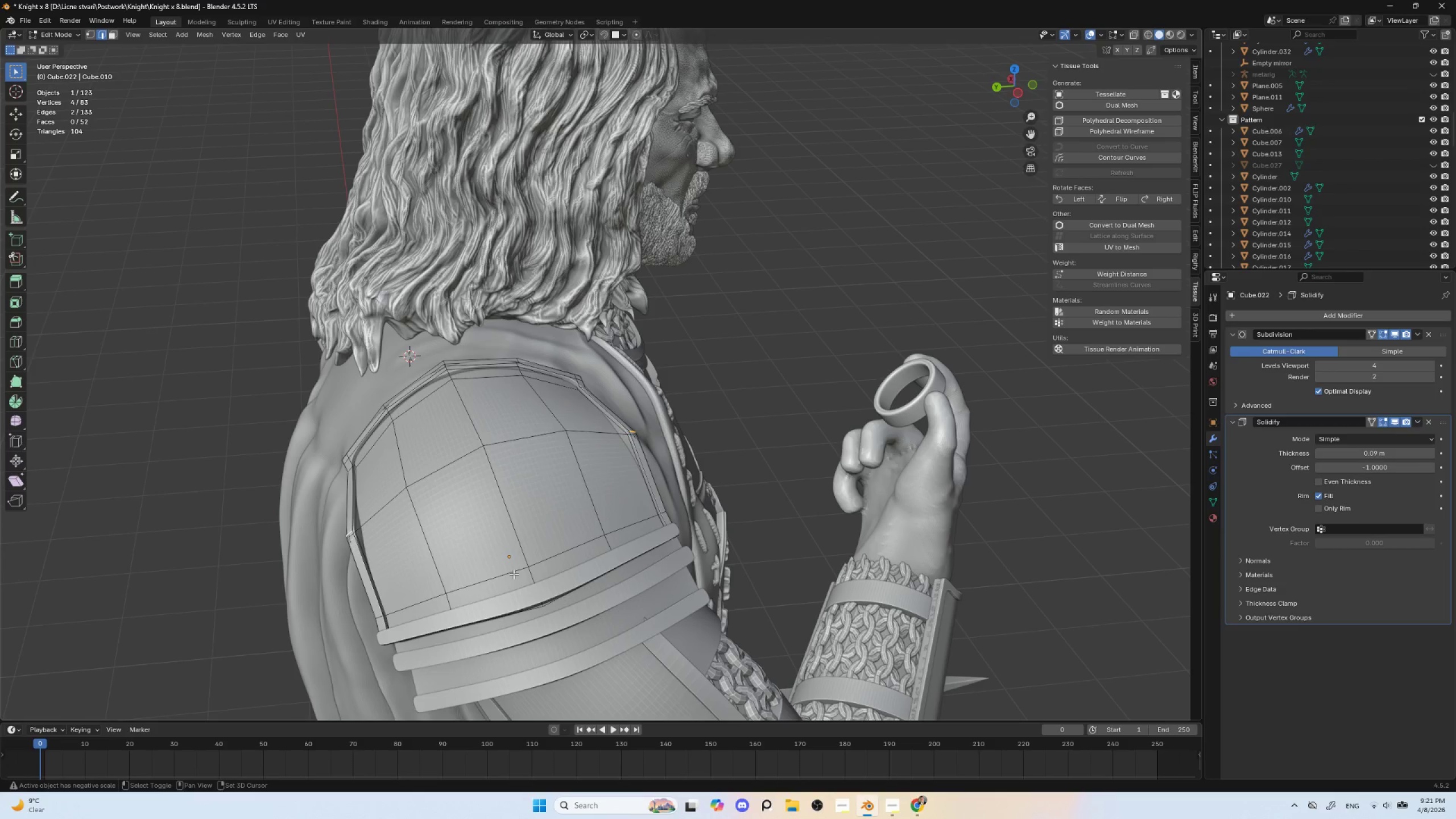 
key(Shift+ShiftLeft)
 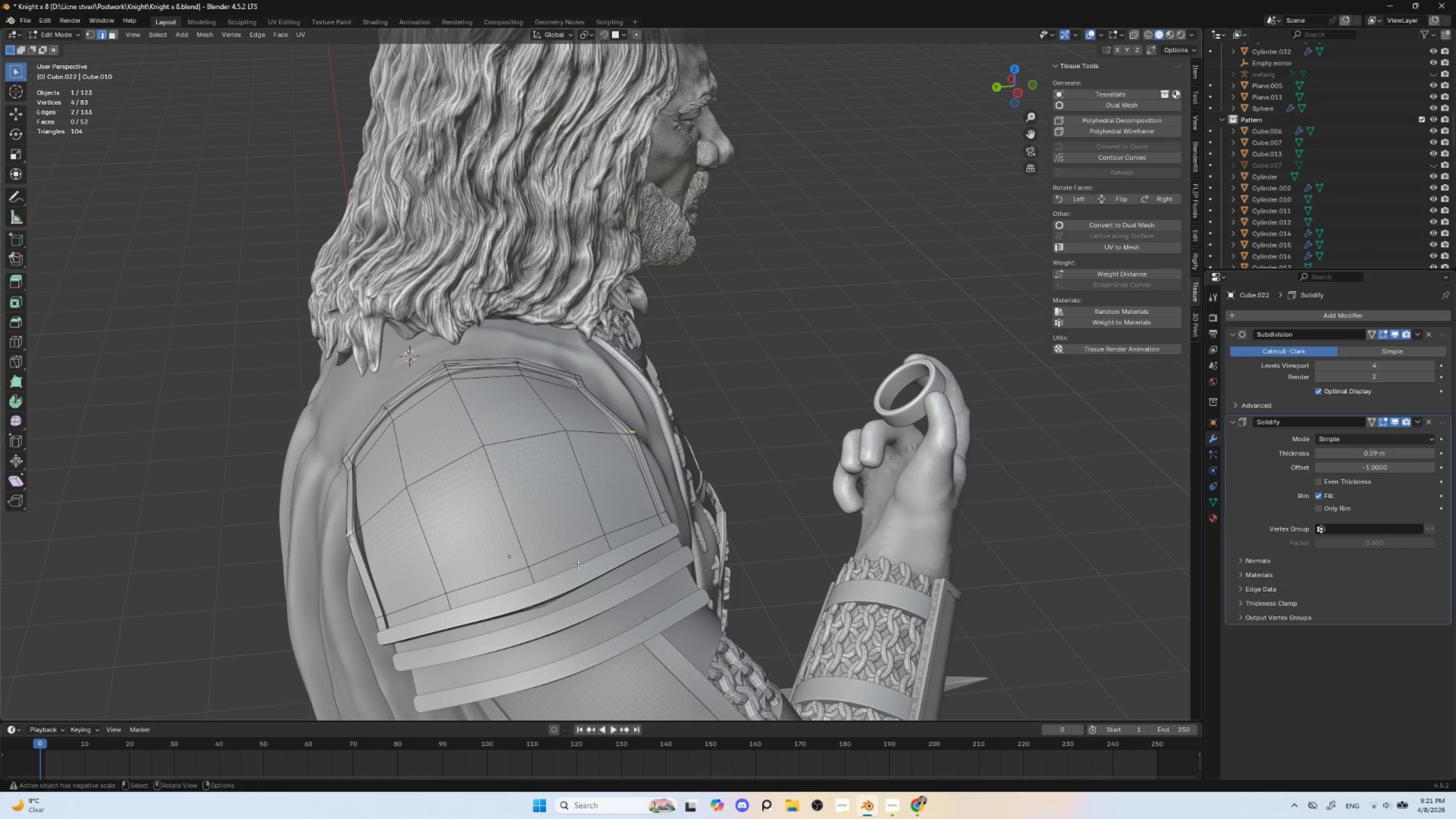 
key(Shift+E)
 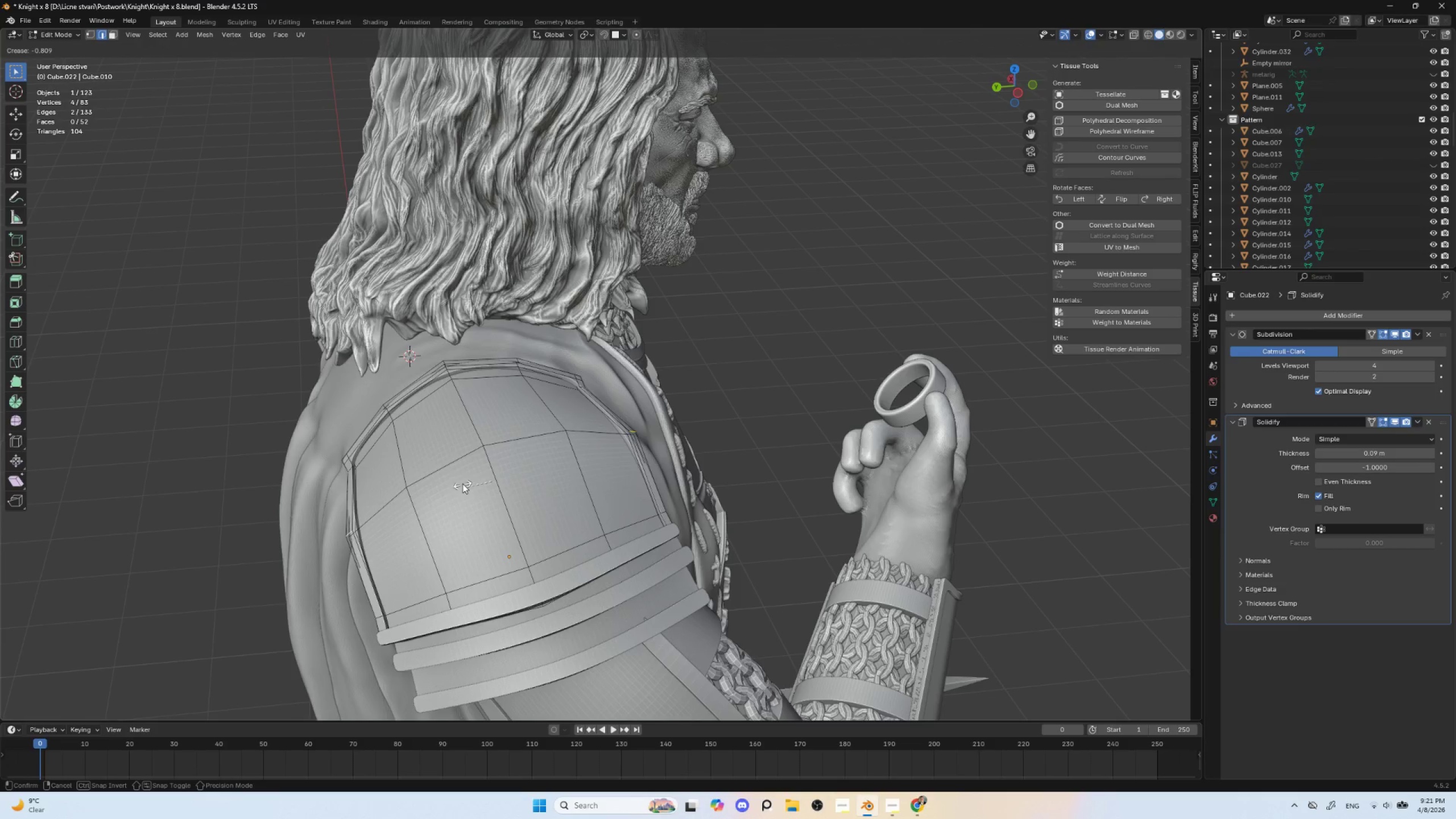 
left_click([462, 482])
 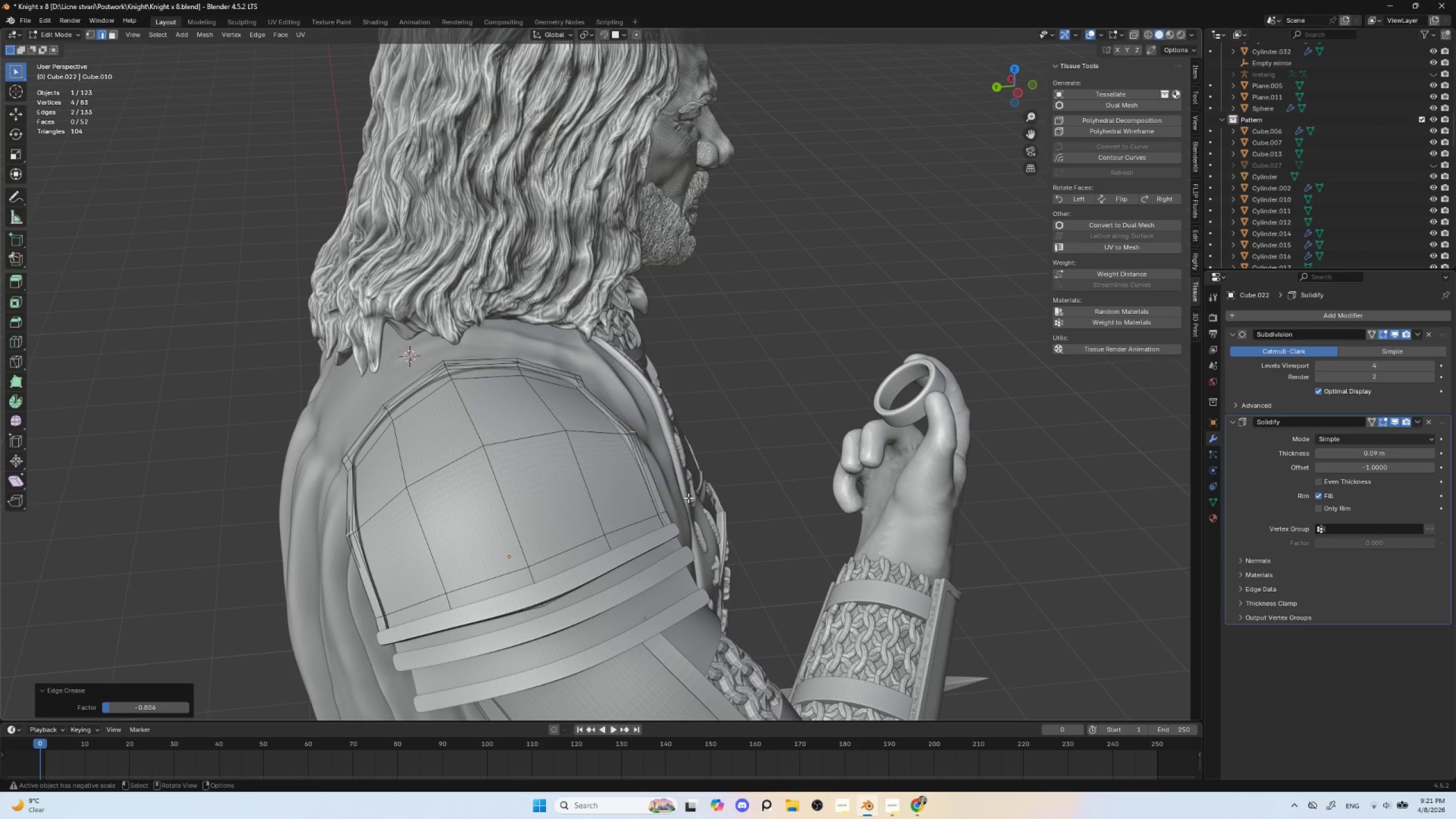 
key(Shift+E)
 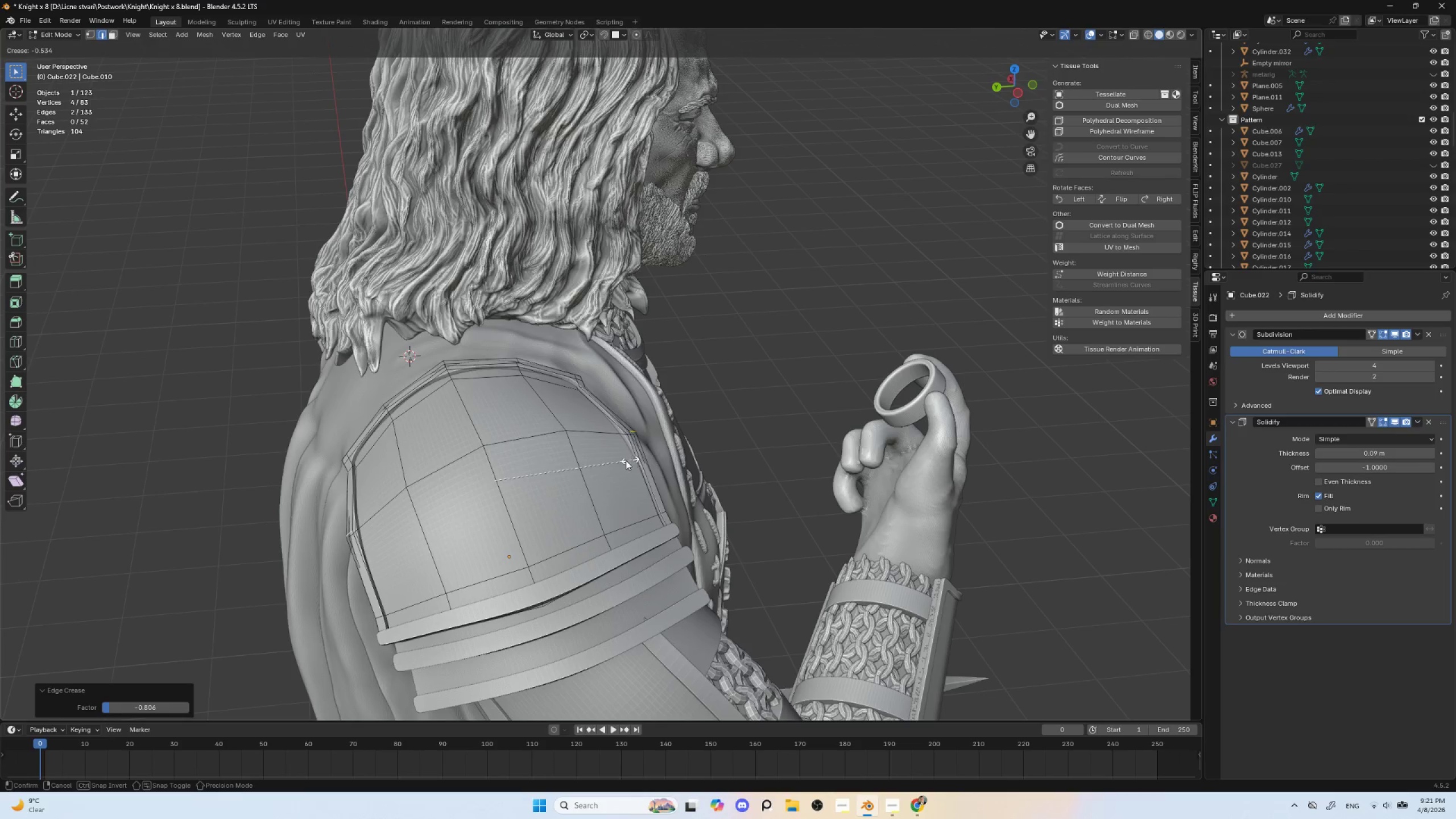 
left_click([624, 460])
 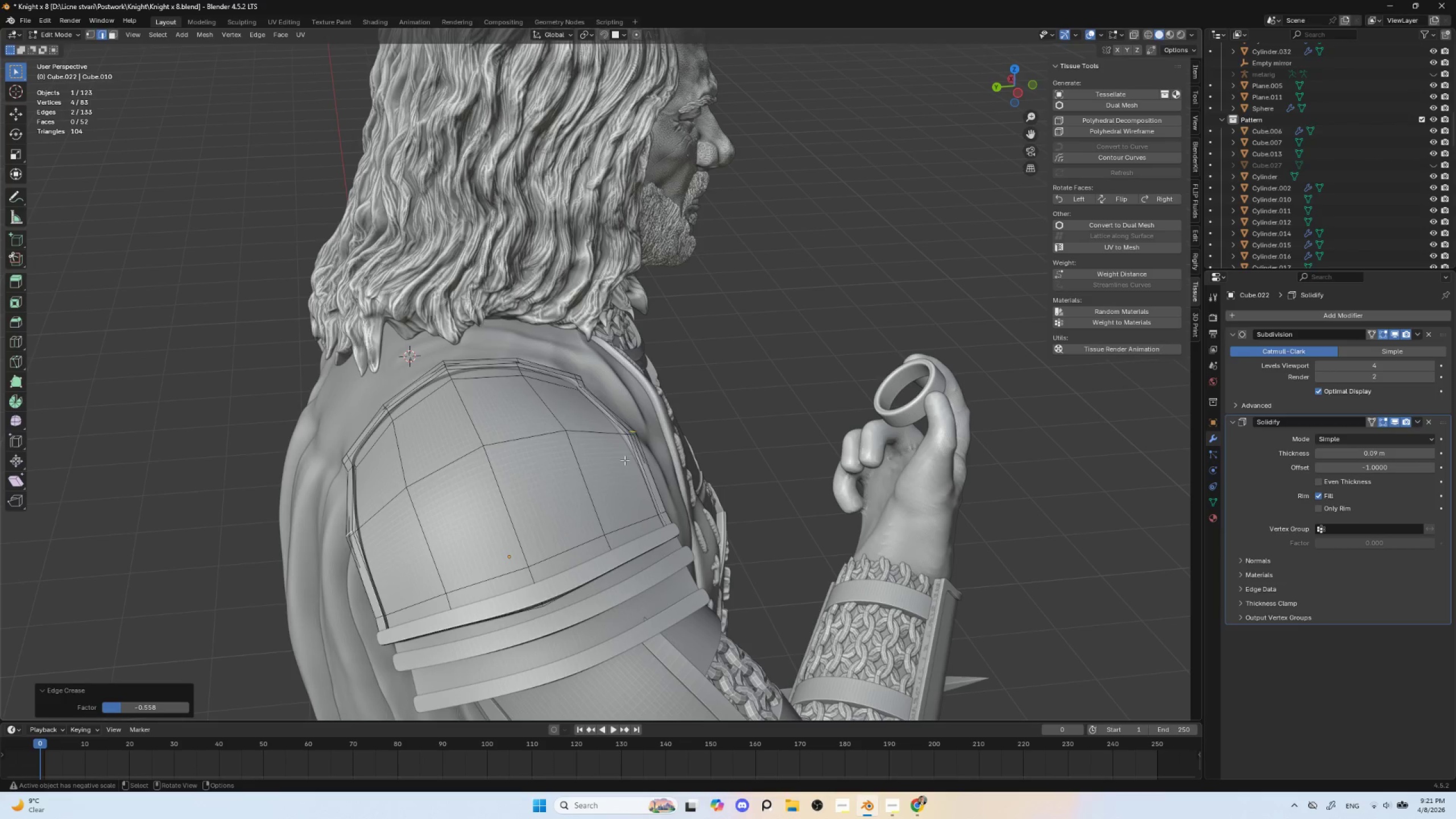 
key(Tab)
 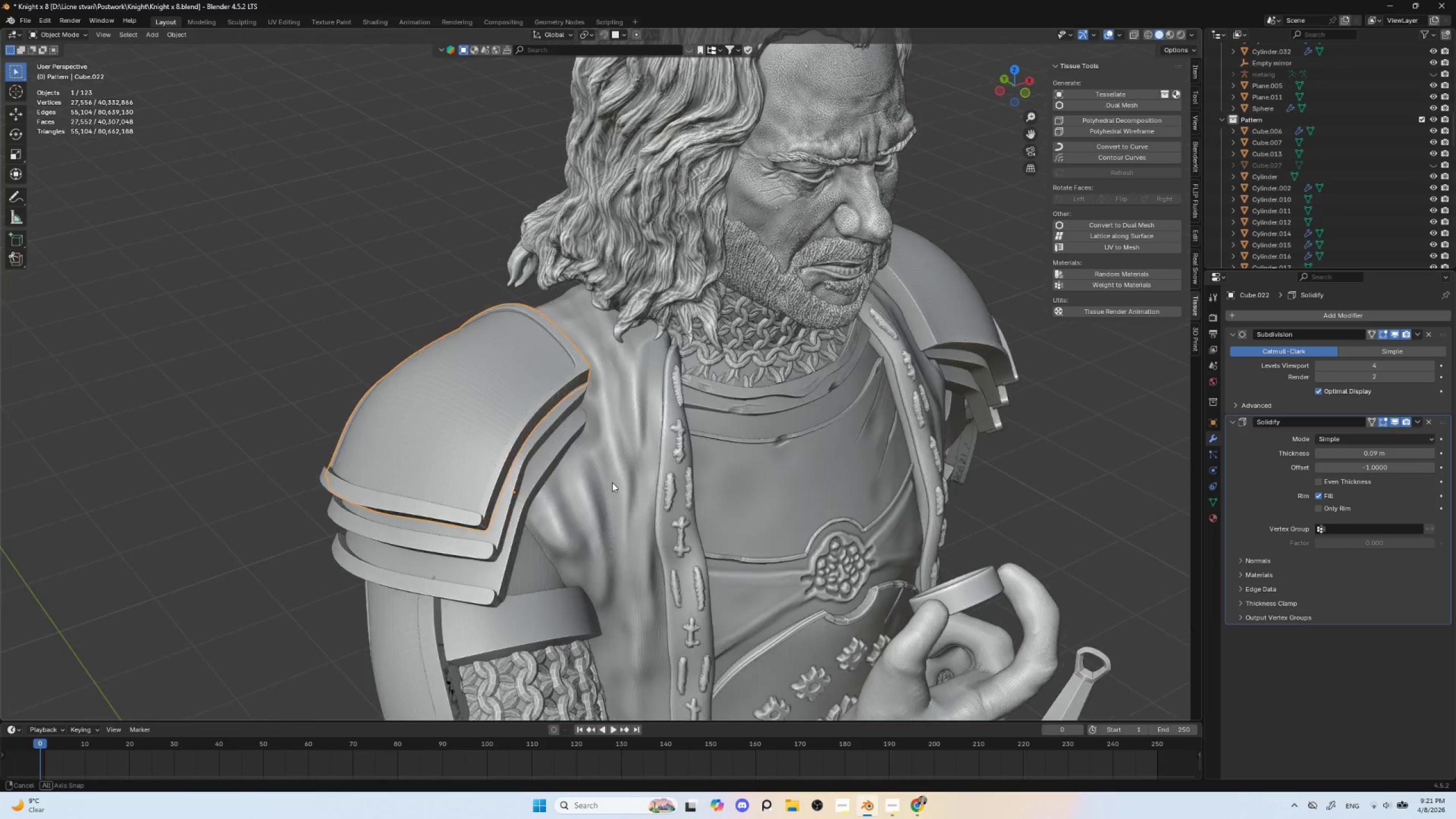 
scroll: coordinate [611, 481], scroll_direction: down, amount: 3.0
 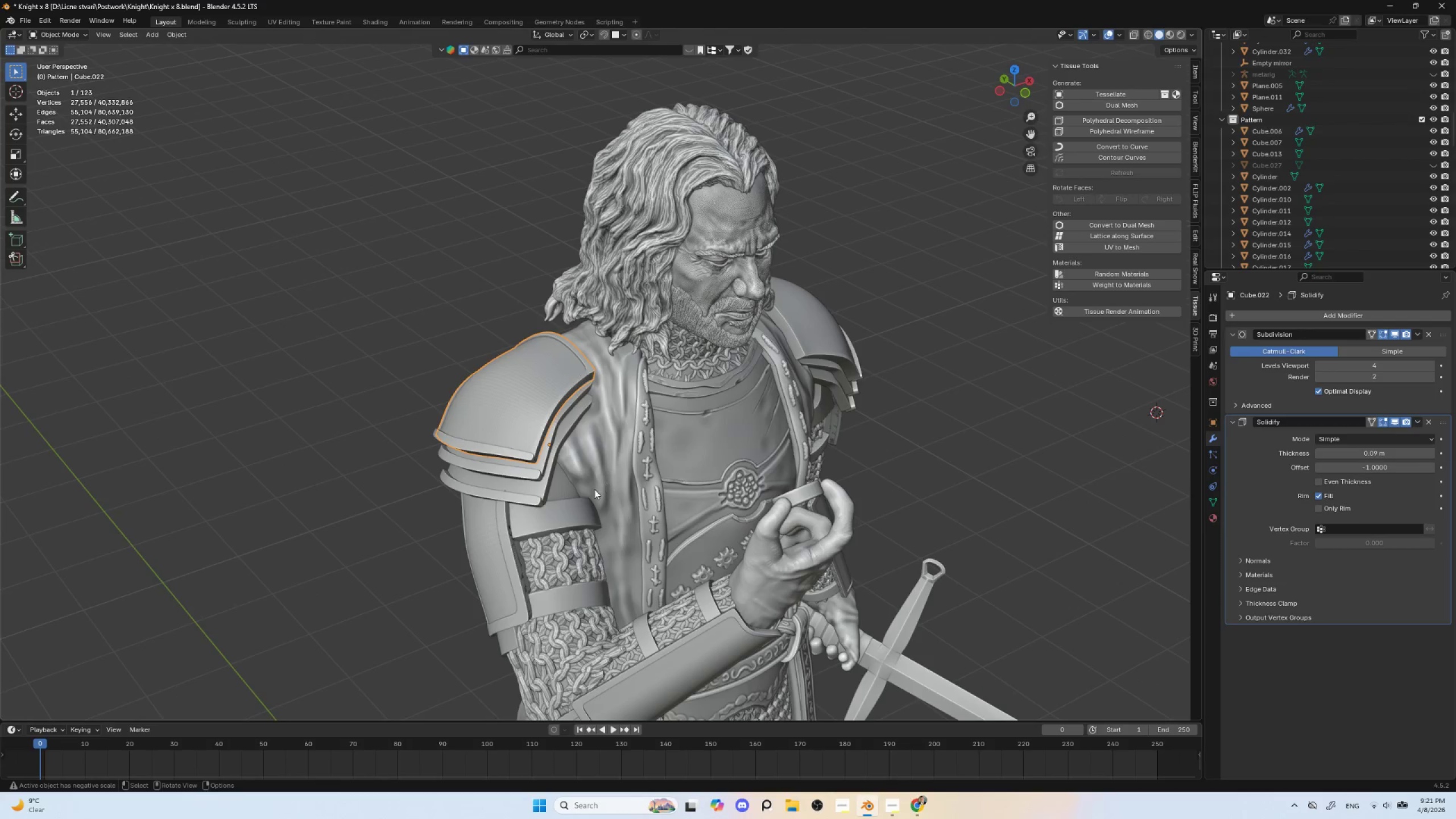 
key(Tab)
 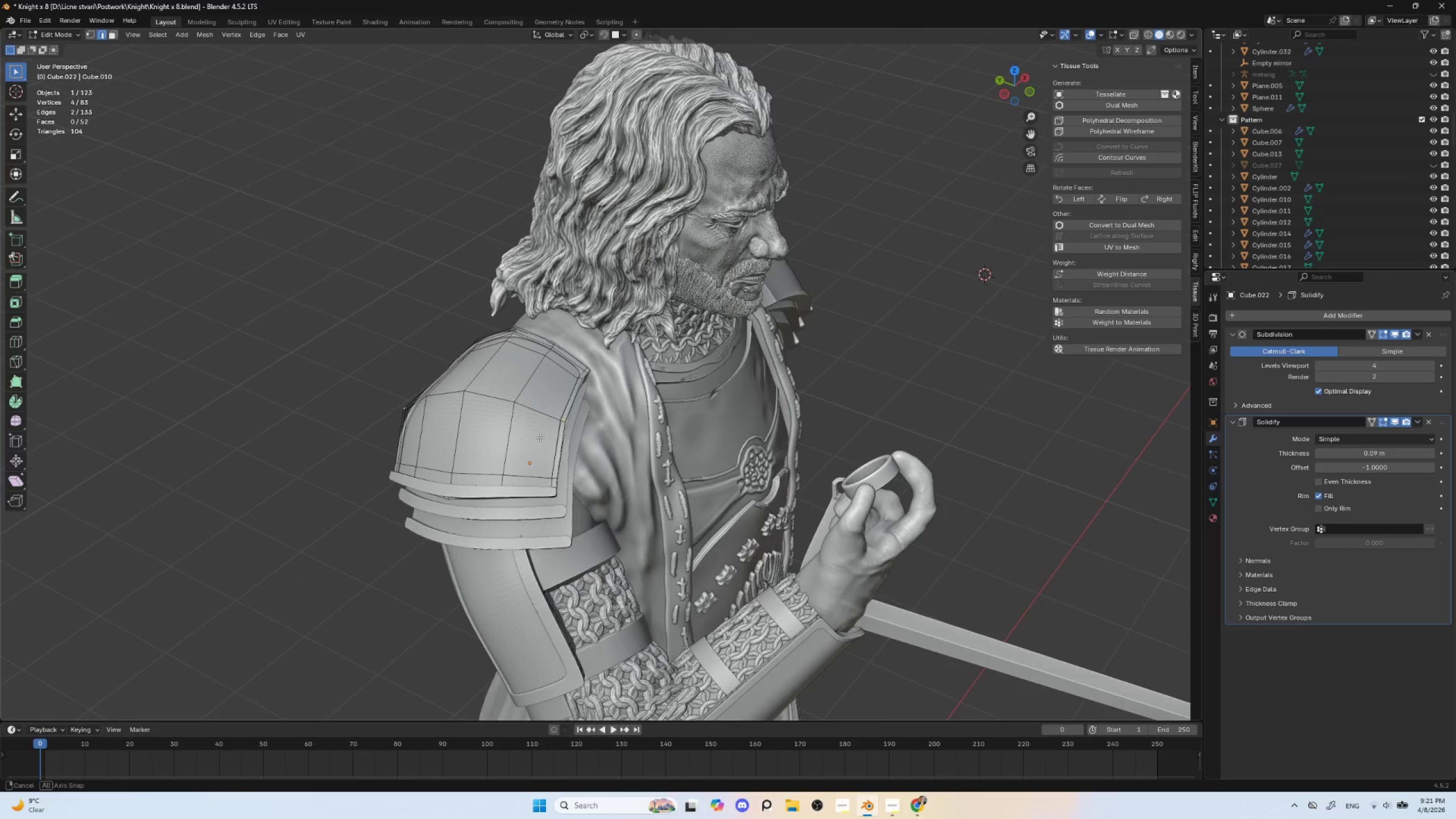 
scroll: coordinate [543, 442], scroll_direction: up, amount: 3.0
 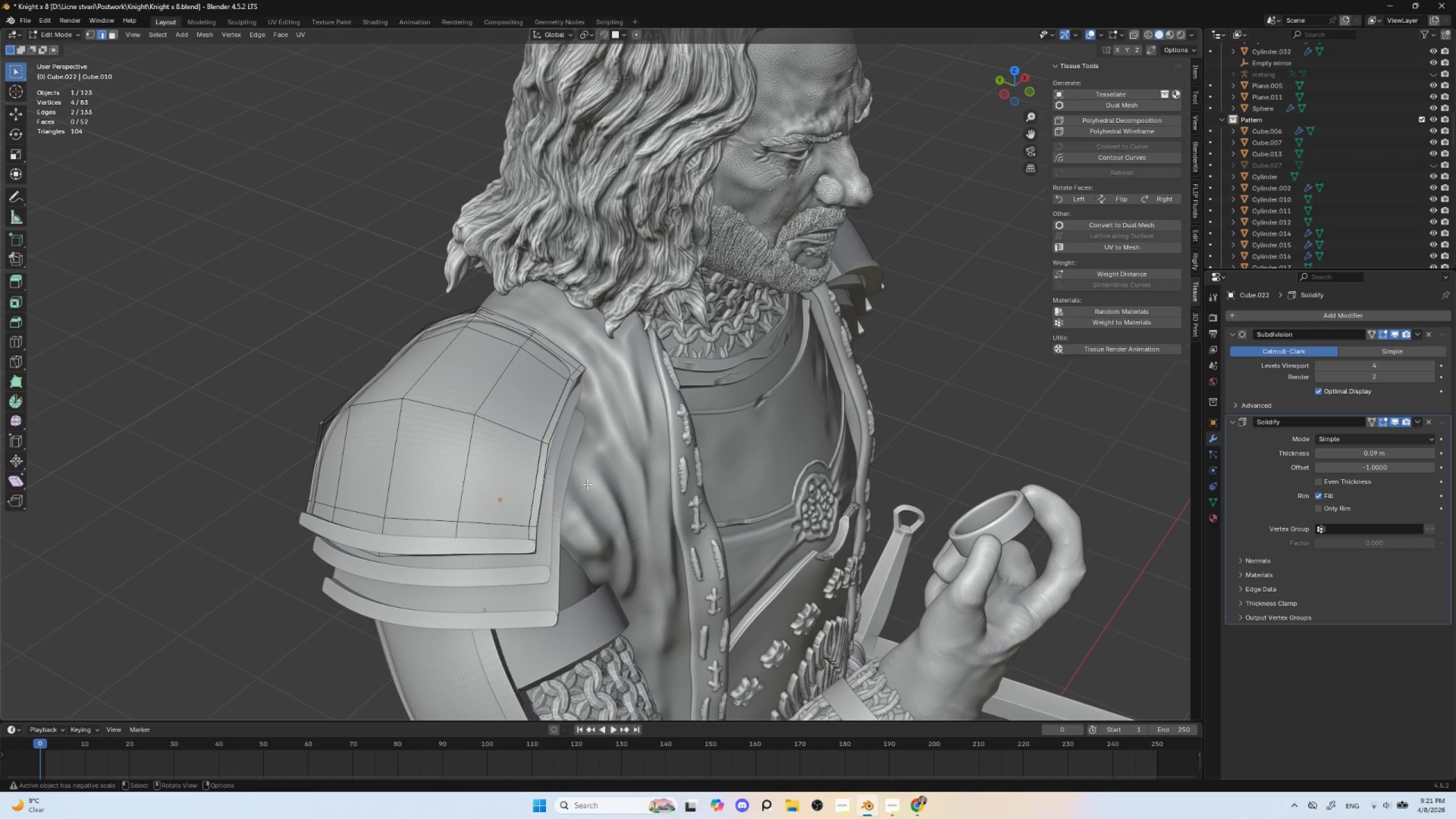 
key(Shift+E)
 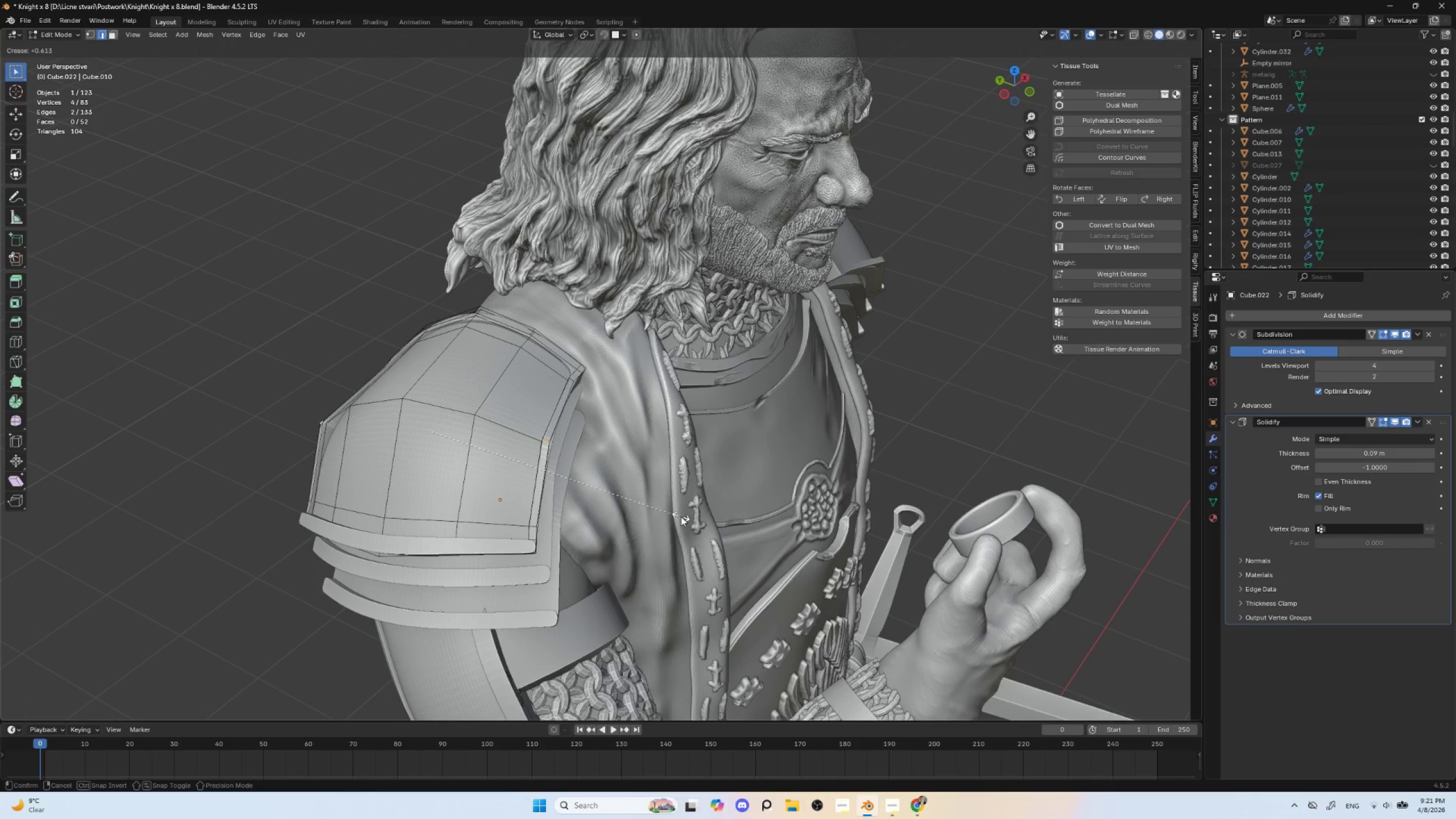 
key(Escape)
 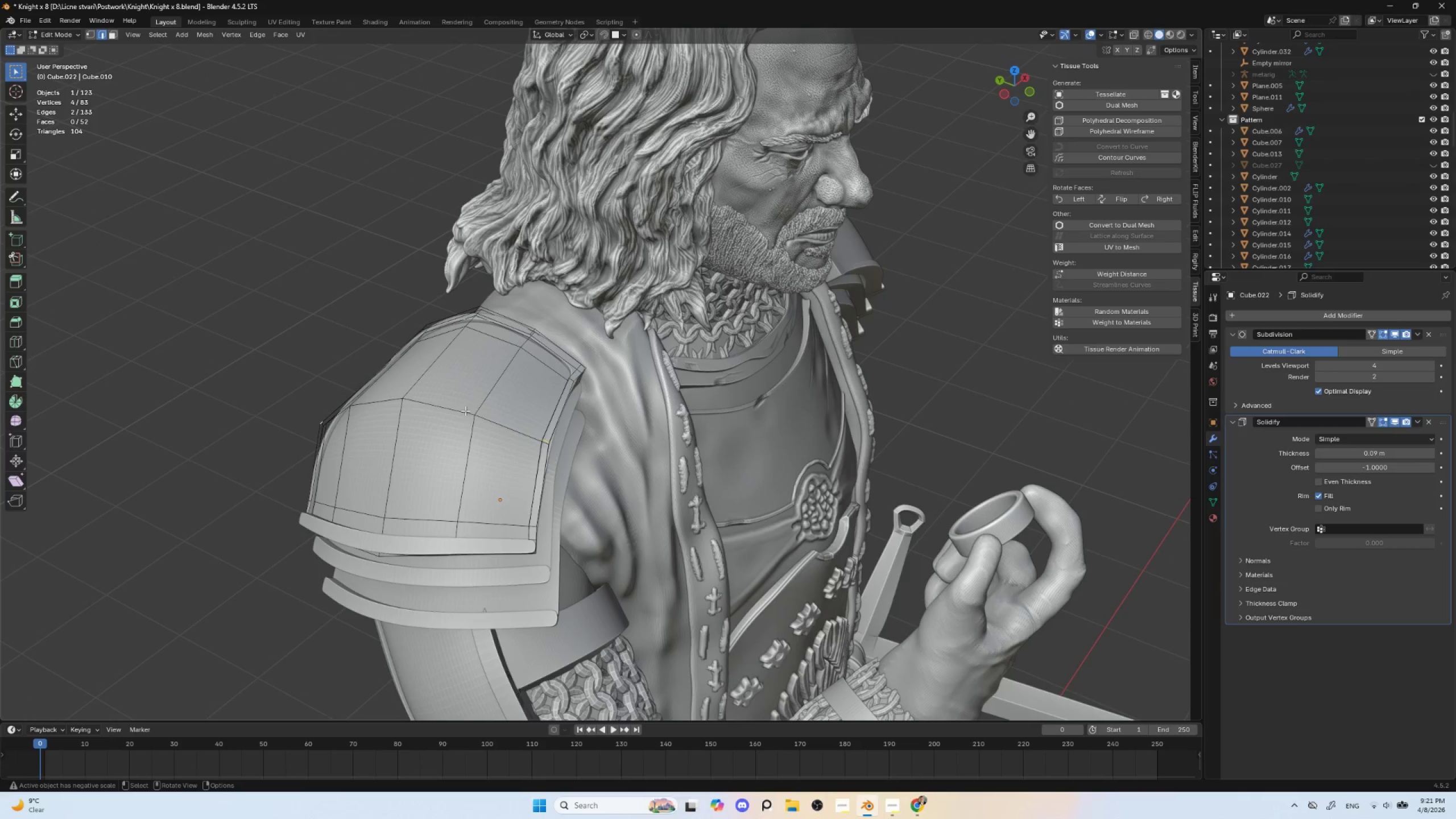 
left_click([460, 409])
 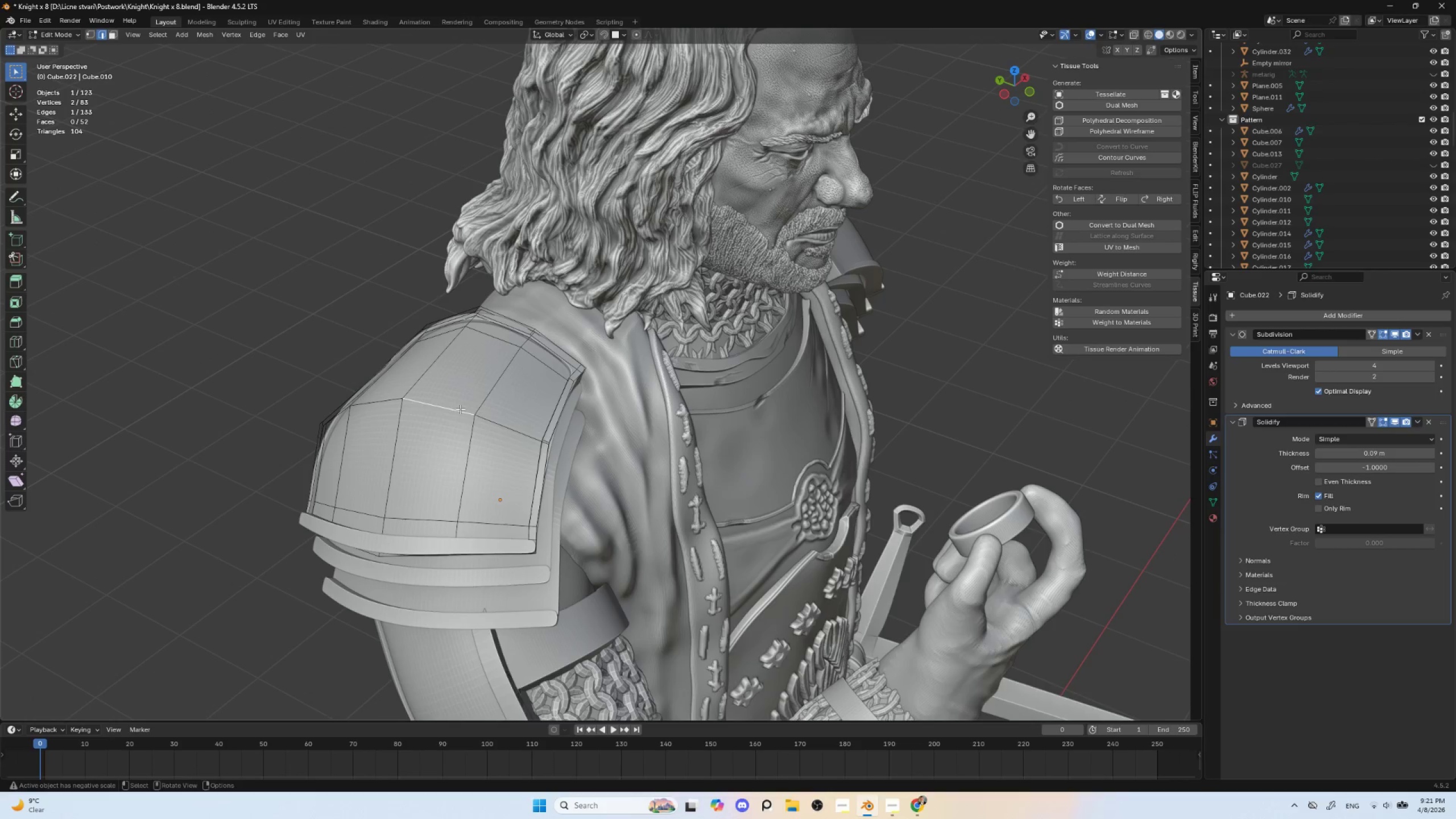 
hold_key(key=AltLeft, duration=0.64)
left_click([460, 409])
 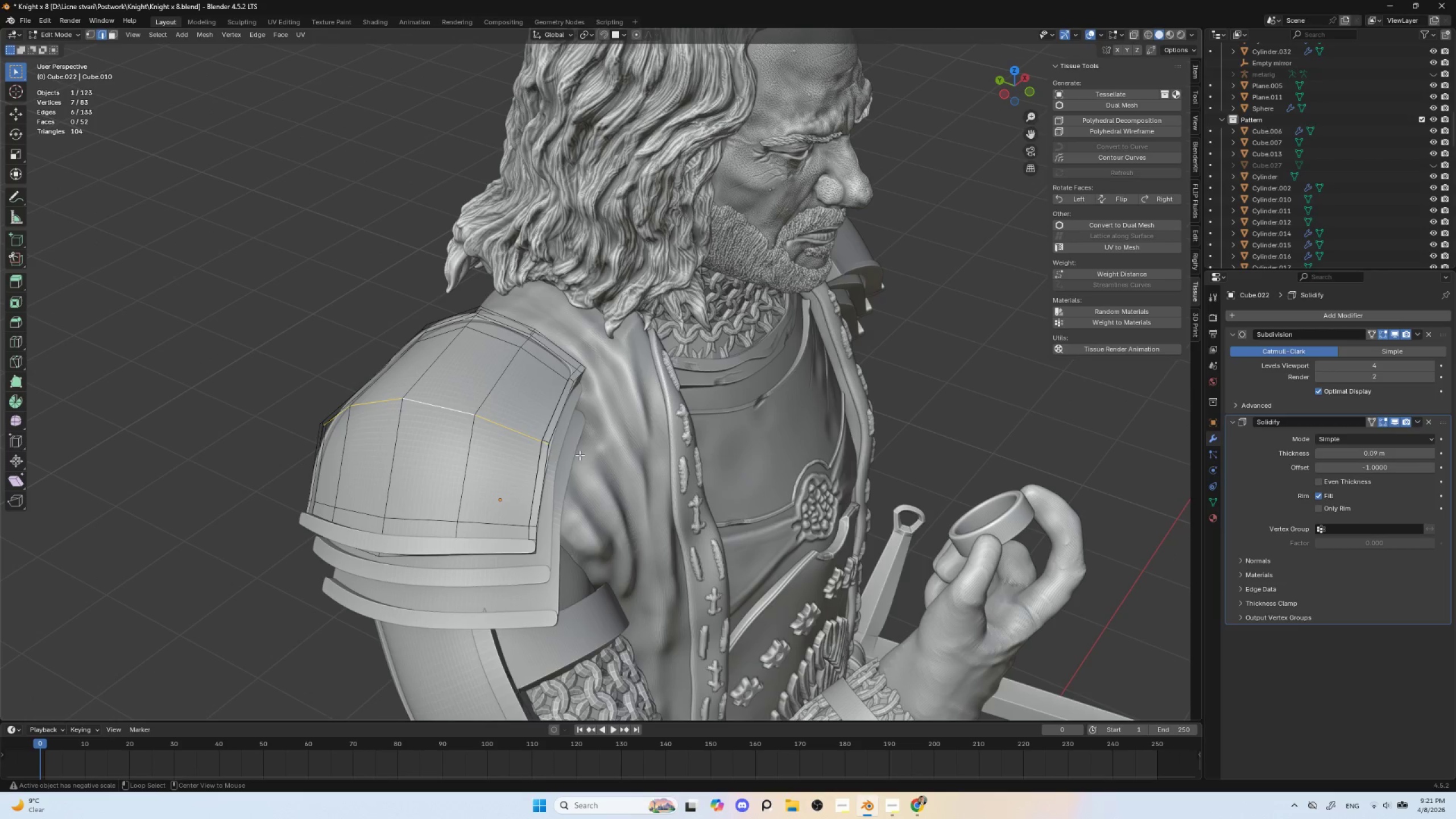 
hold_key(key=AltLeft, duration=7.11)
 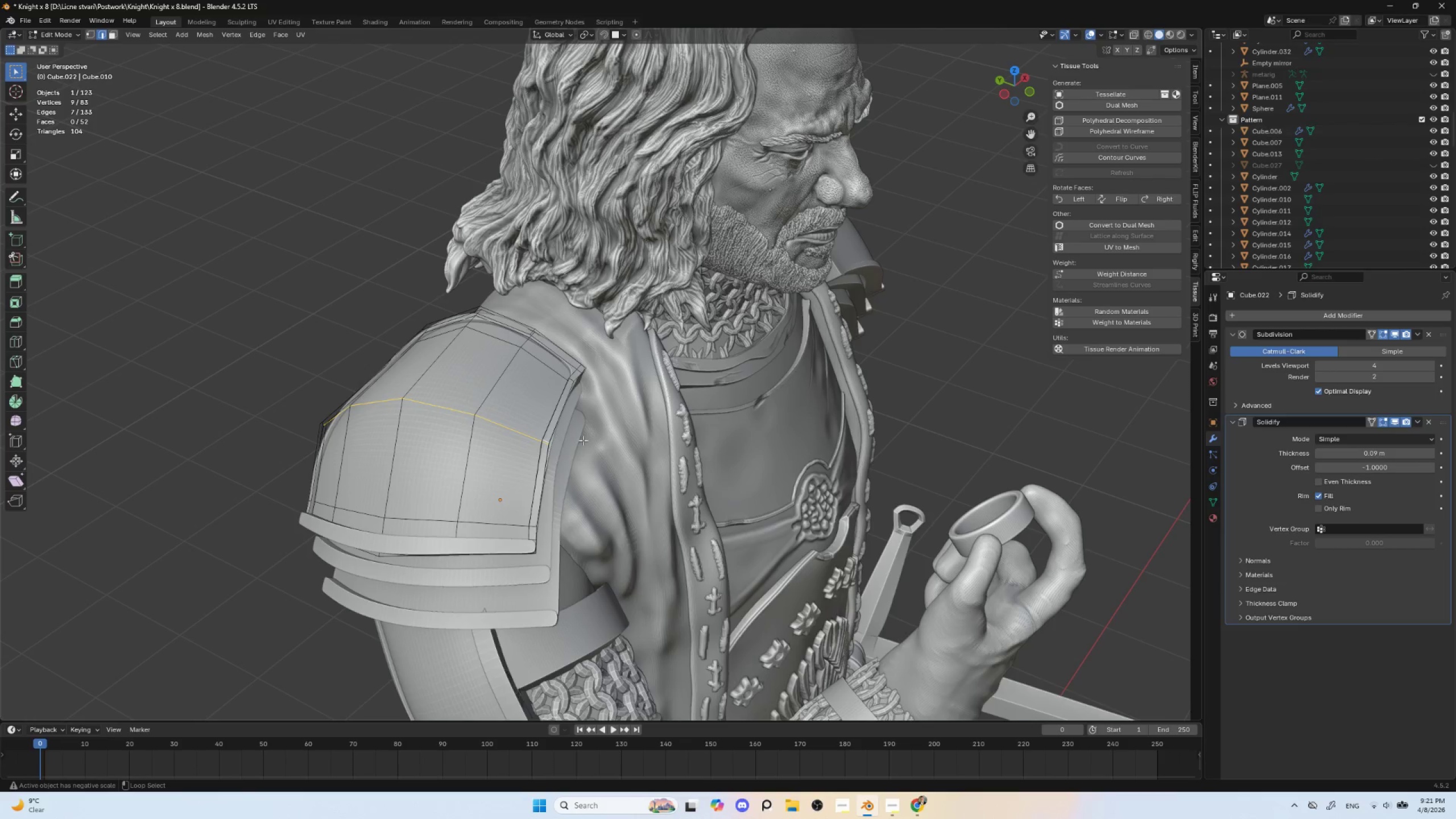 
key(Shift+E)
 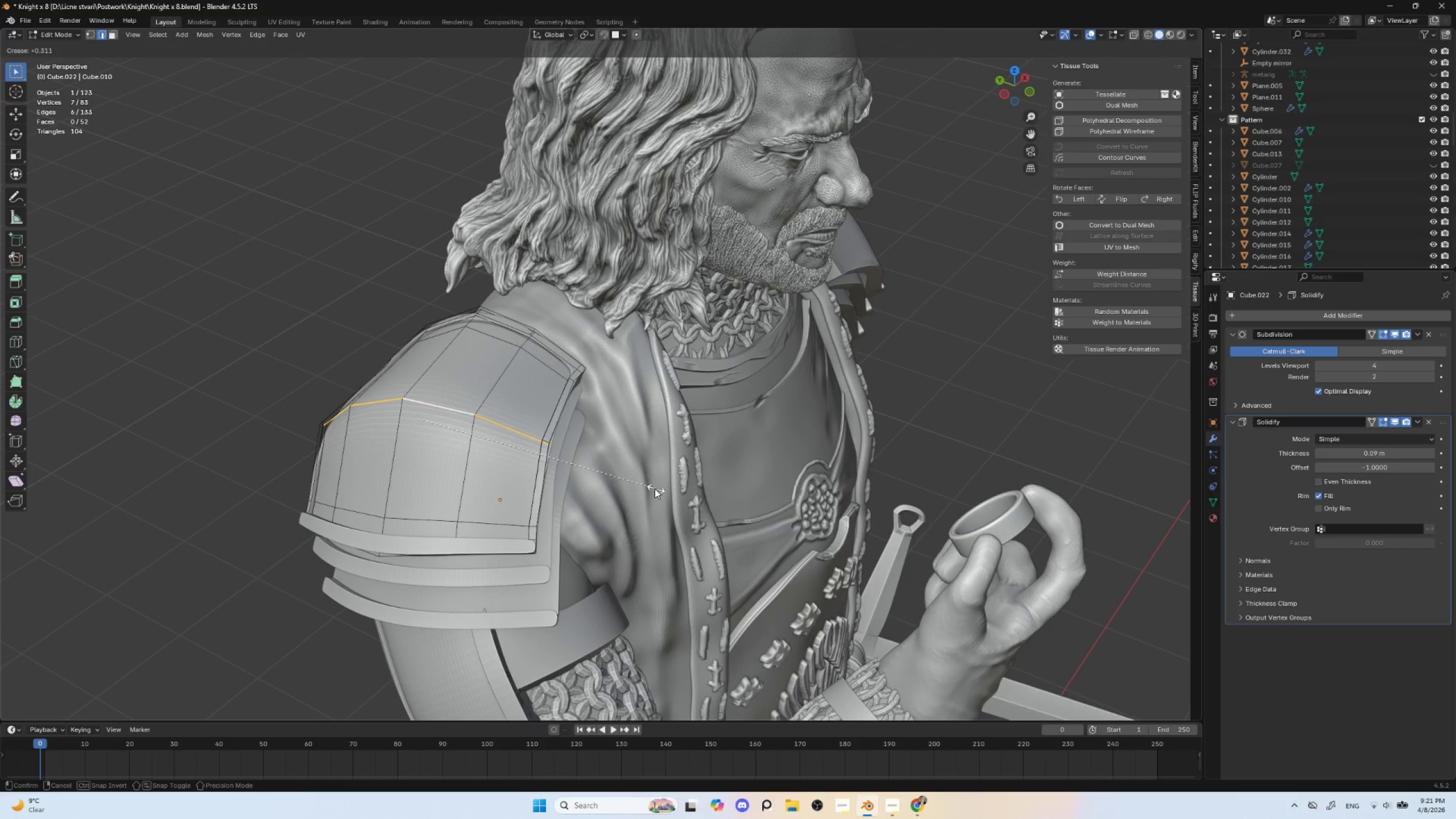 
key(Escape)
 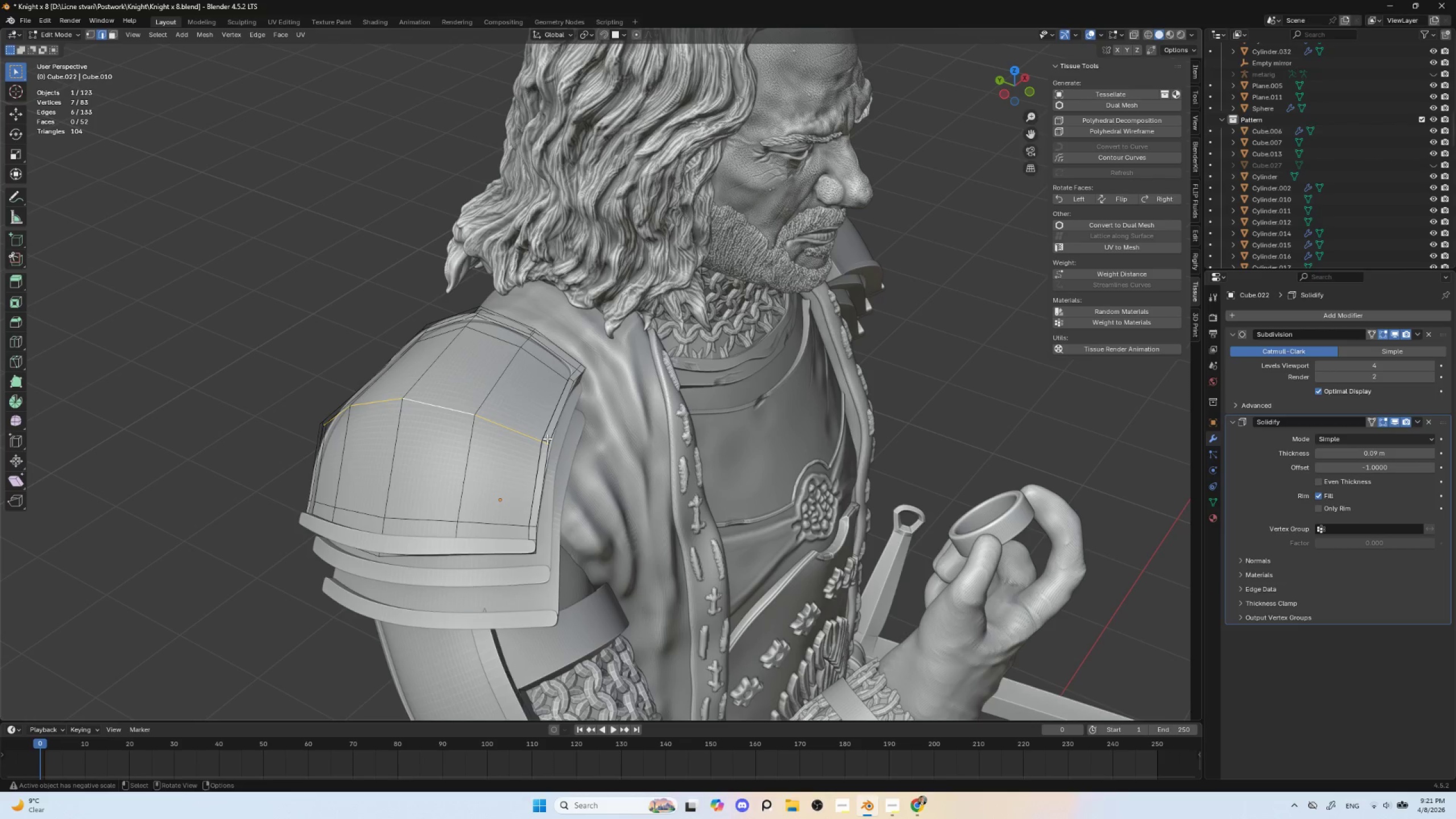 
hold_key(key=ShiftLeft, duration=0.66)
hold_key(key=AltLeft, duration=0.66)
left_click([546, 439])
 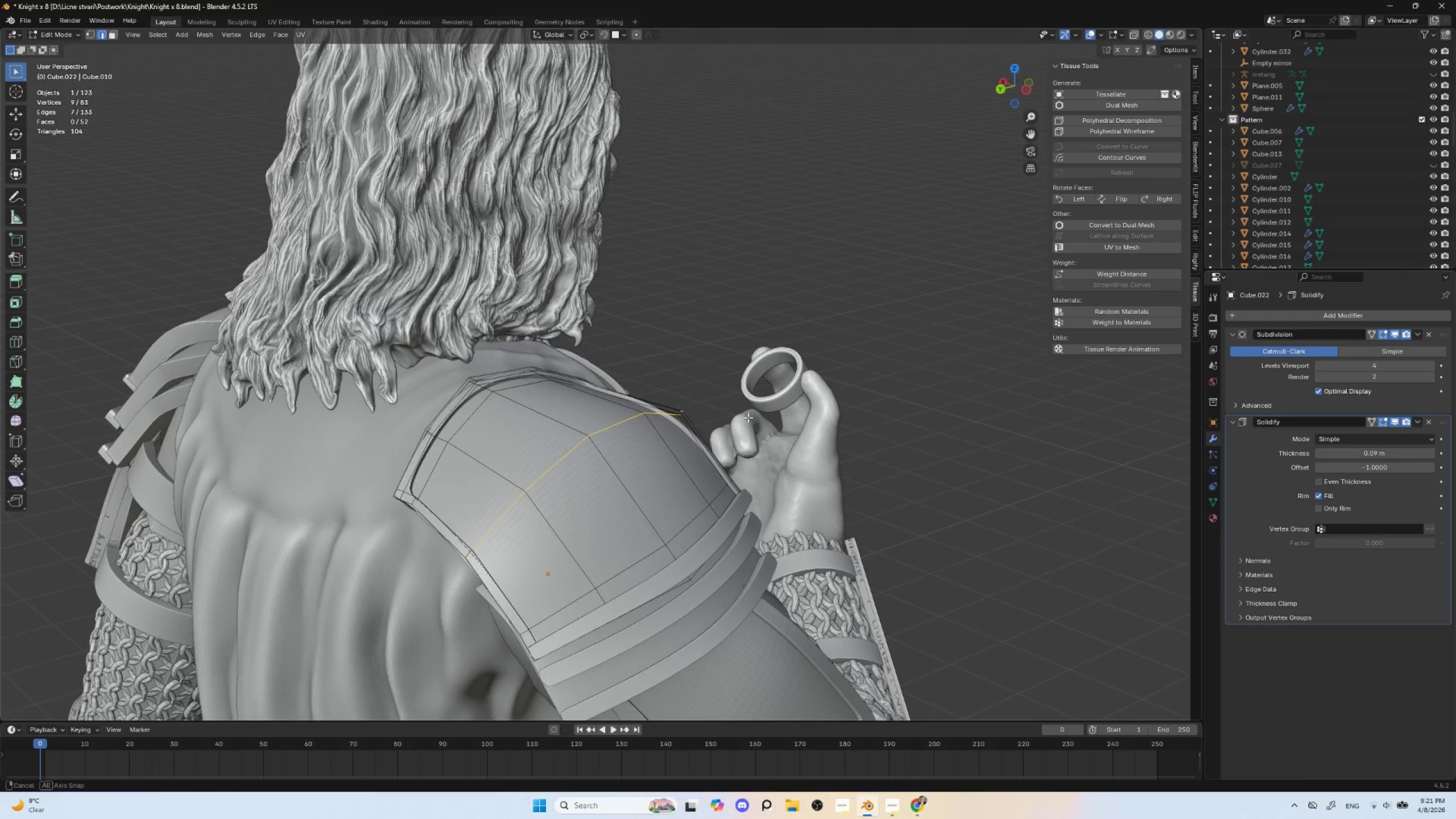 
hold_key(key=ShiftLeft, duration=1.22)
hold_key(key=AltLeft, duration=1.19)
left_click([470, 552])
 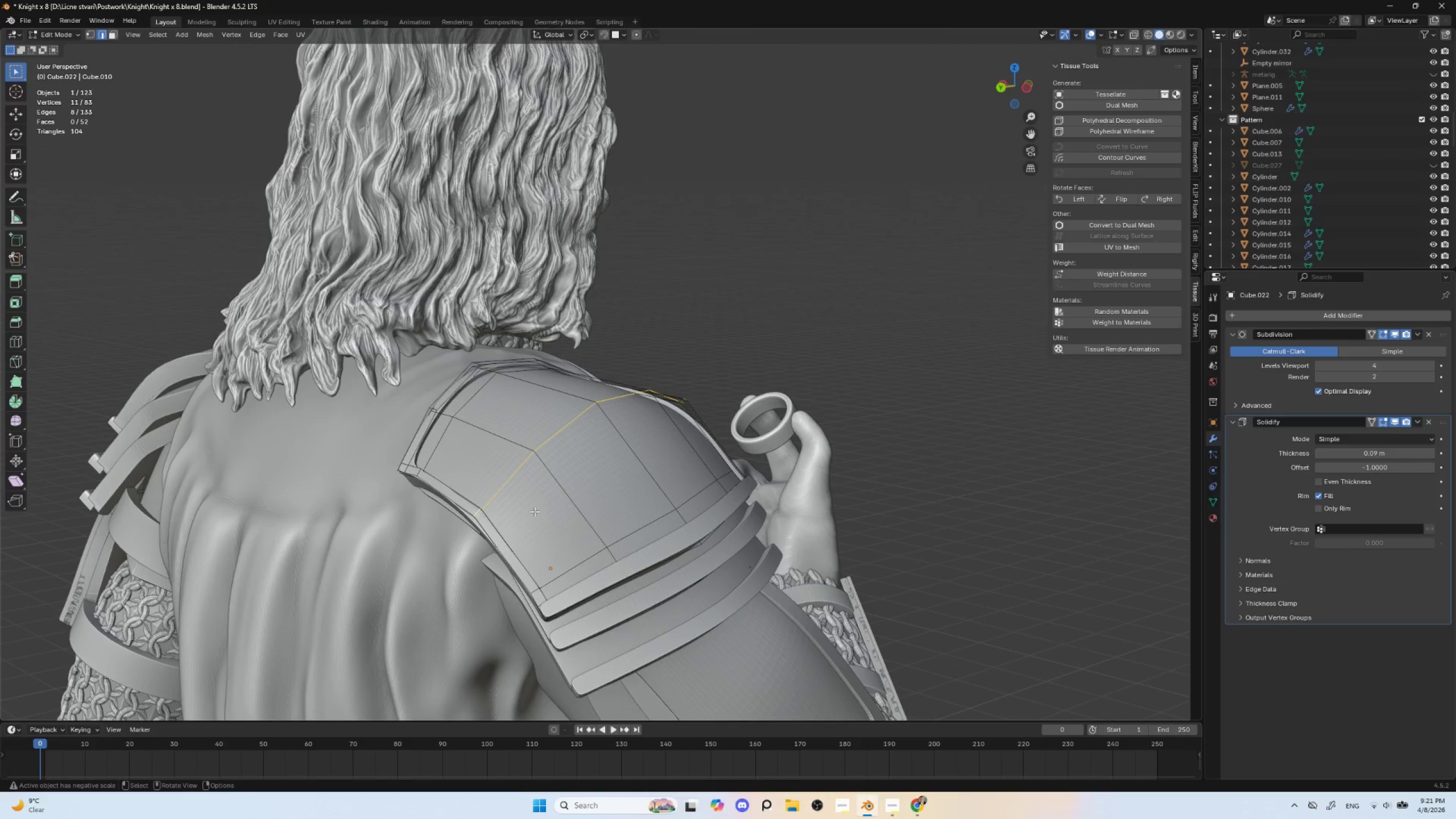 
key(Shift+E)
 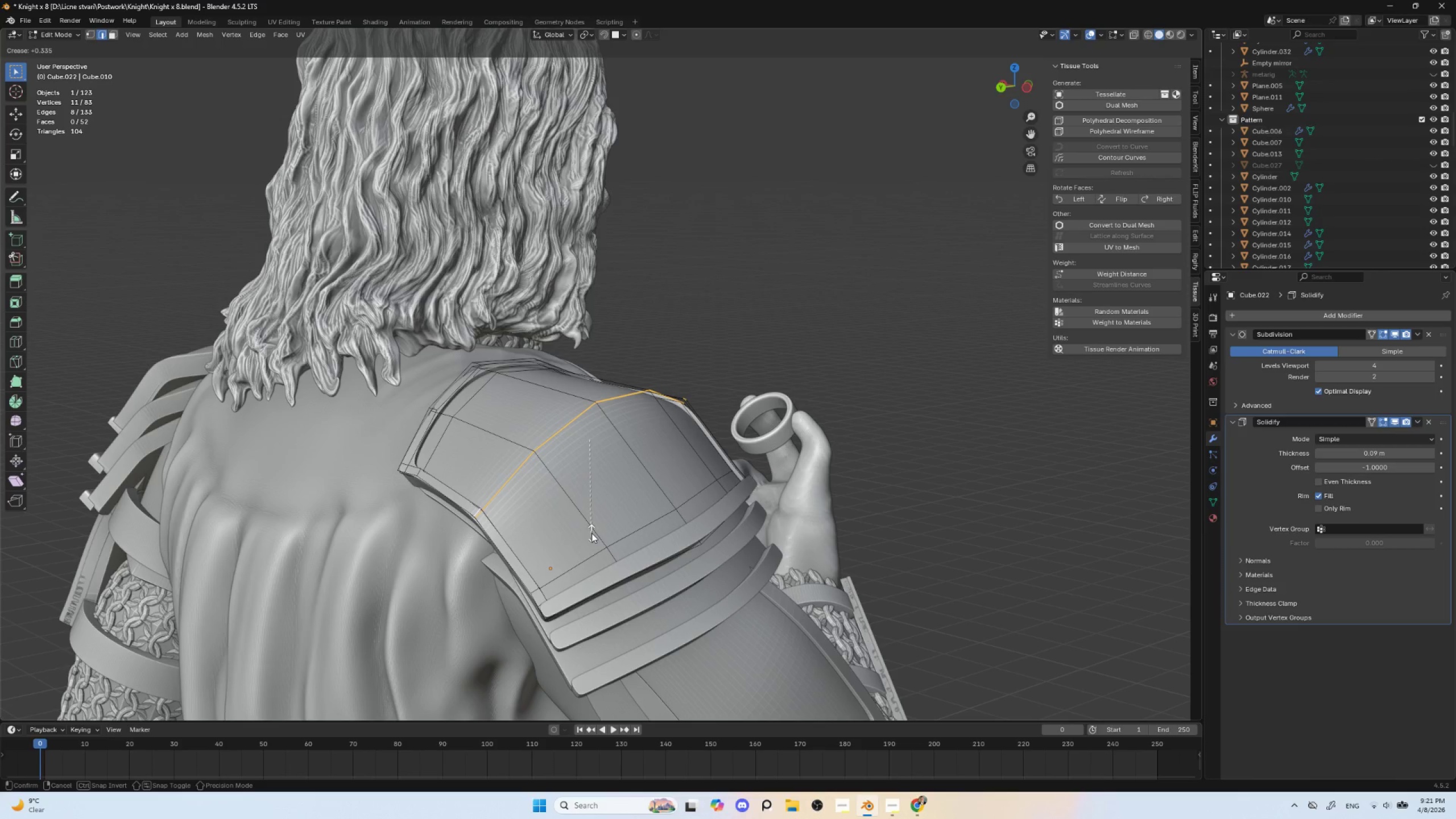 
wait(5.41)
 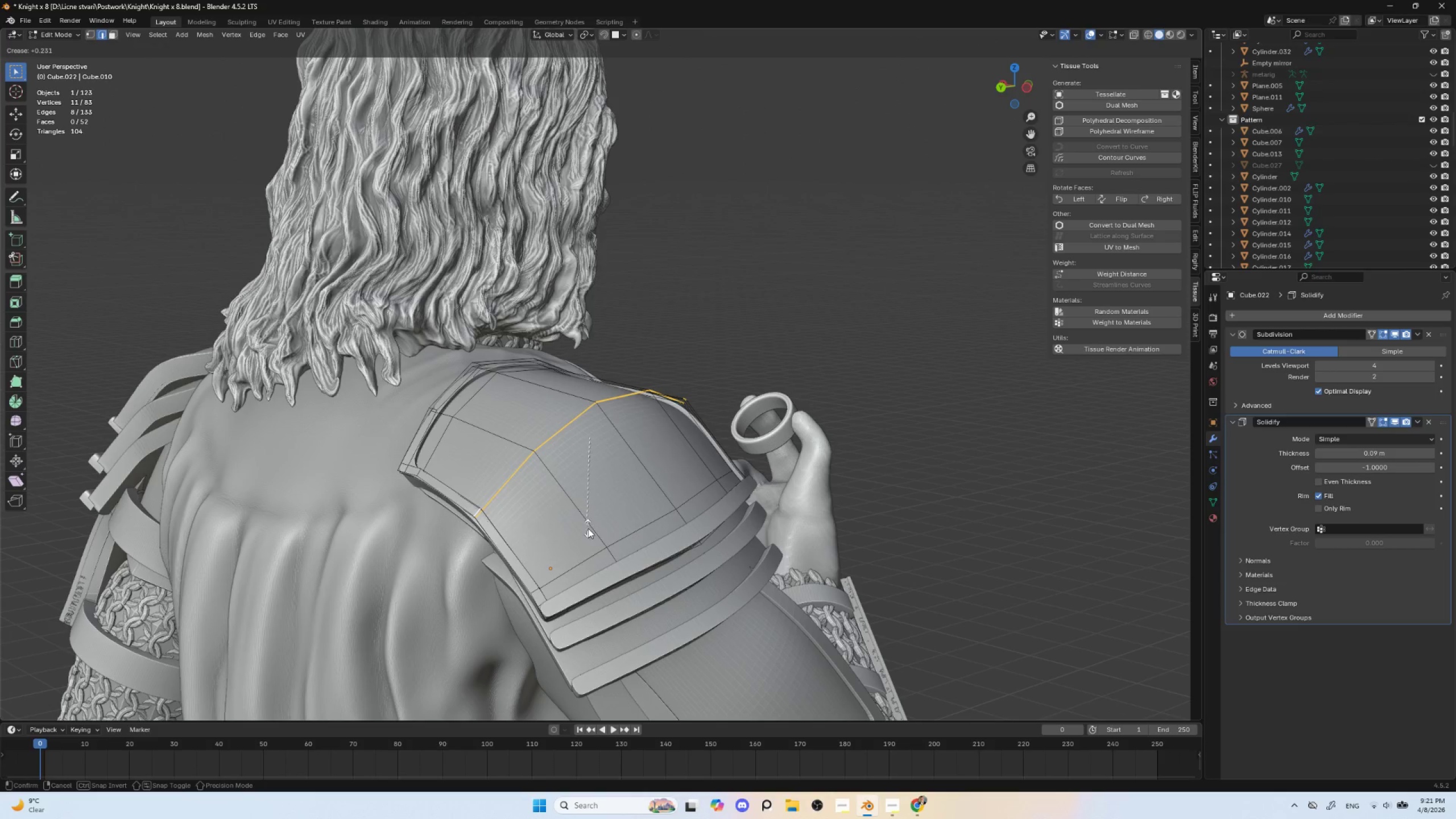 
left_click([592, 531])
 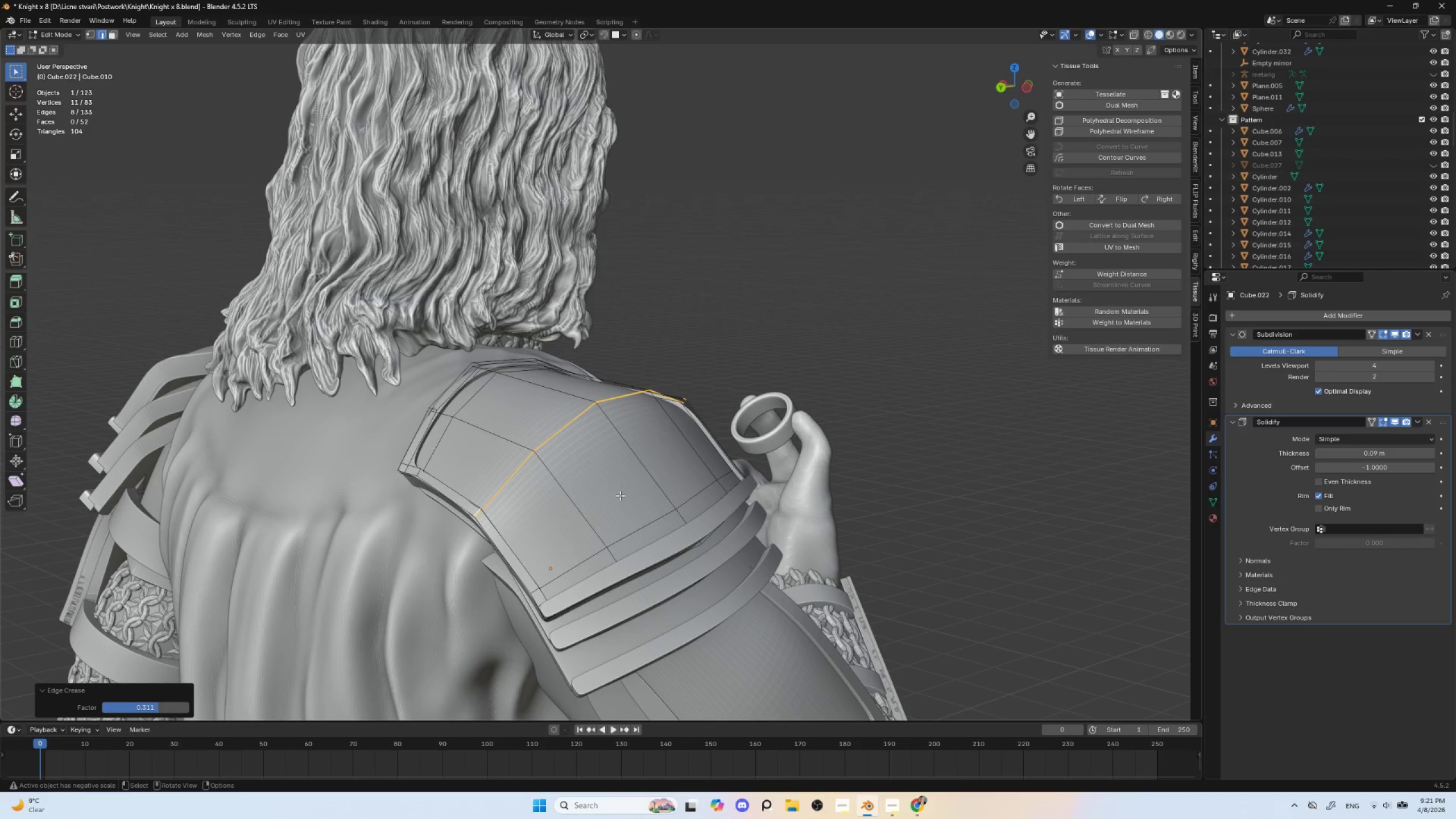 
key(Tab)
 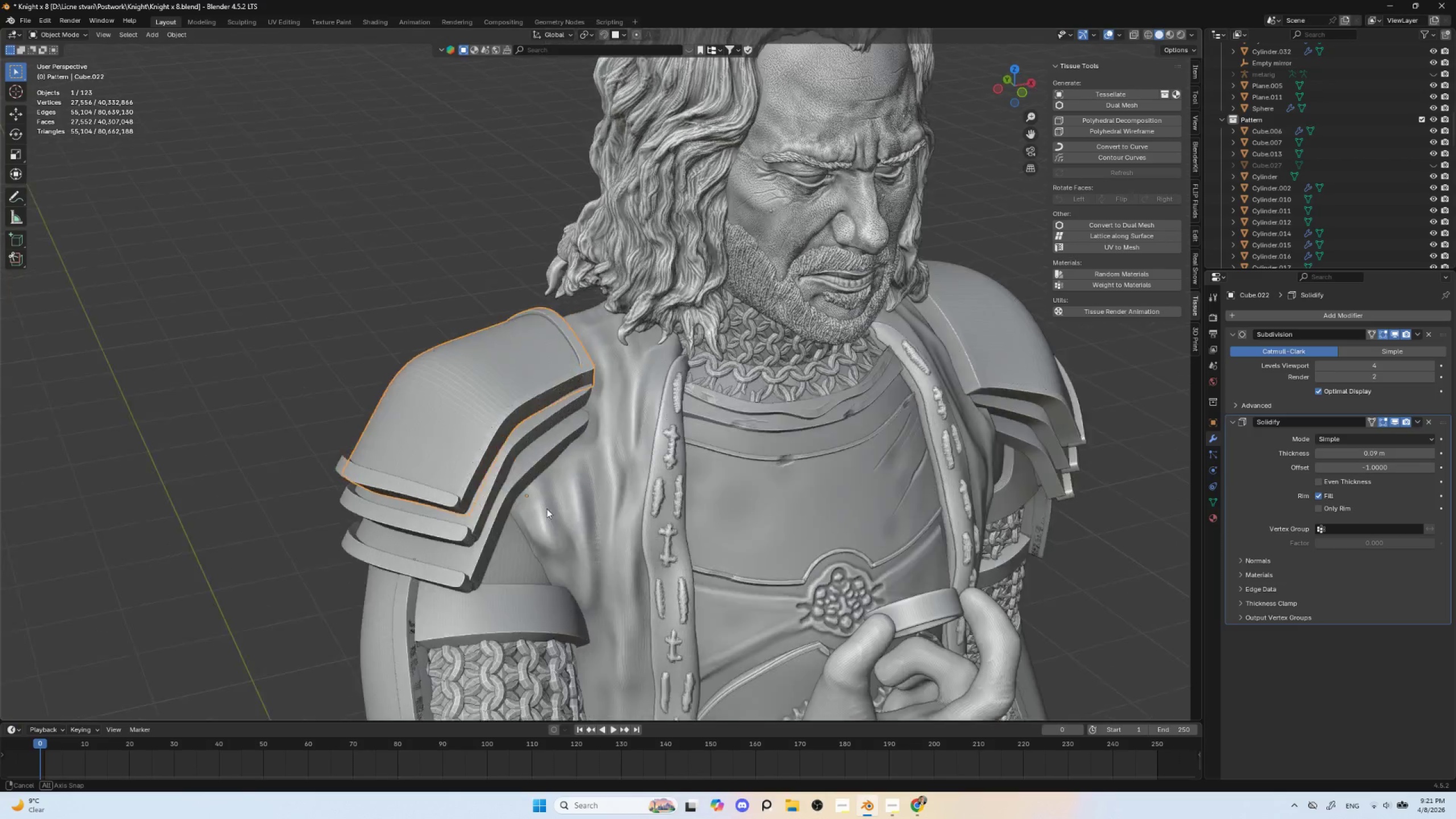 
scroll: coordinate [539, 503], scroll_direction: down, amount: 4.0
 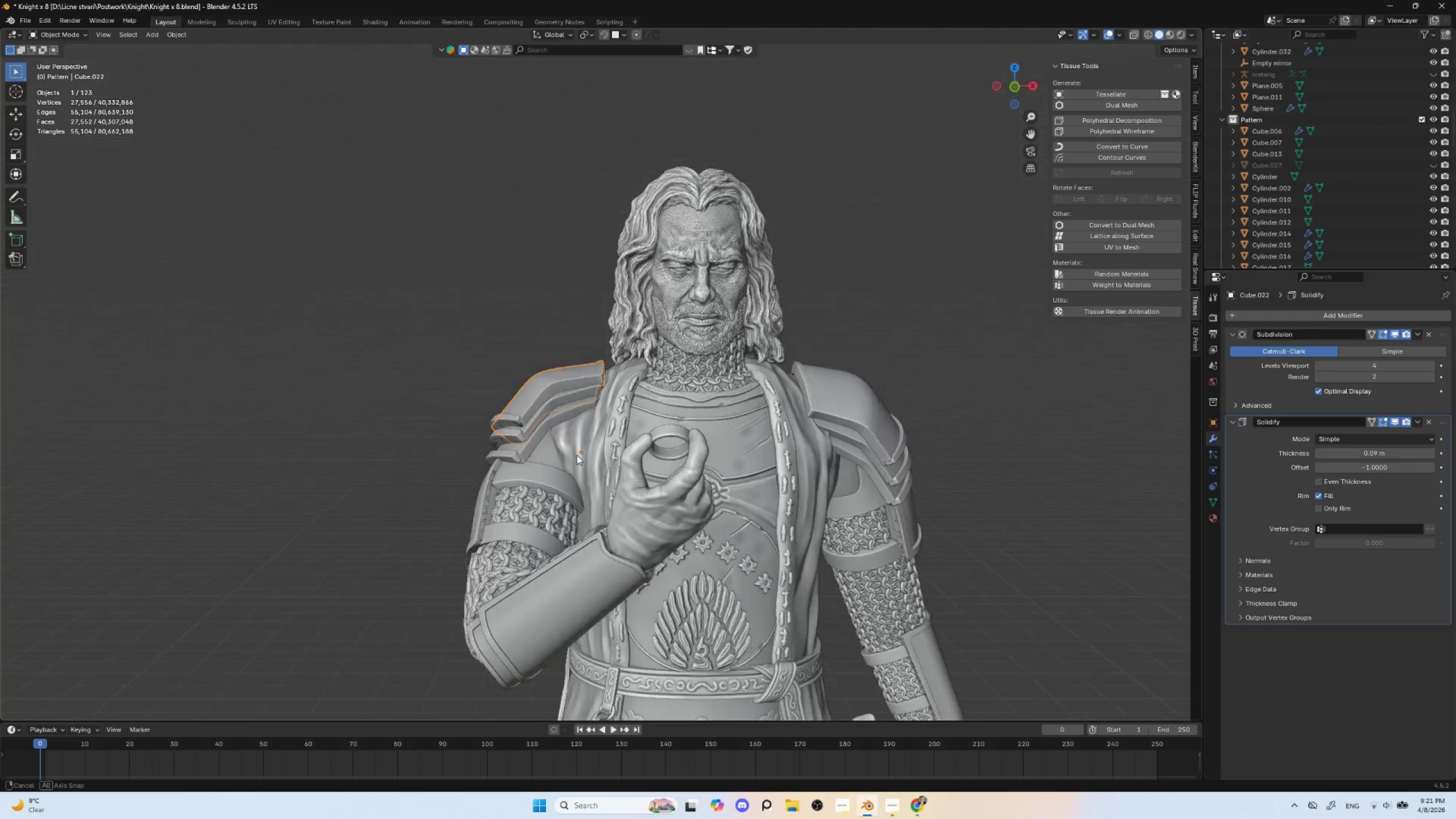 
hold_key(key=AltLeft, duration=0.36)
 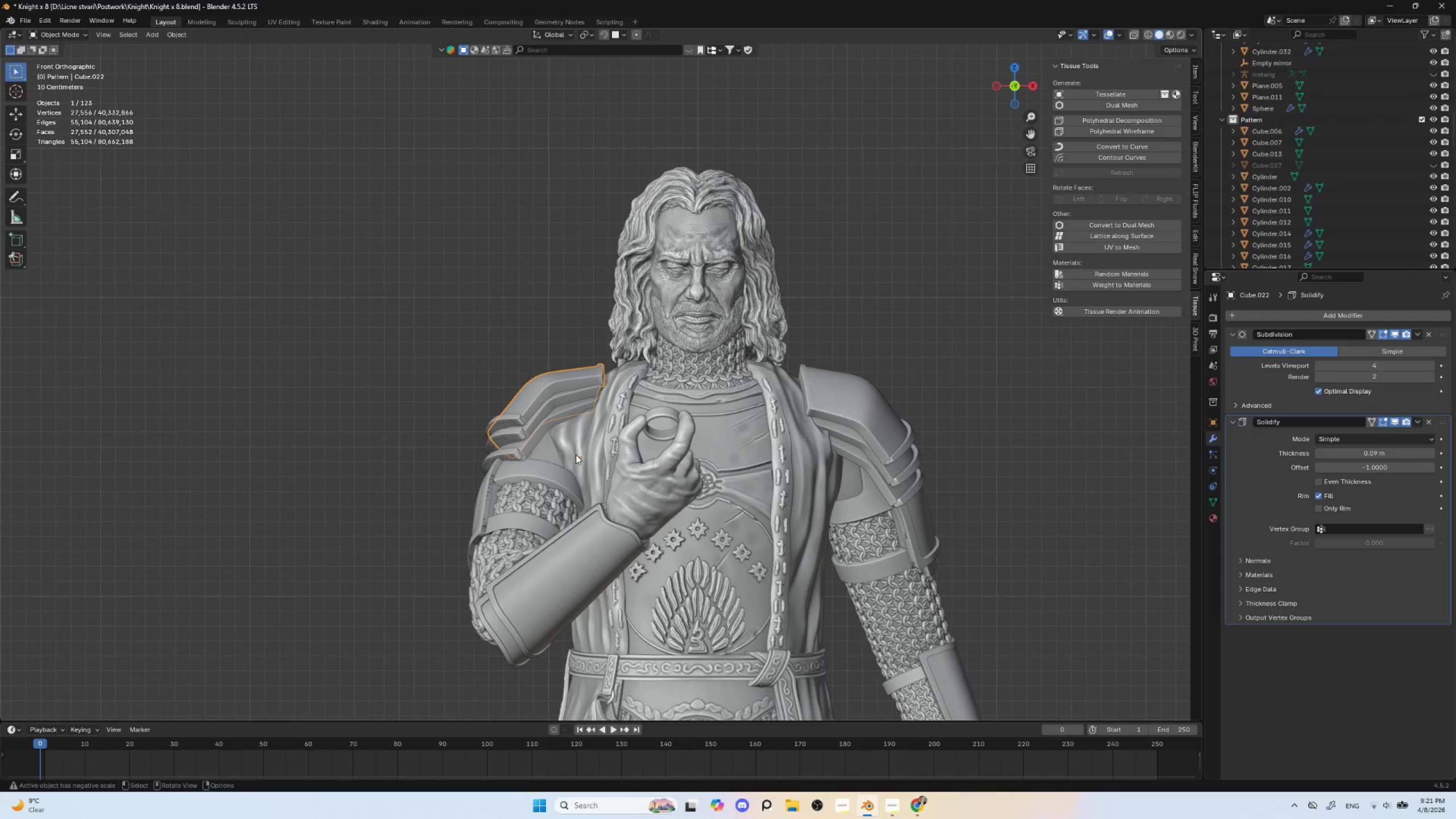 
scroll: coordinate [573, 458], scroll_direction: down, amount: 2.0
 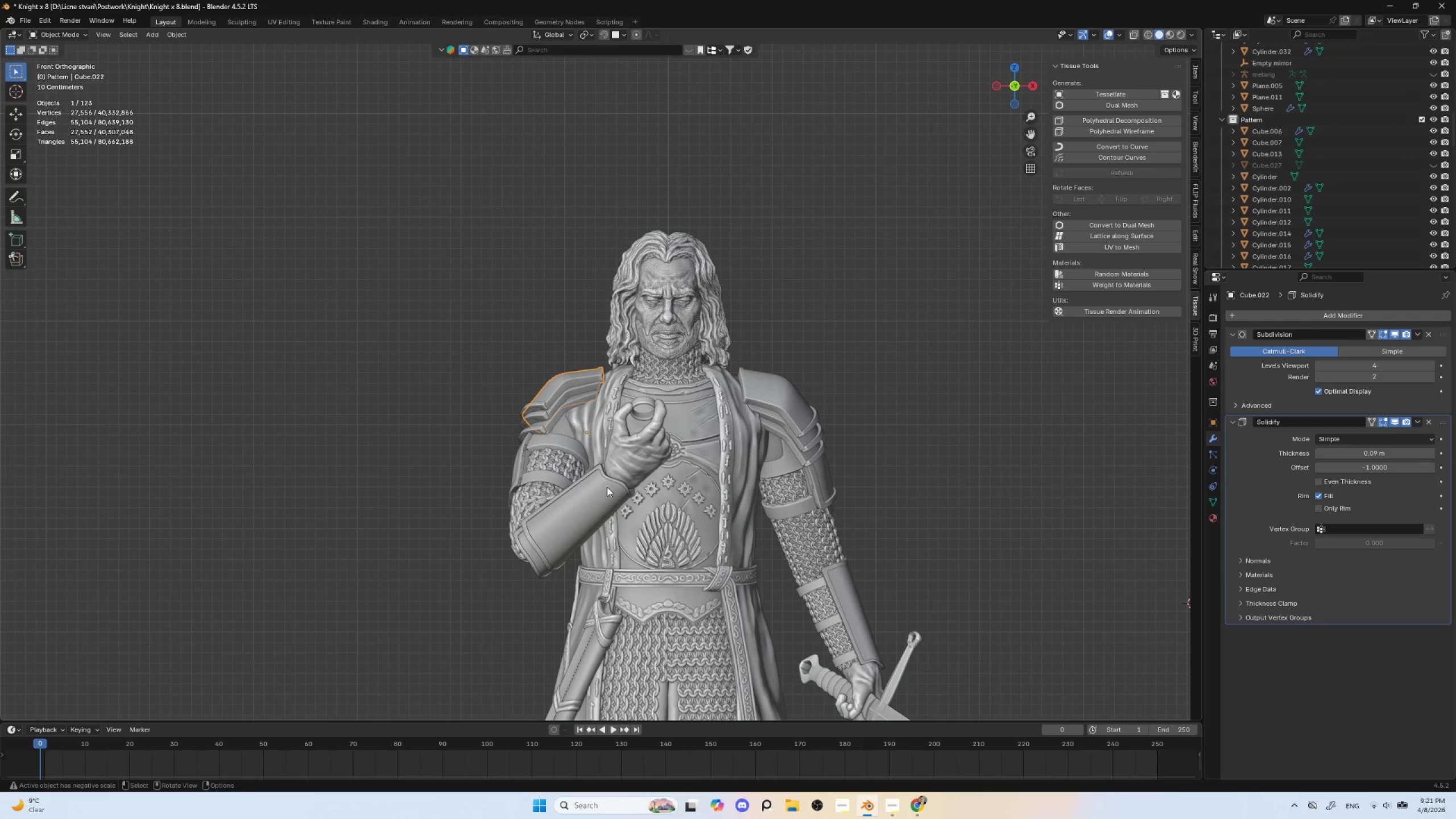 
scroll: coordinate [610, 487], scroll_direction: up, amount: 1.0
 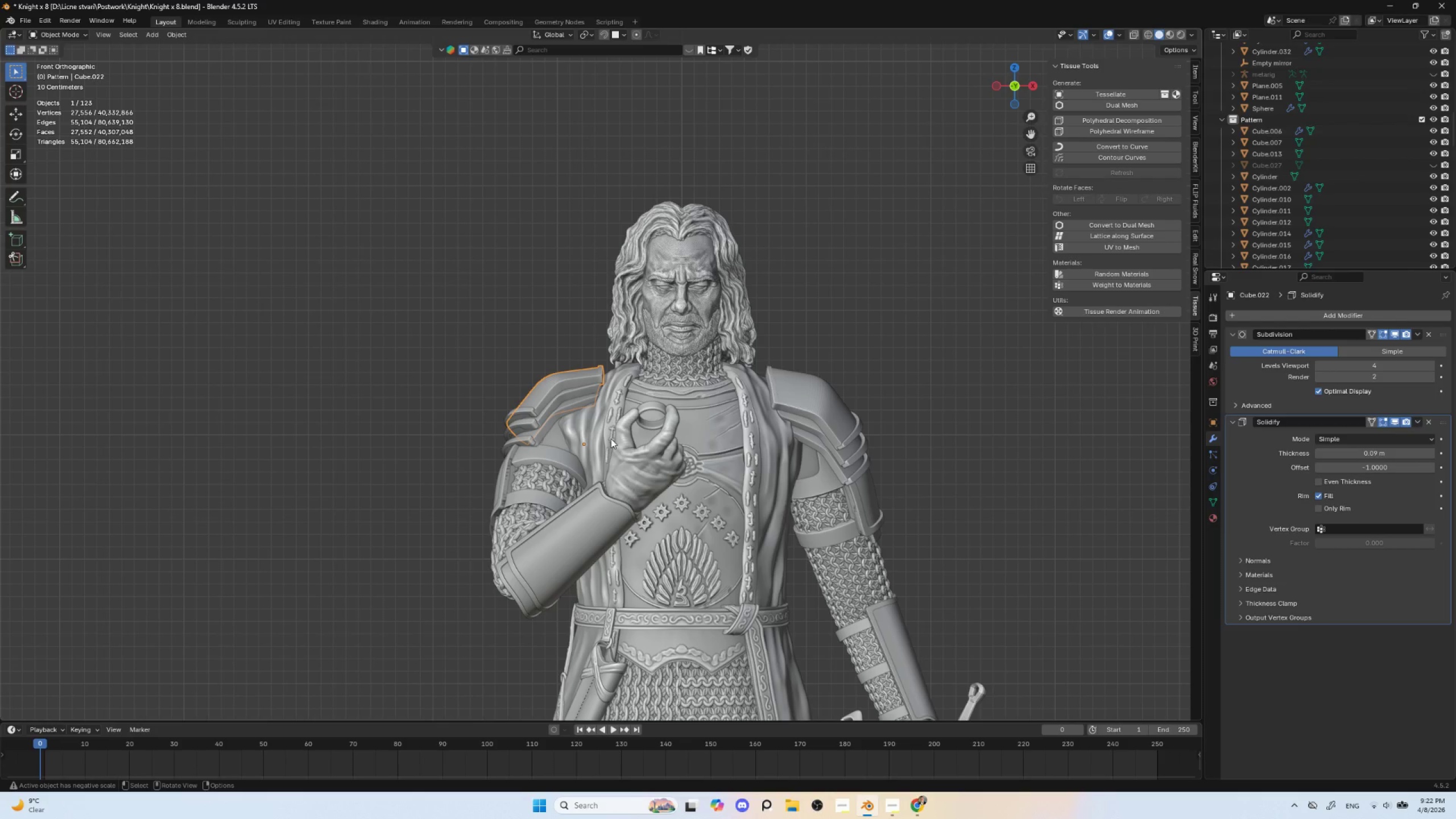 
left_click([591, 418])
 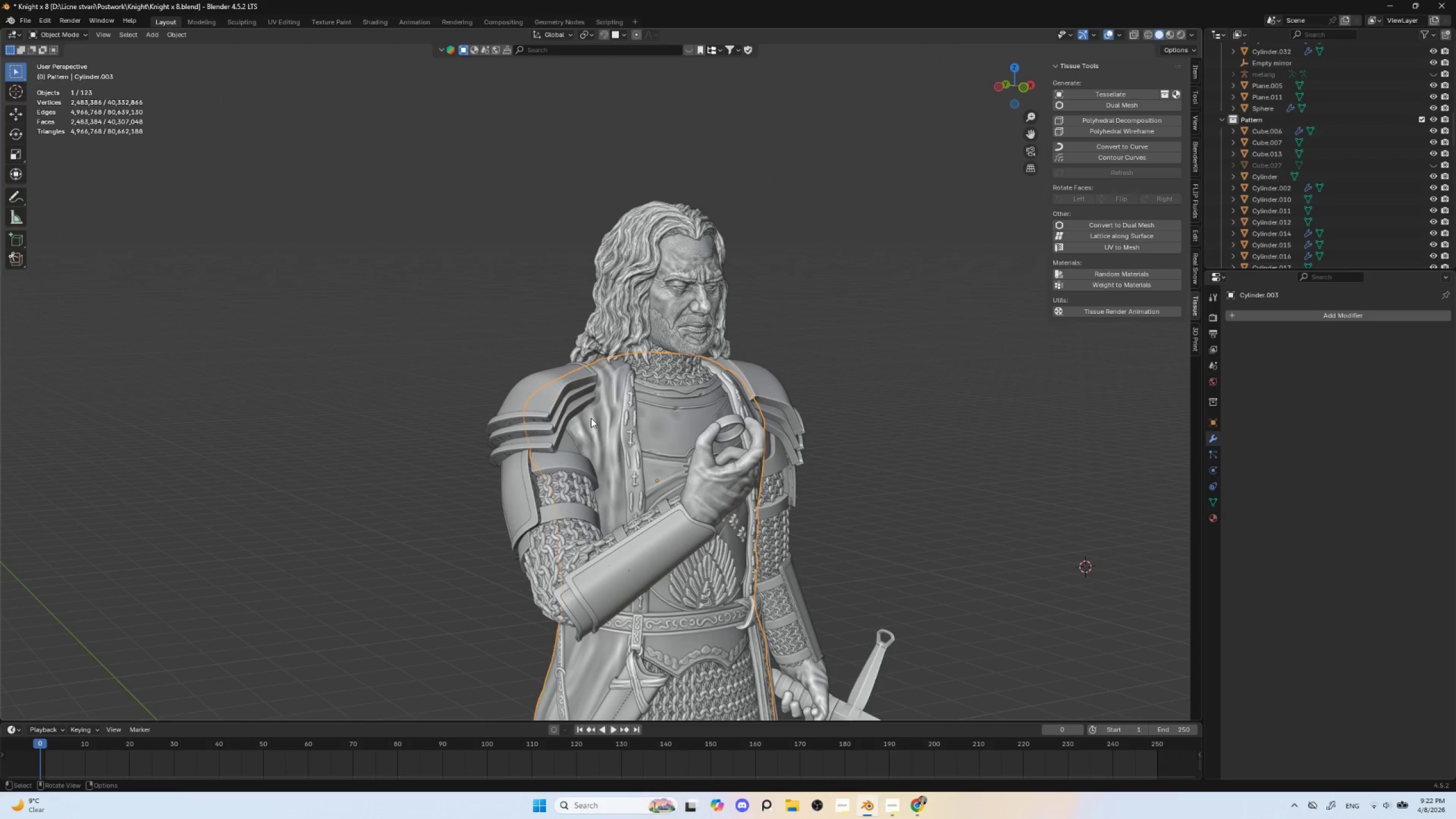 
key(Control+Tab)
 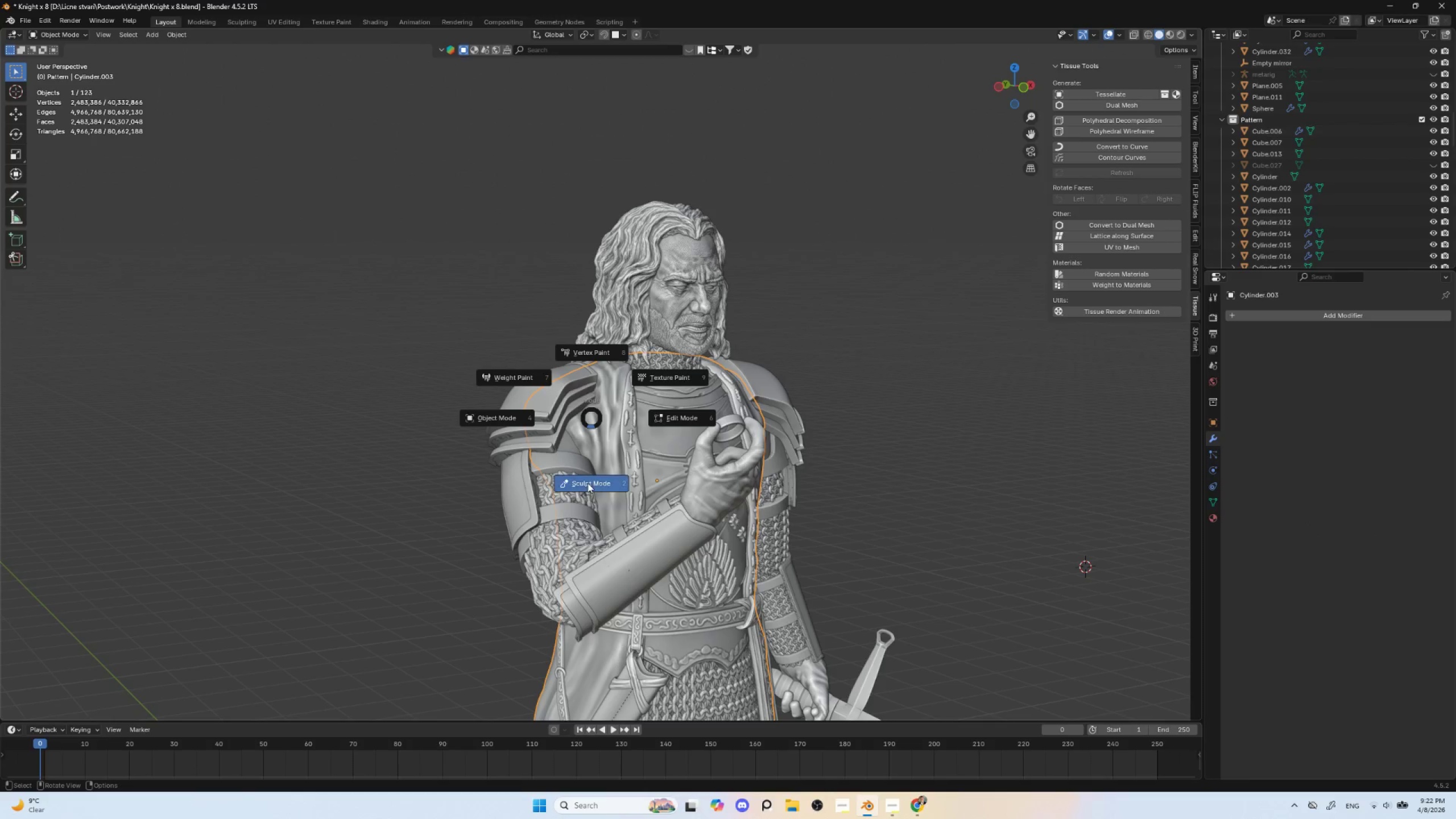 
mouse_move([850, 595])
 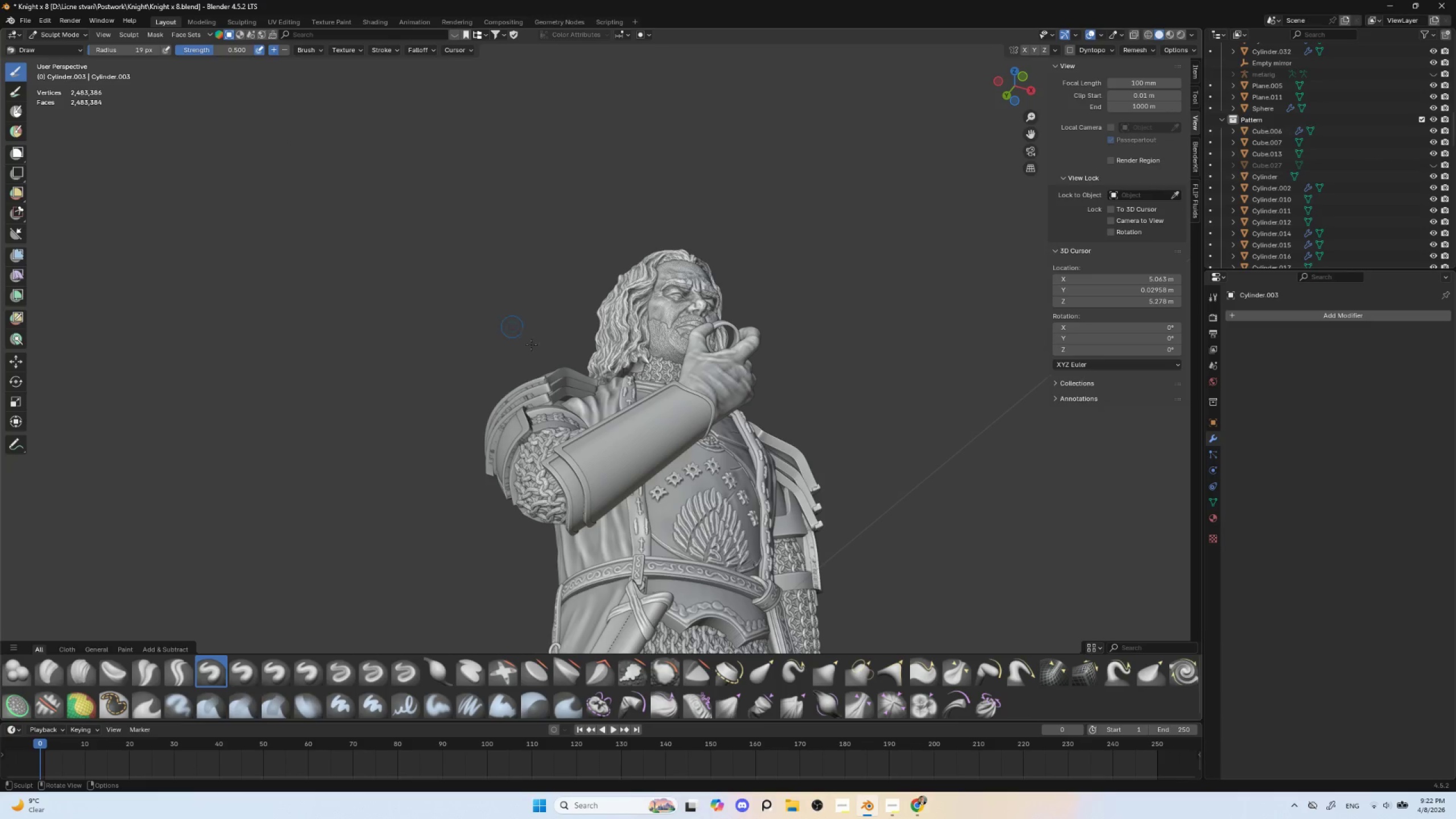 
key(NumpadDivide)
 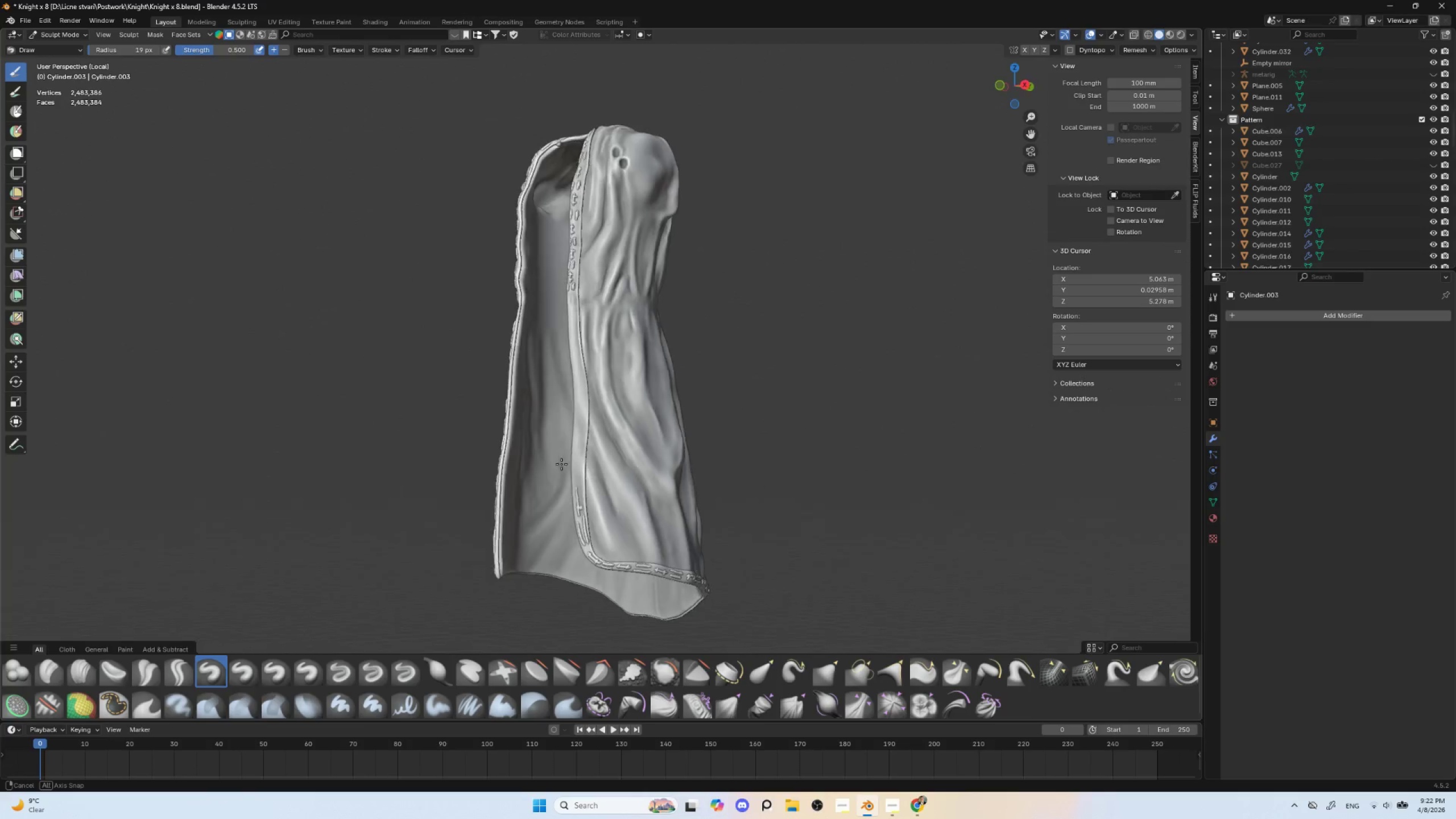 
key(NumpadDivide)
 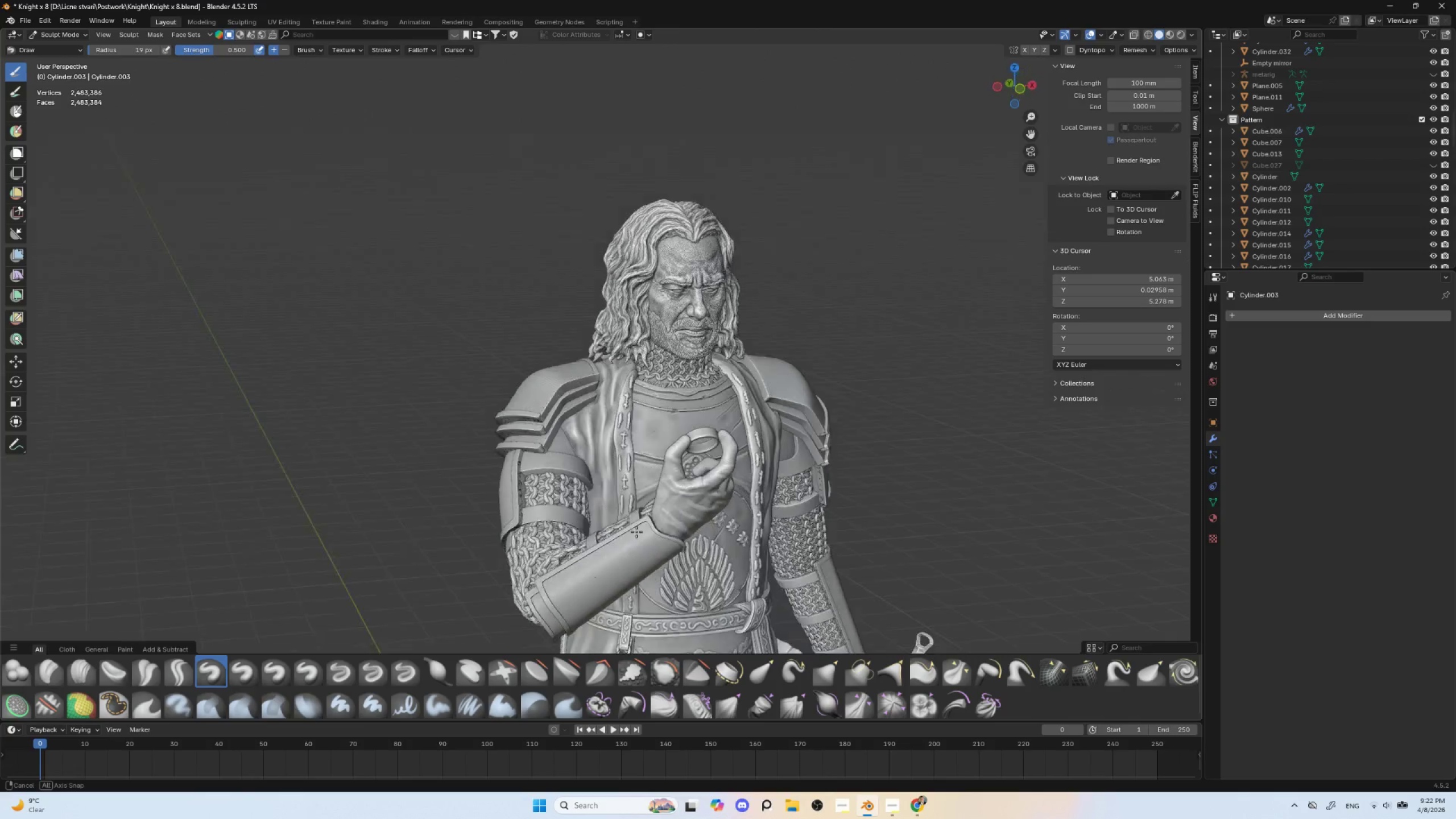 
hold_key(key=AltLeft, duration=0.44)
 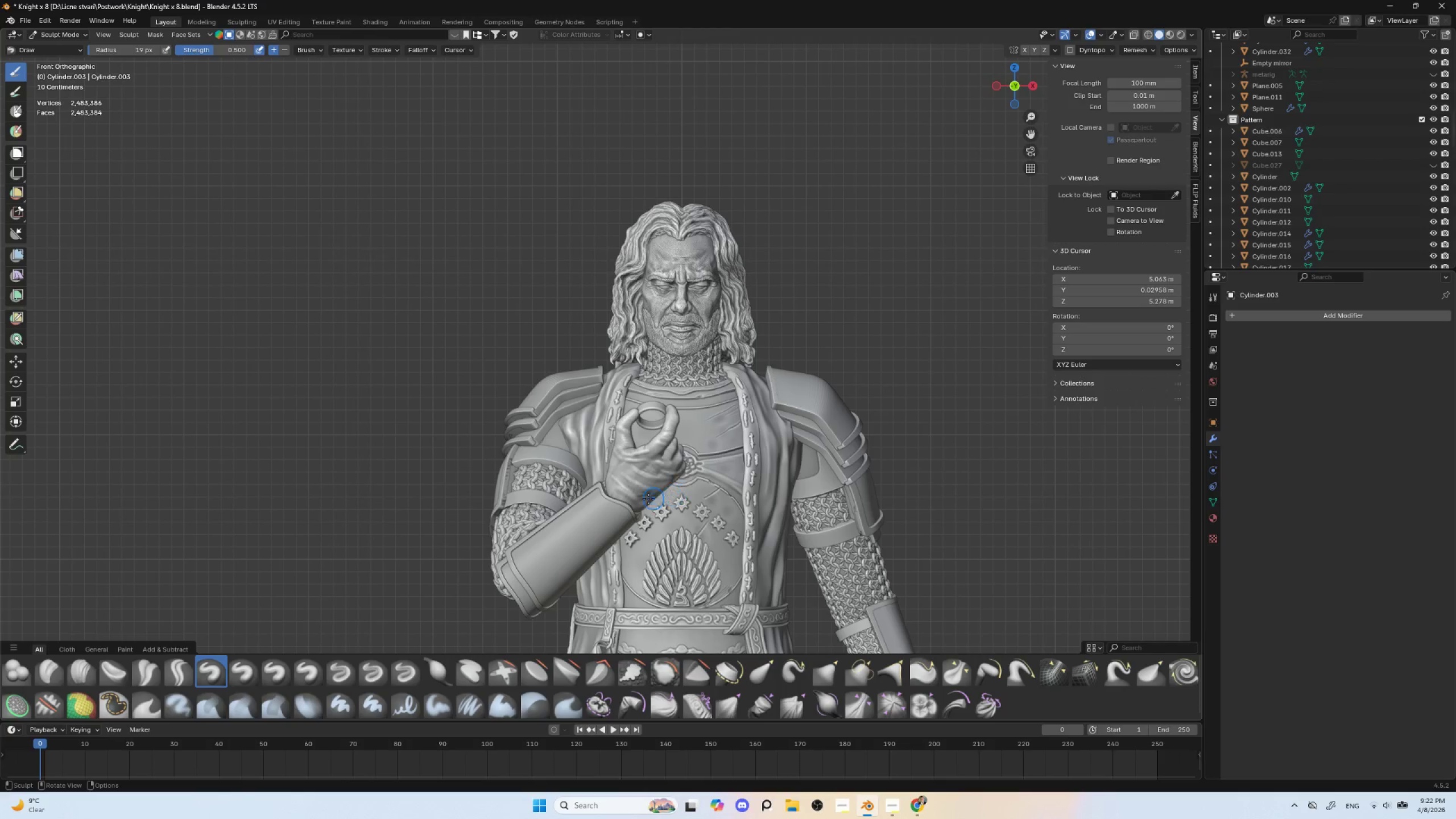 
hold_key(key=ControlLeft, duration=0.41)
 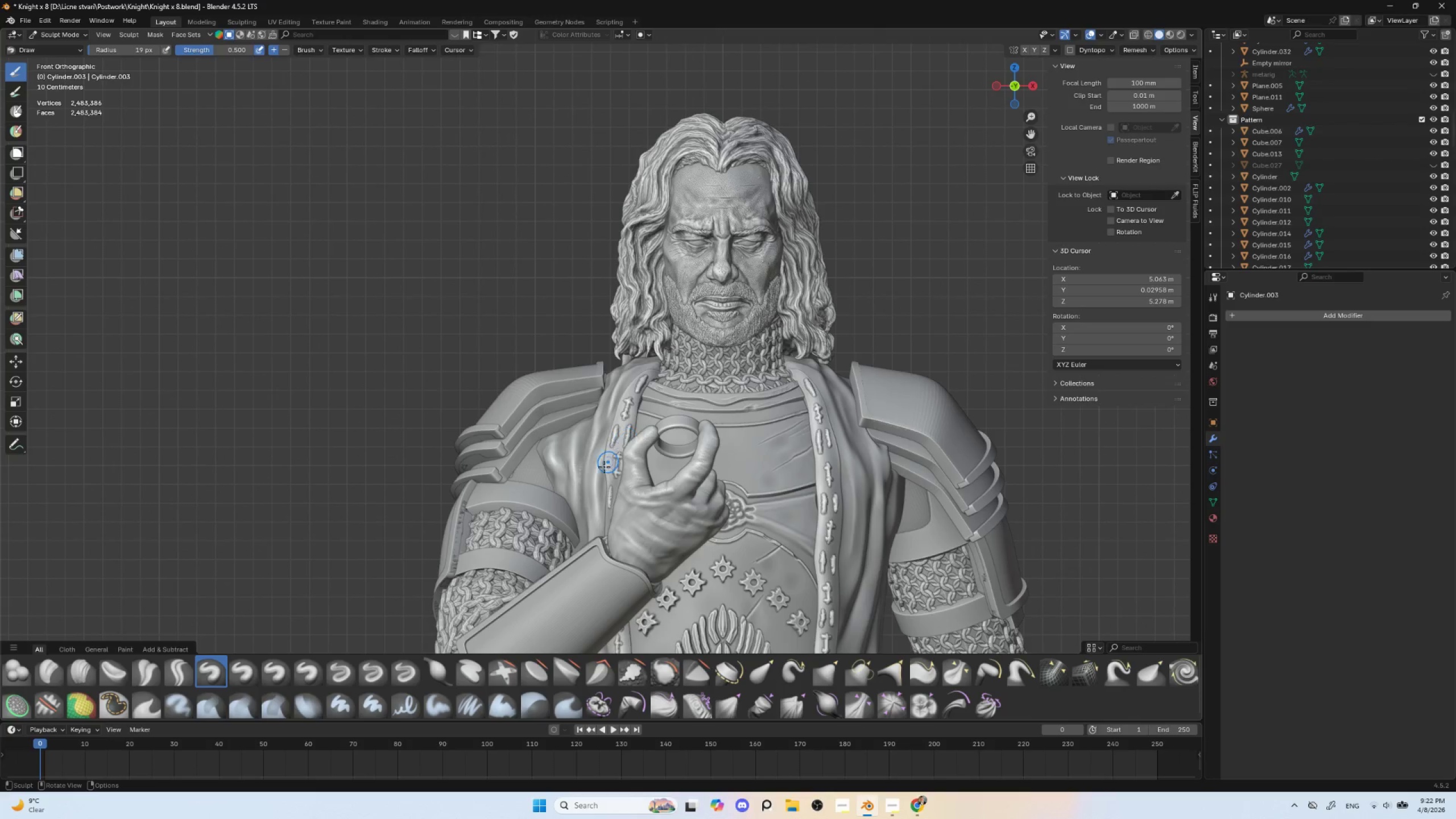 
hold_key(key=ShiftLeft, duration=0.42)
 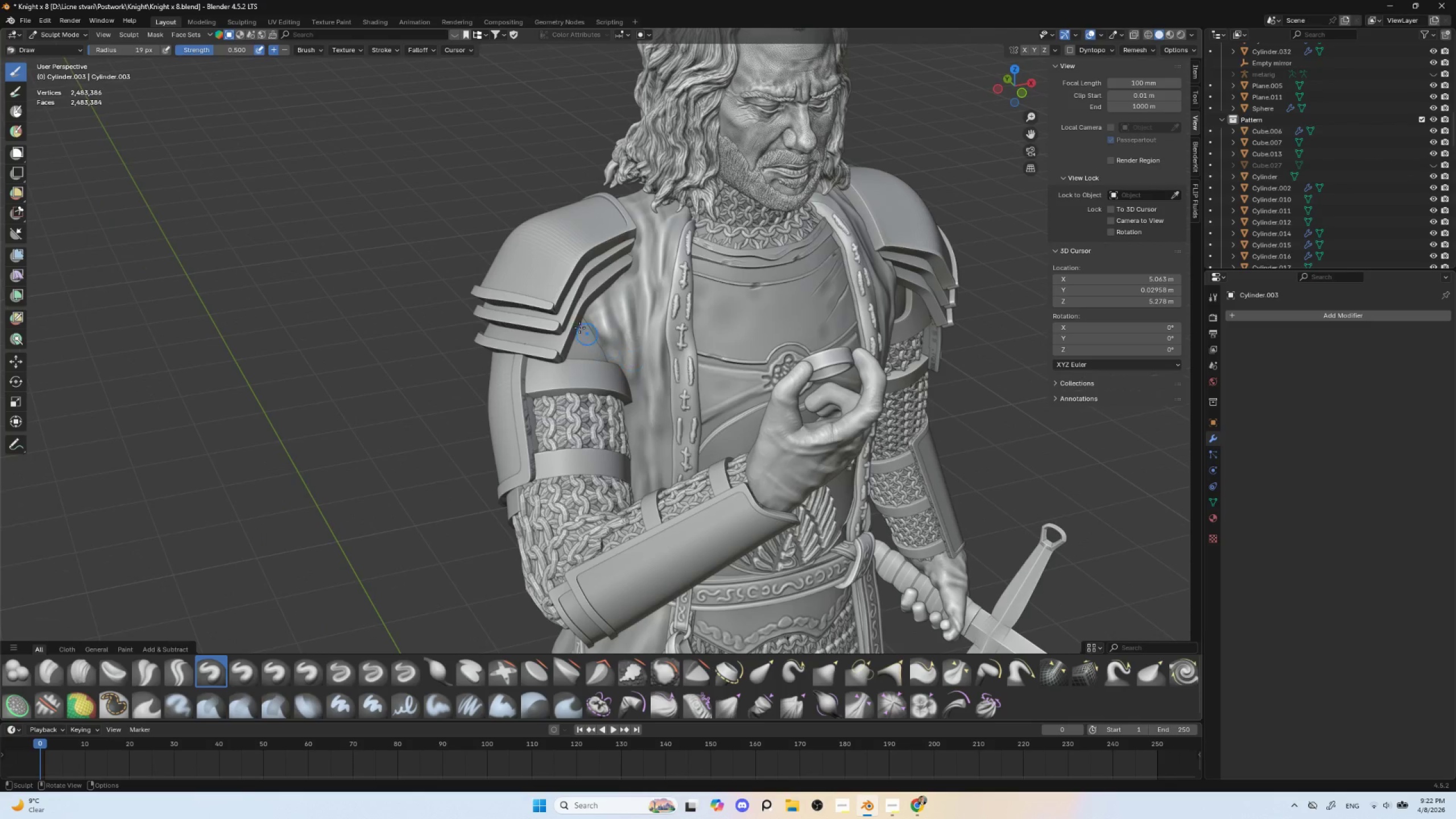 
key(Alt+Q)
 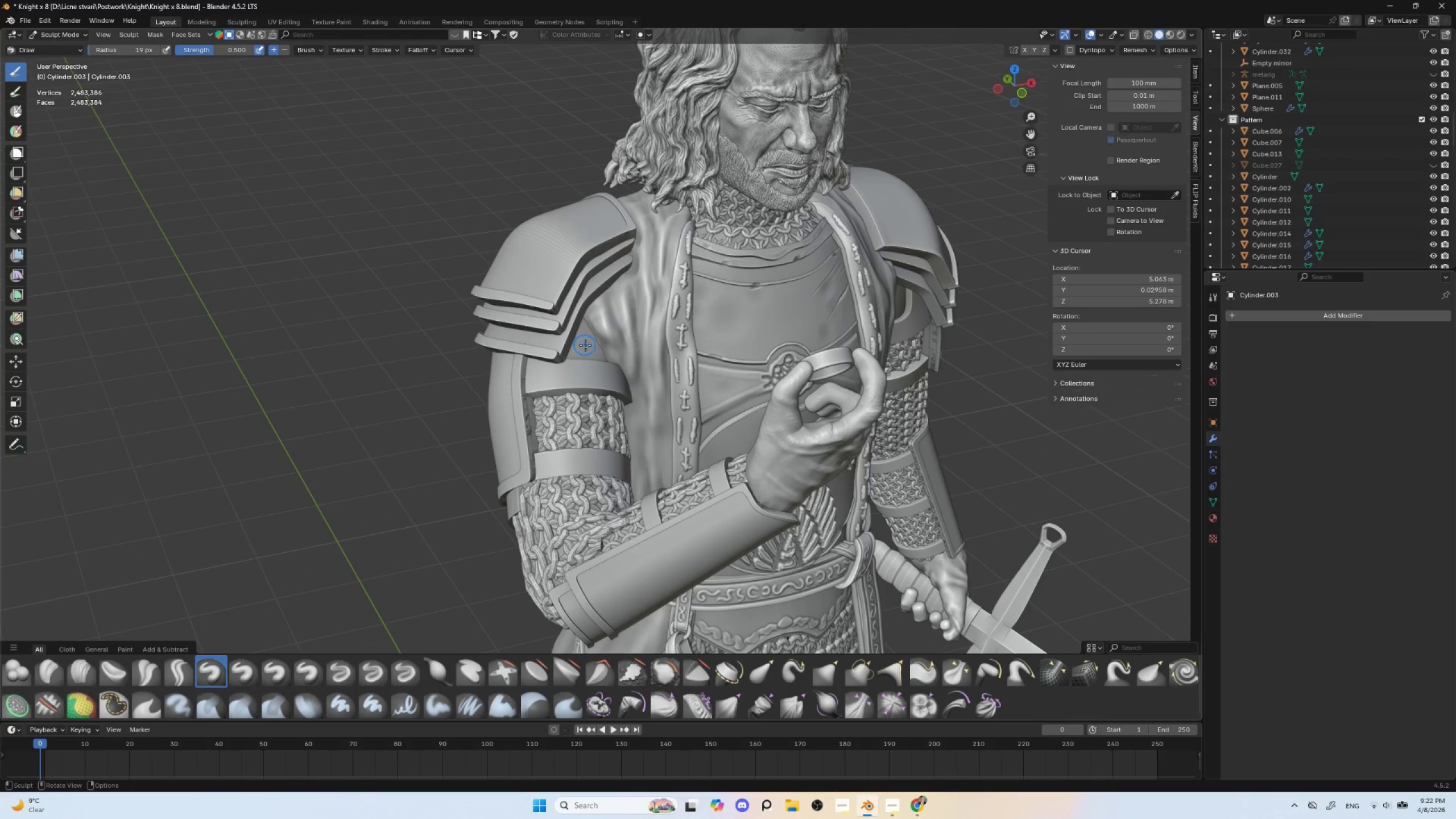 
key(Alt+Q)
 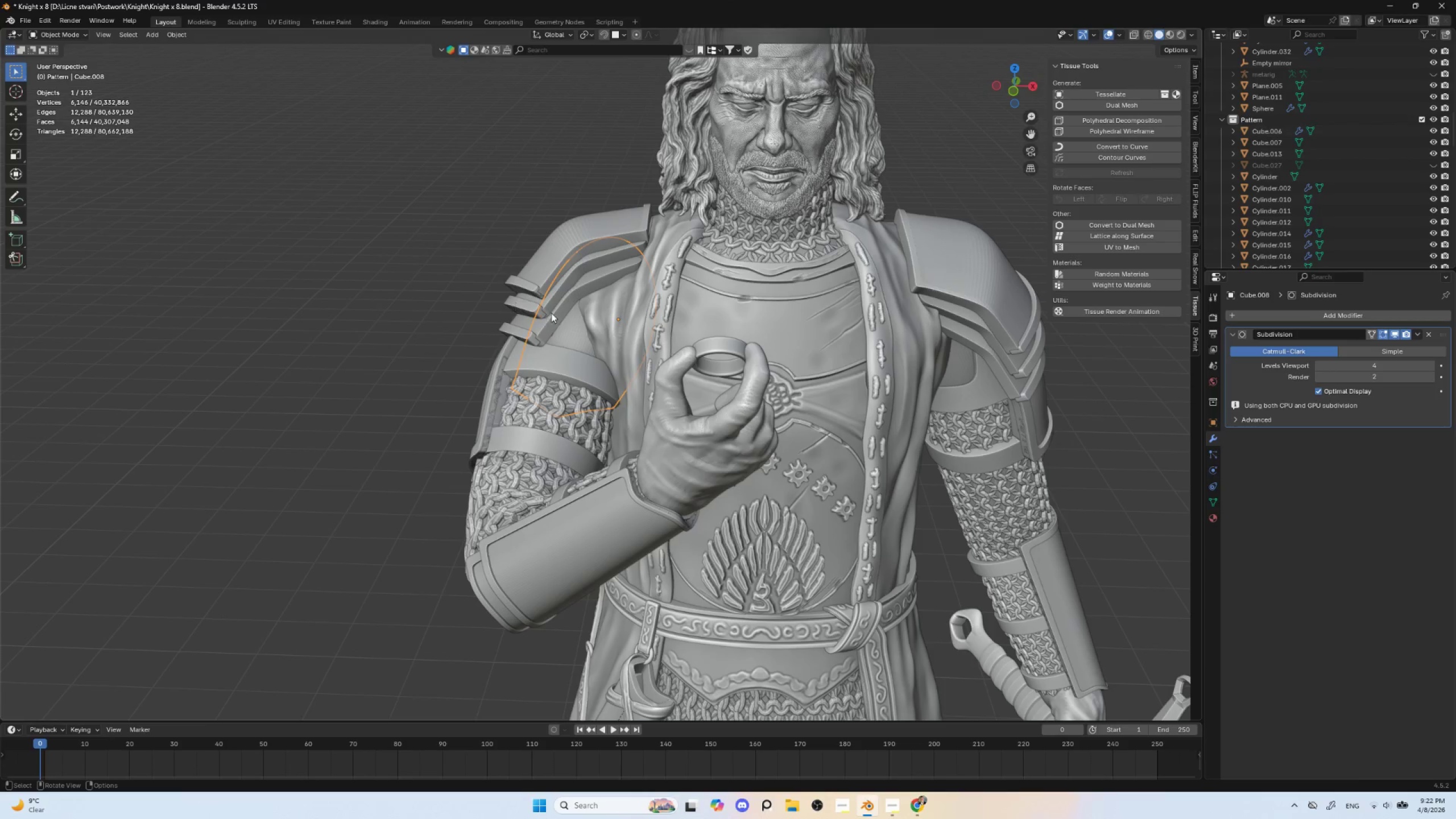 
wait(5.64)
 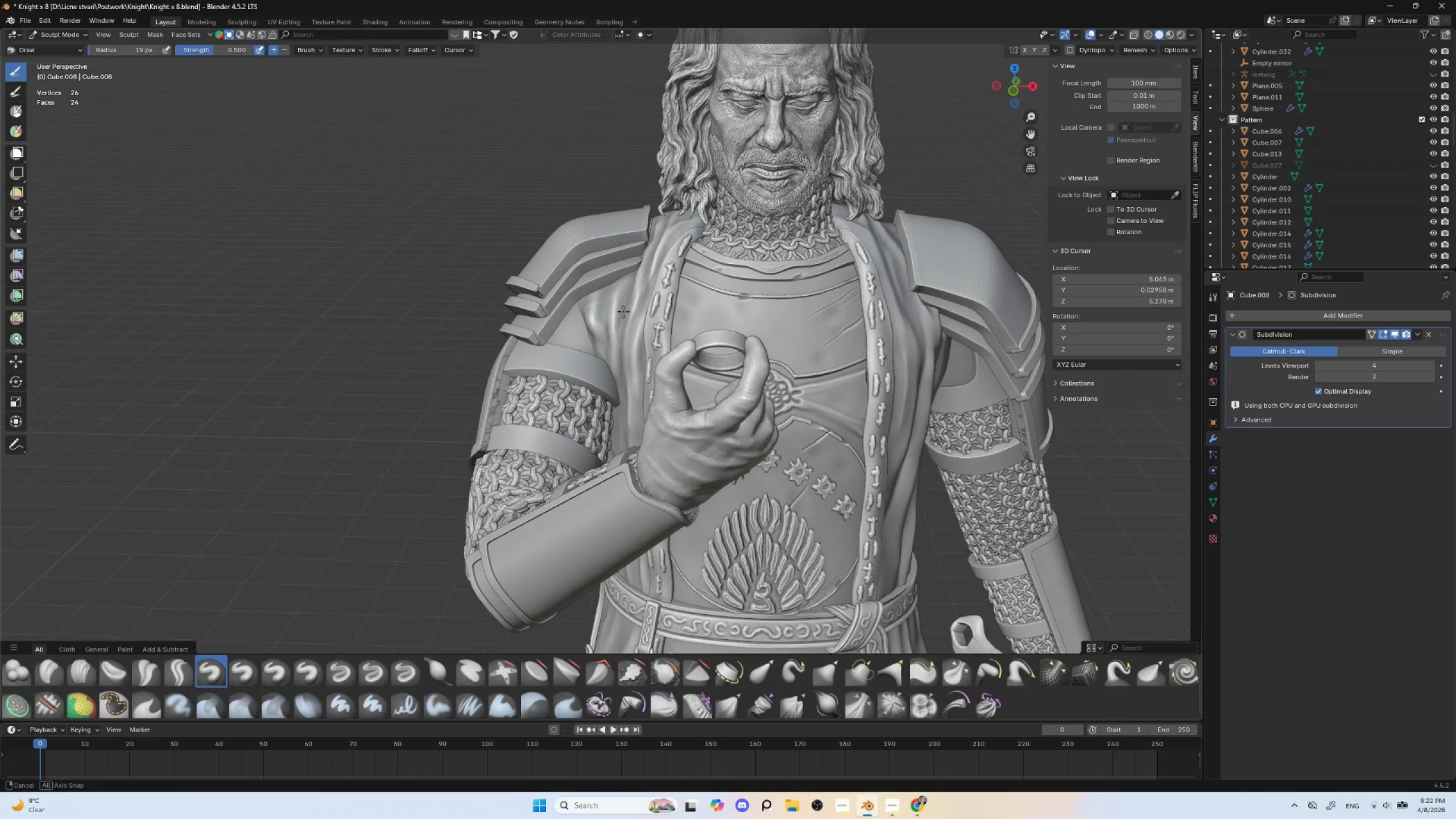 
key(Control+Tab)
 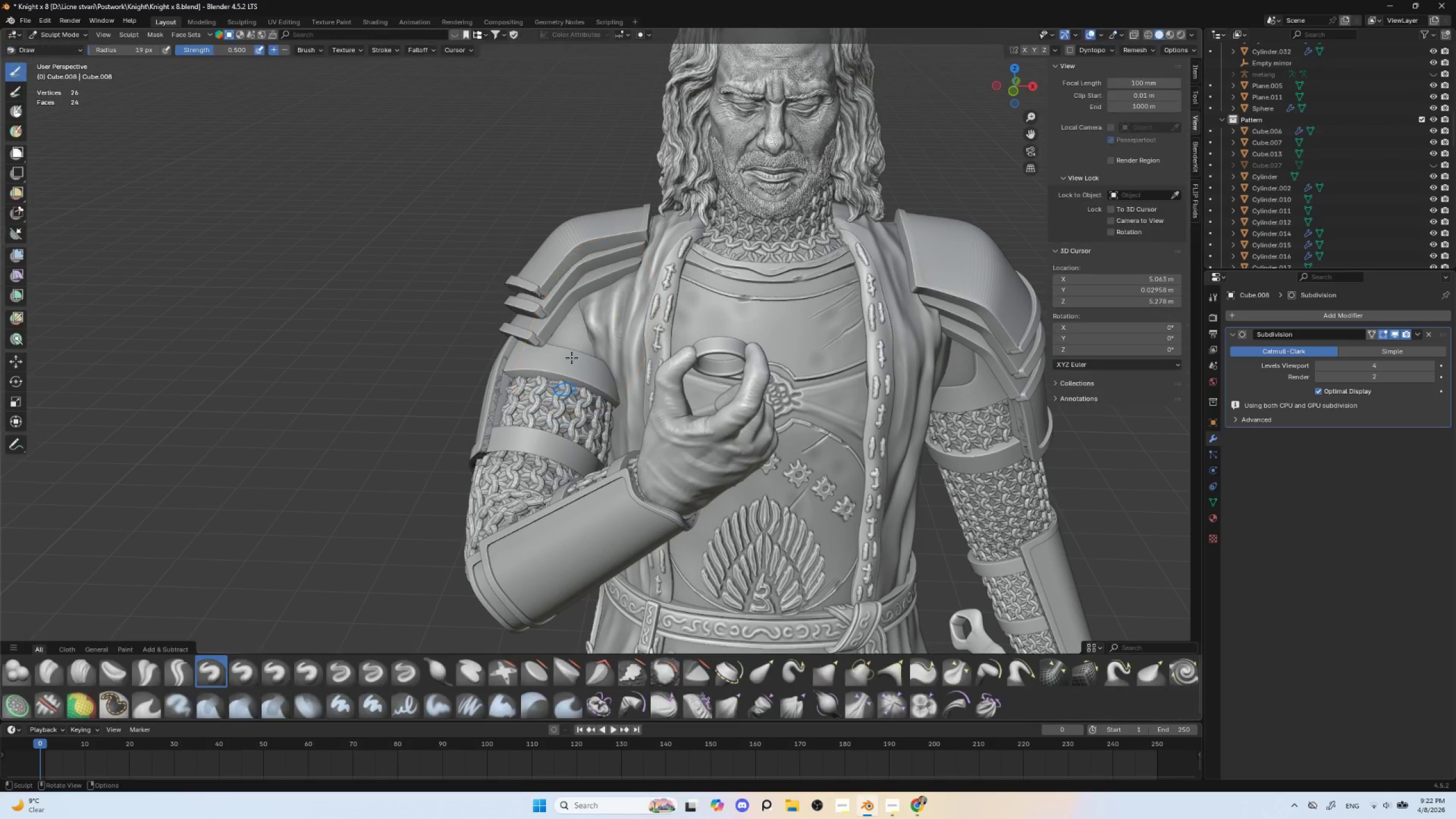 
left_click_drag(start_coordinate=[575, 326], to_coordinate=[570, 330])
 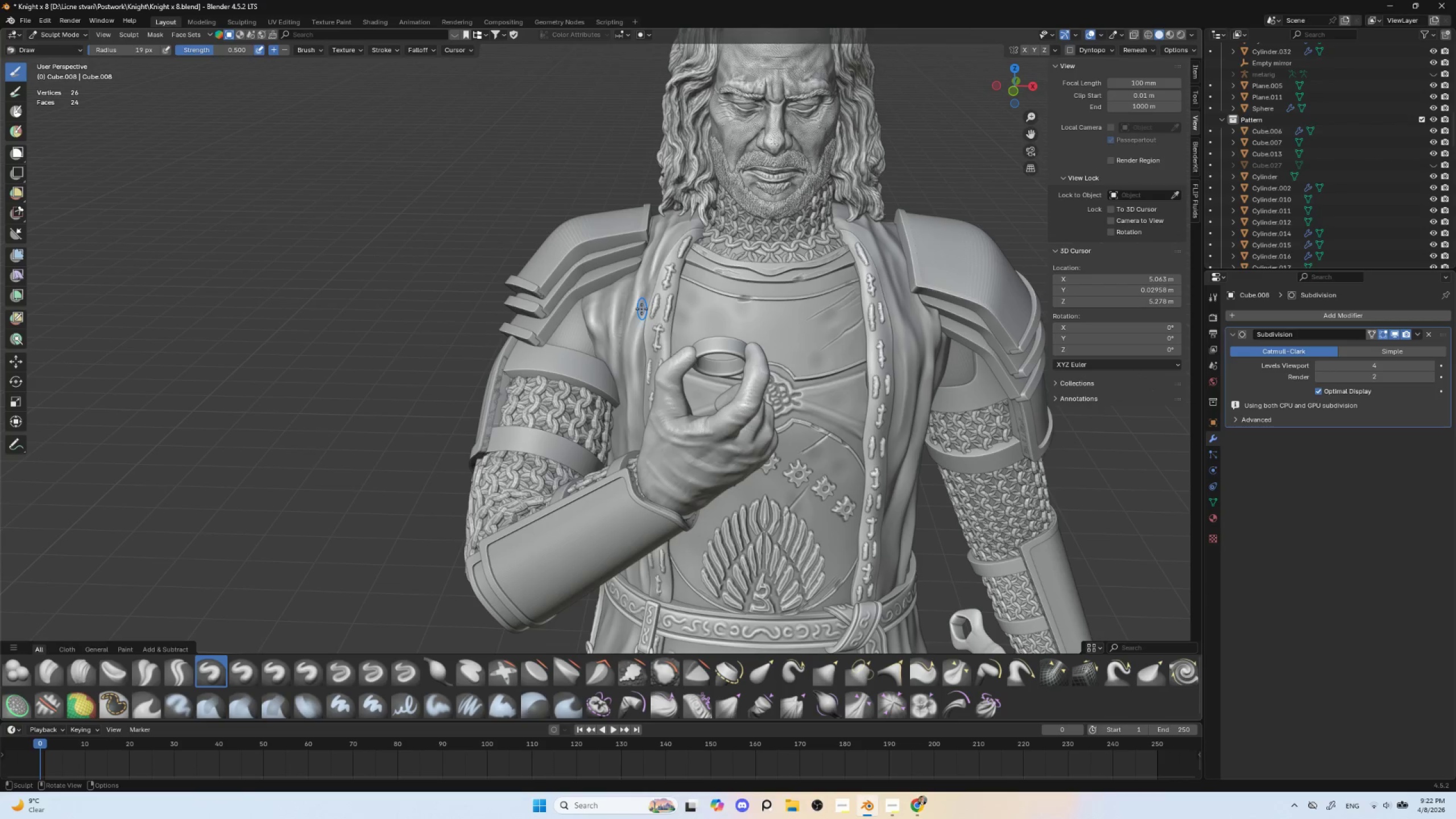 
key(Control+ControlLeft)
 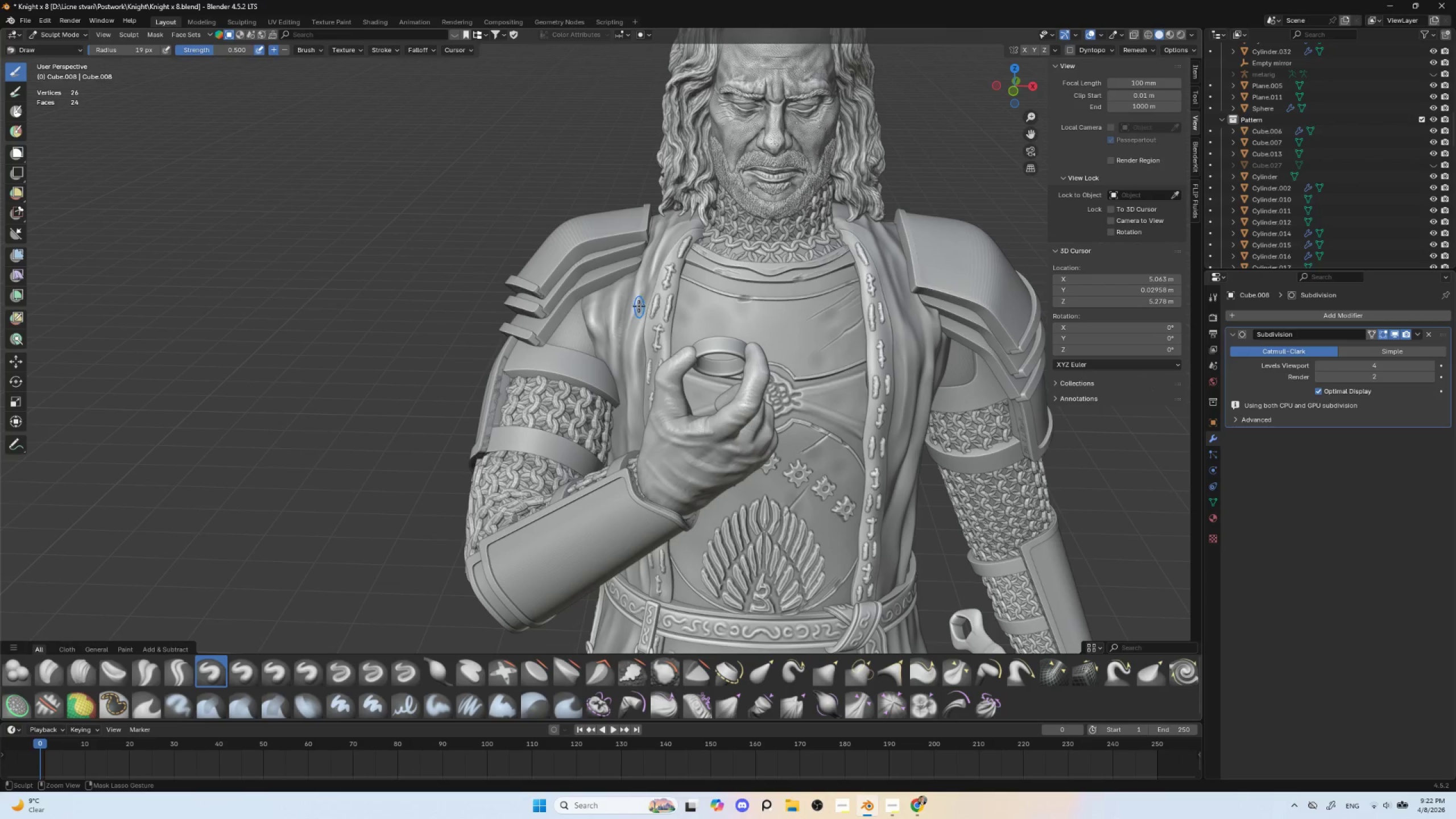 
key(Control+Z)
 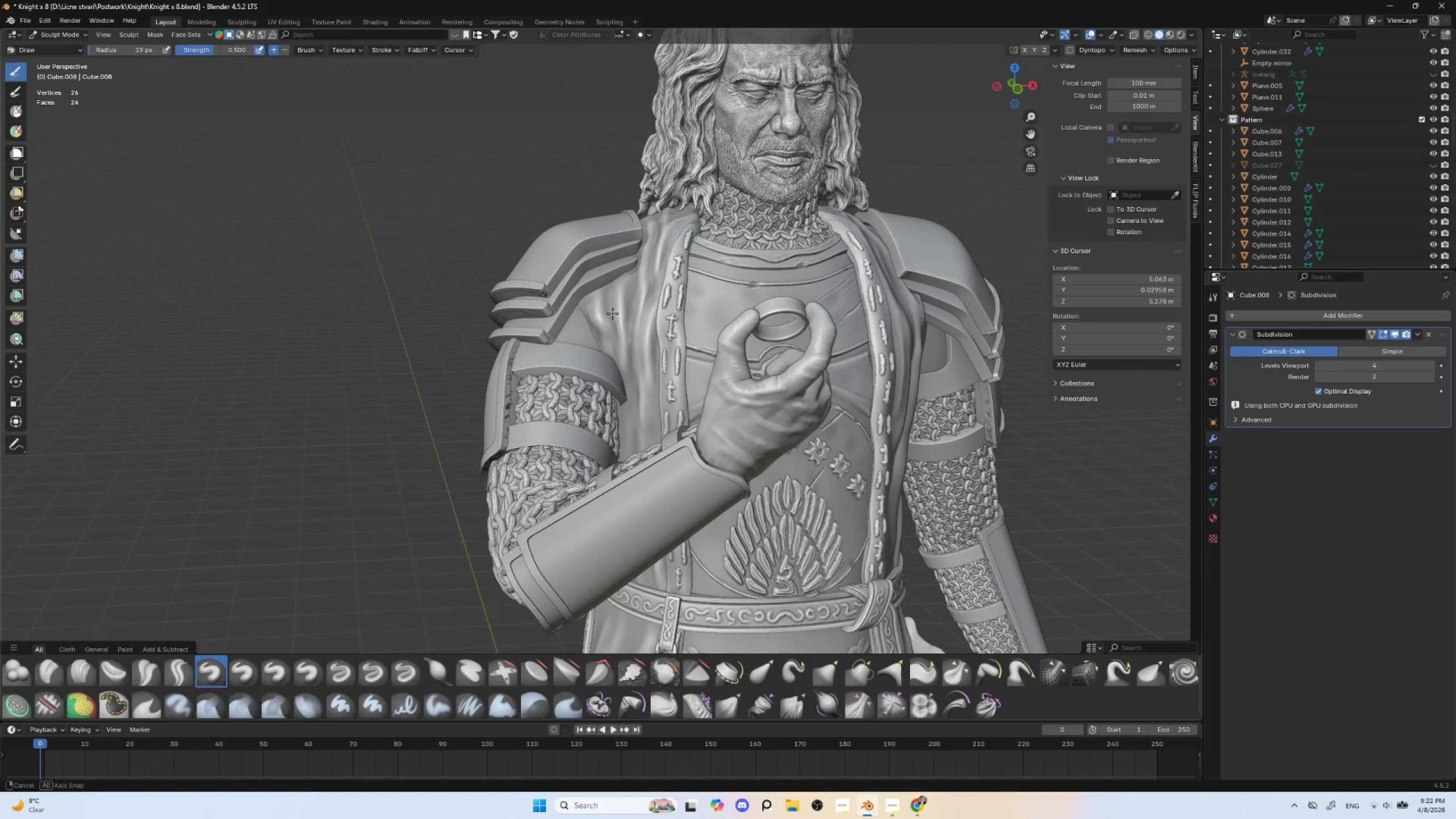 
key(BracketRight)
 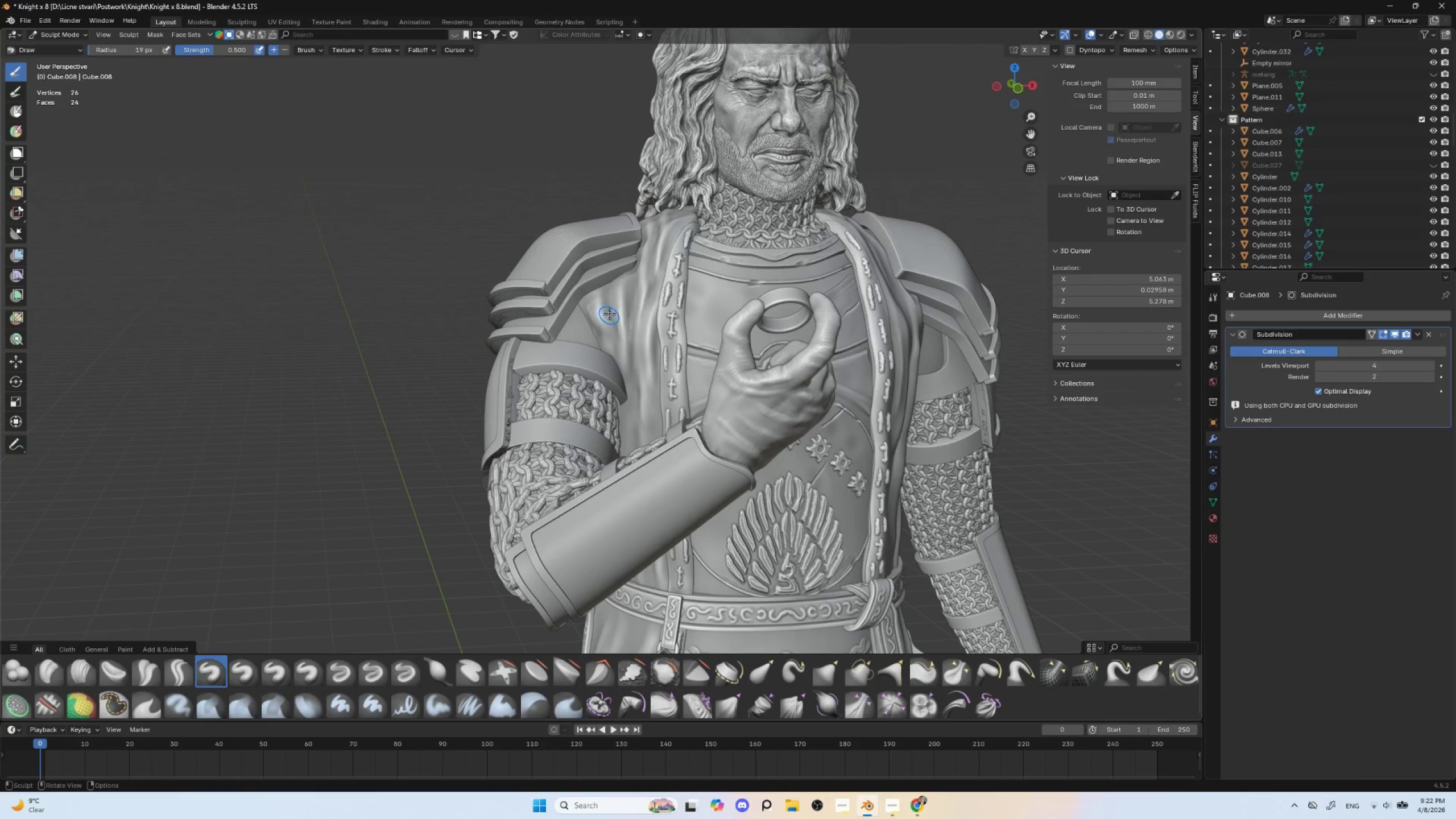 
key(BracketRight)
 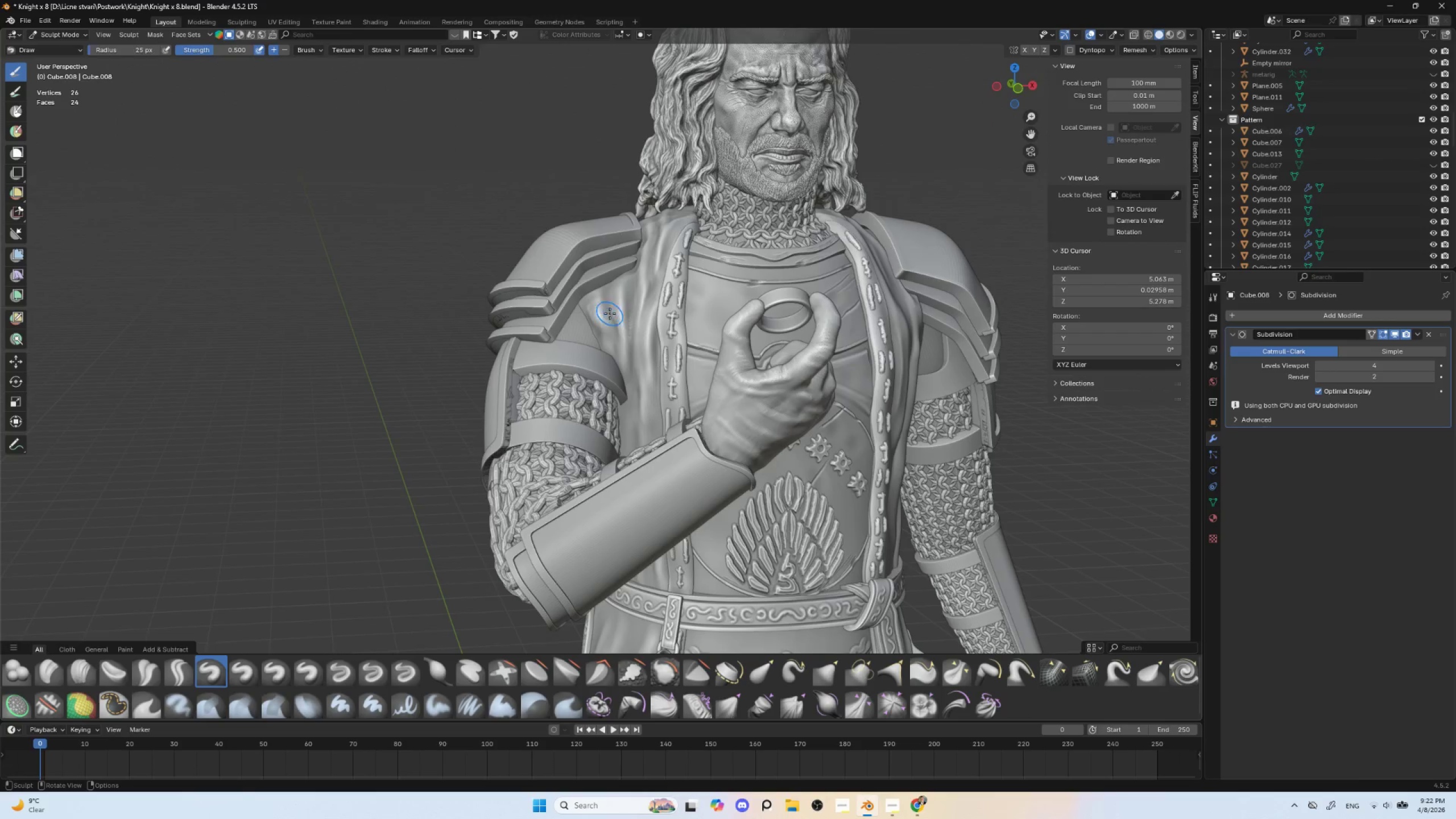 
key(BracketRight)
 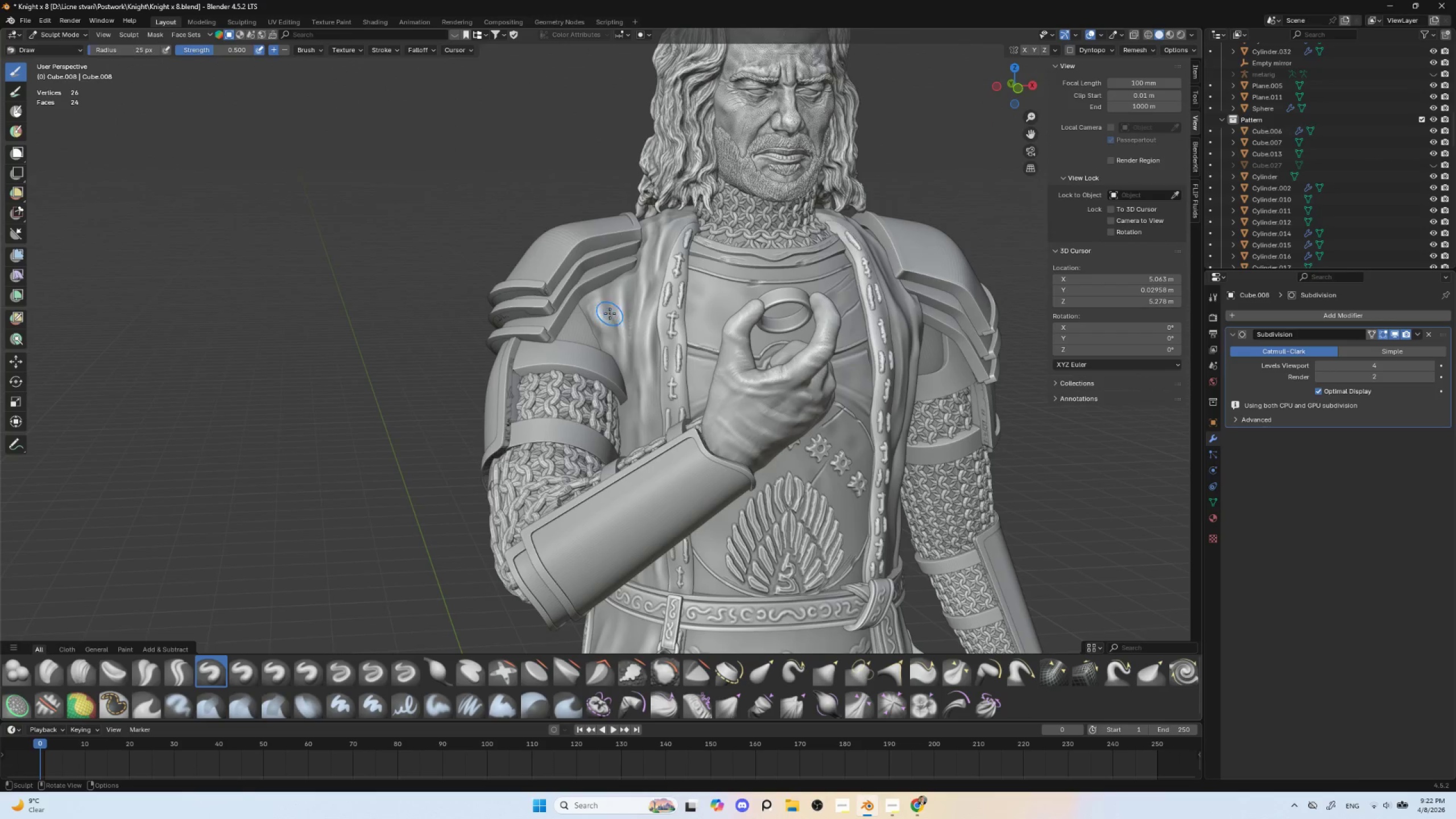 
key(BracketRight)
 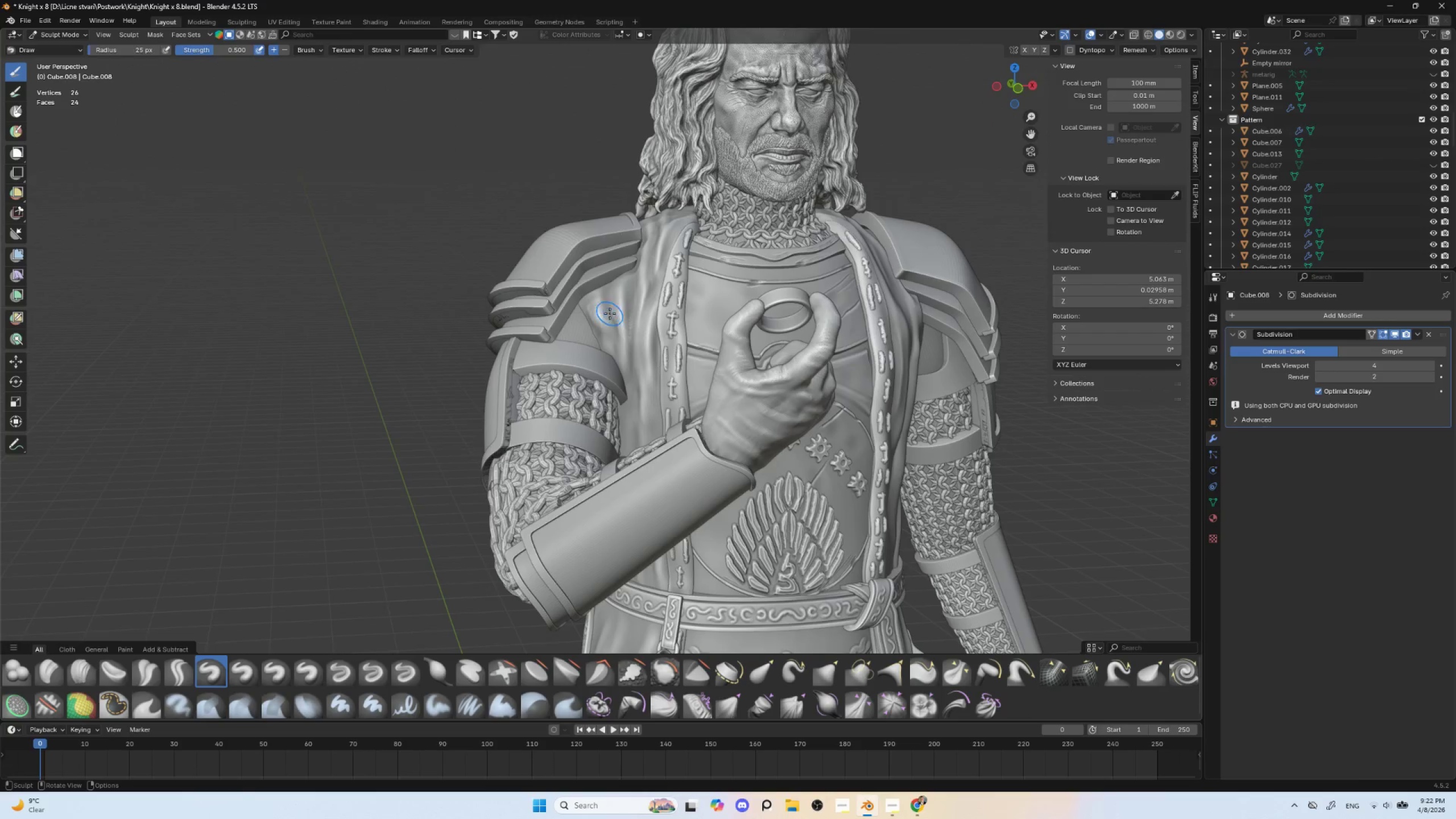 
key(BracketRight)
 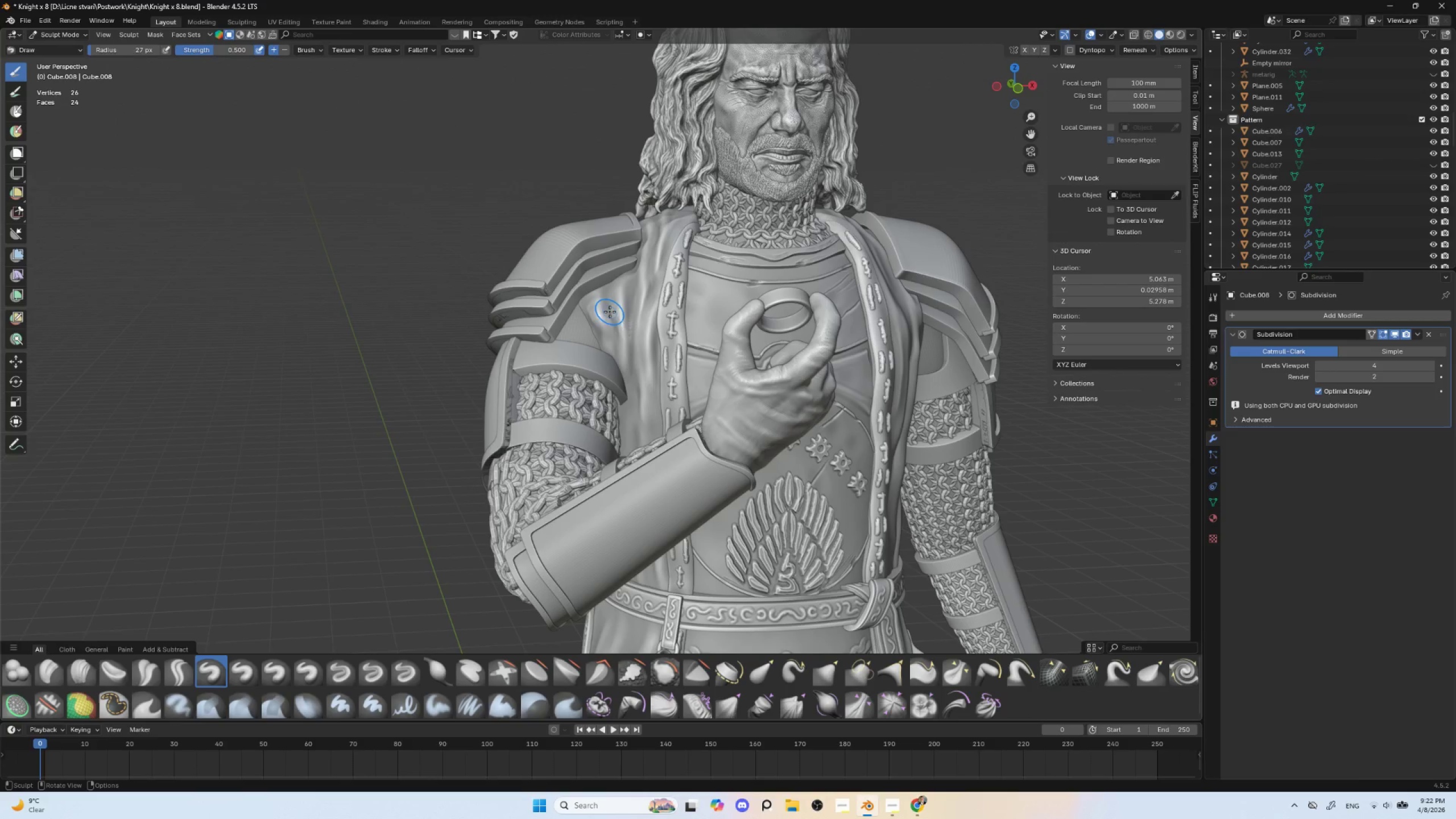 
key(BracketRight)
 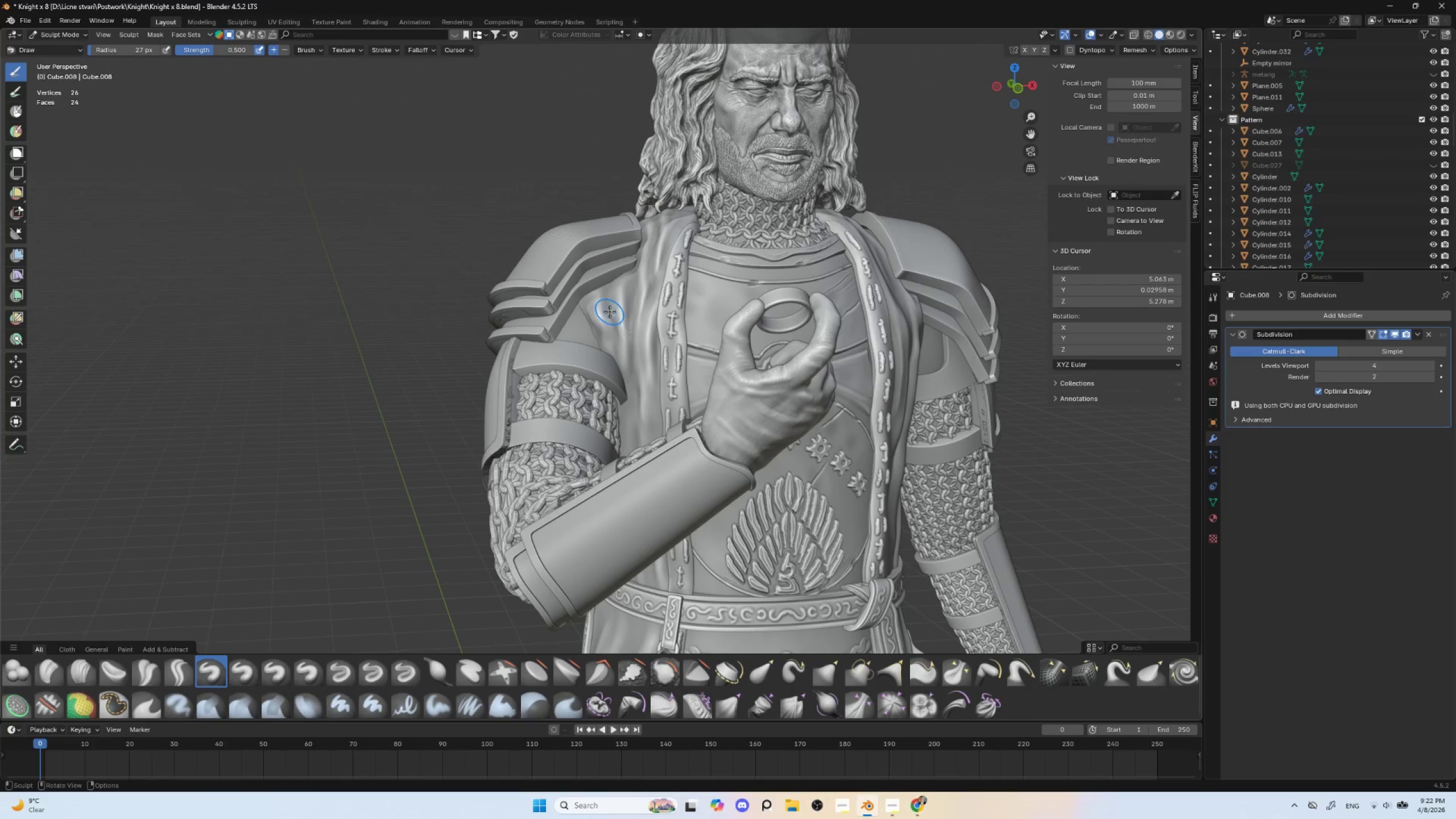 
key(BracketRight)
 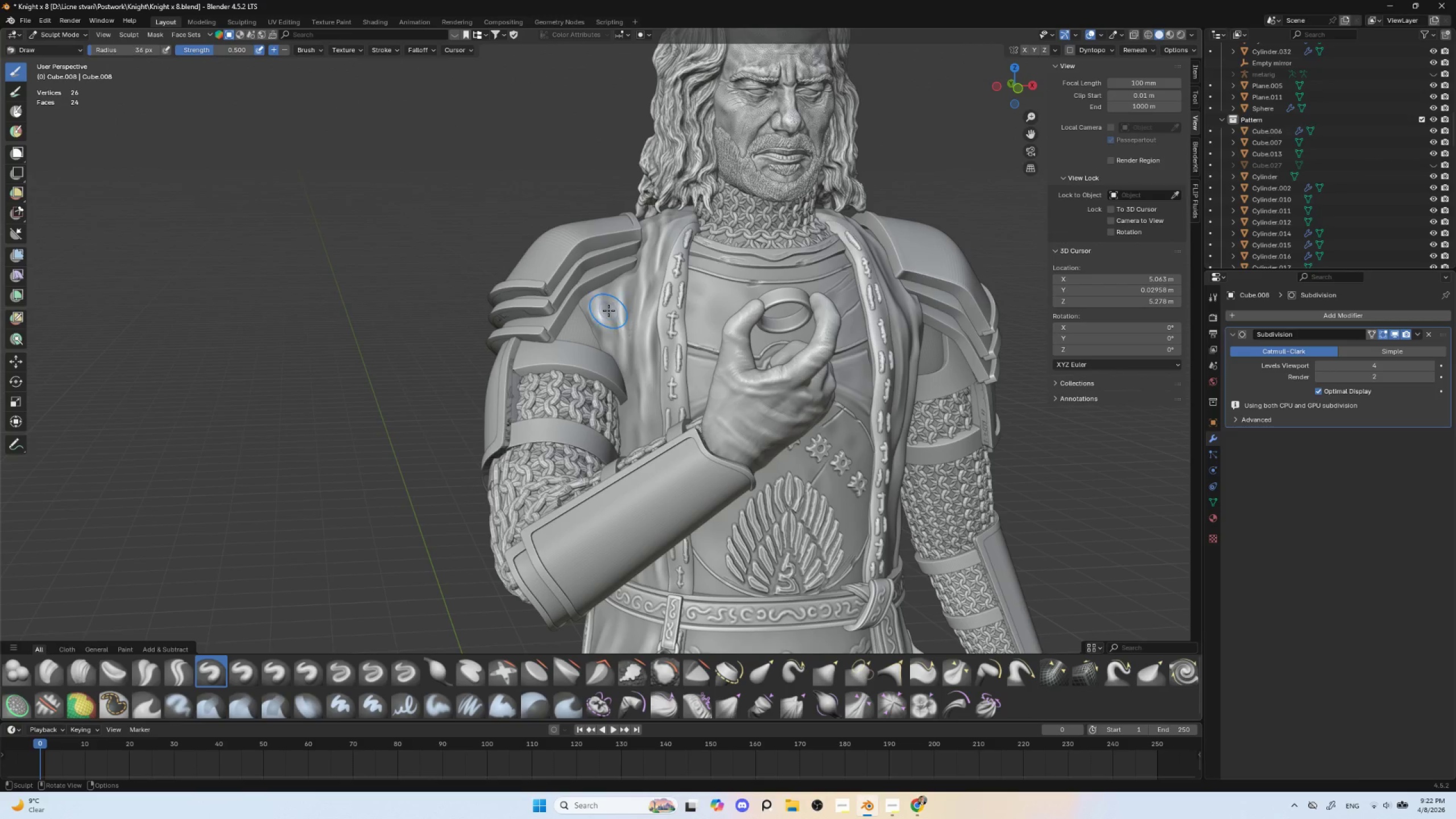 
key(BracketRight)
 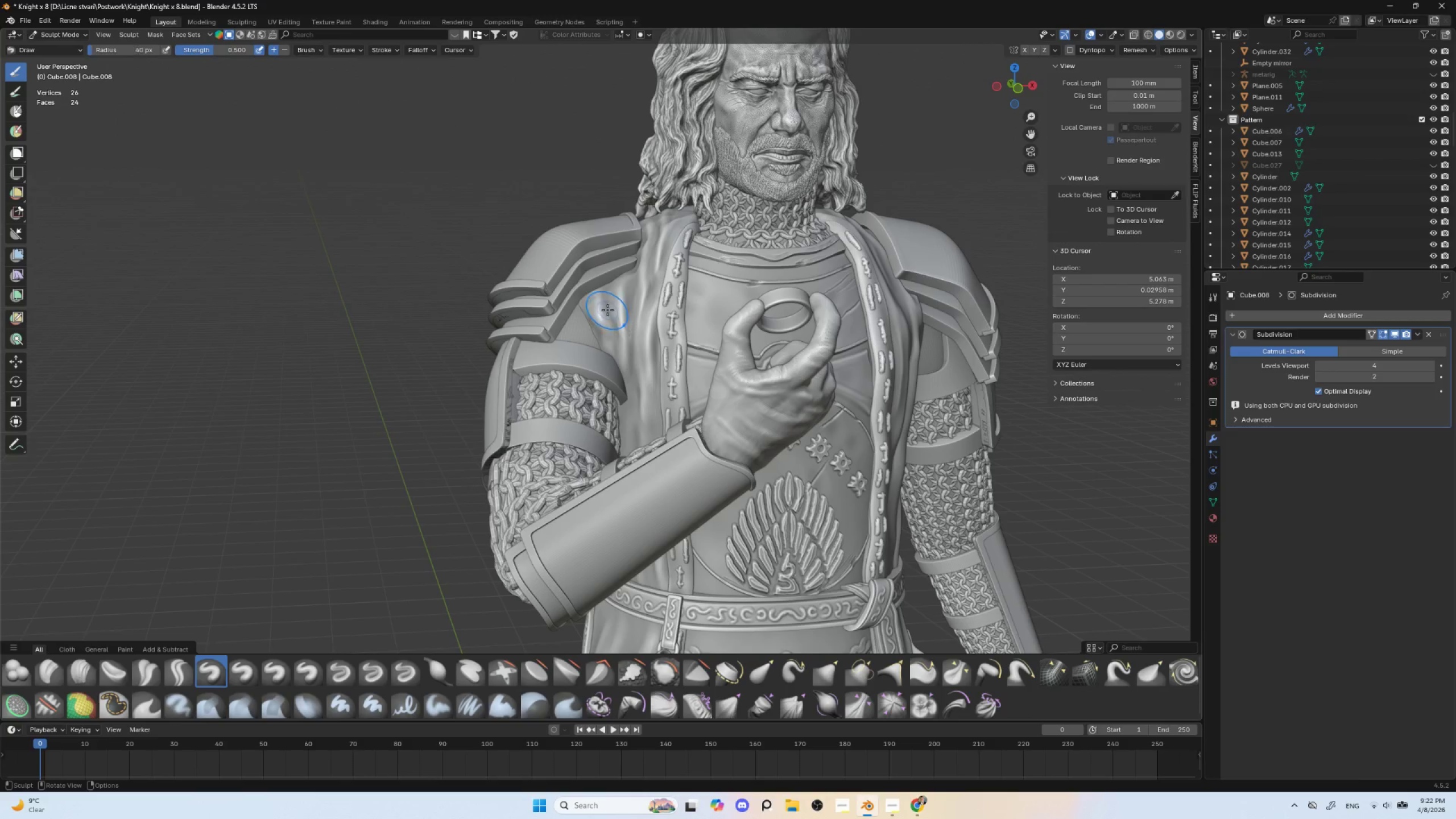 
key(BracketRight)
 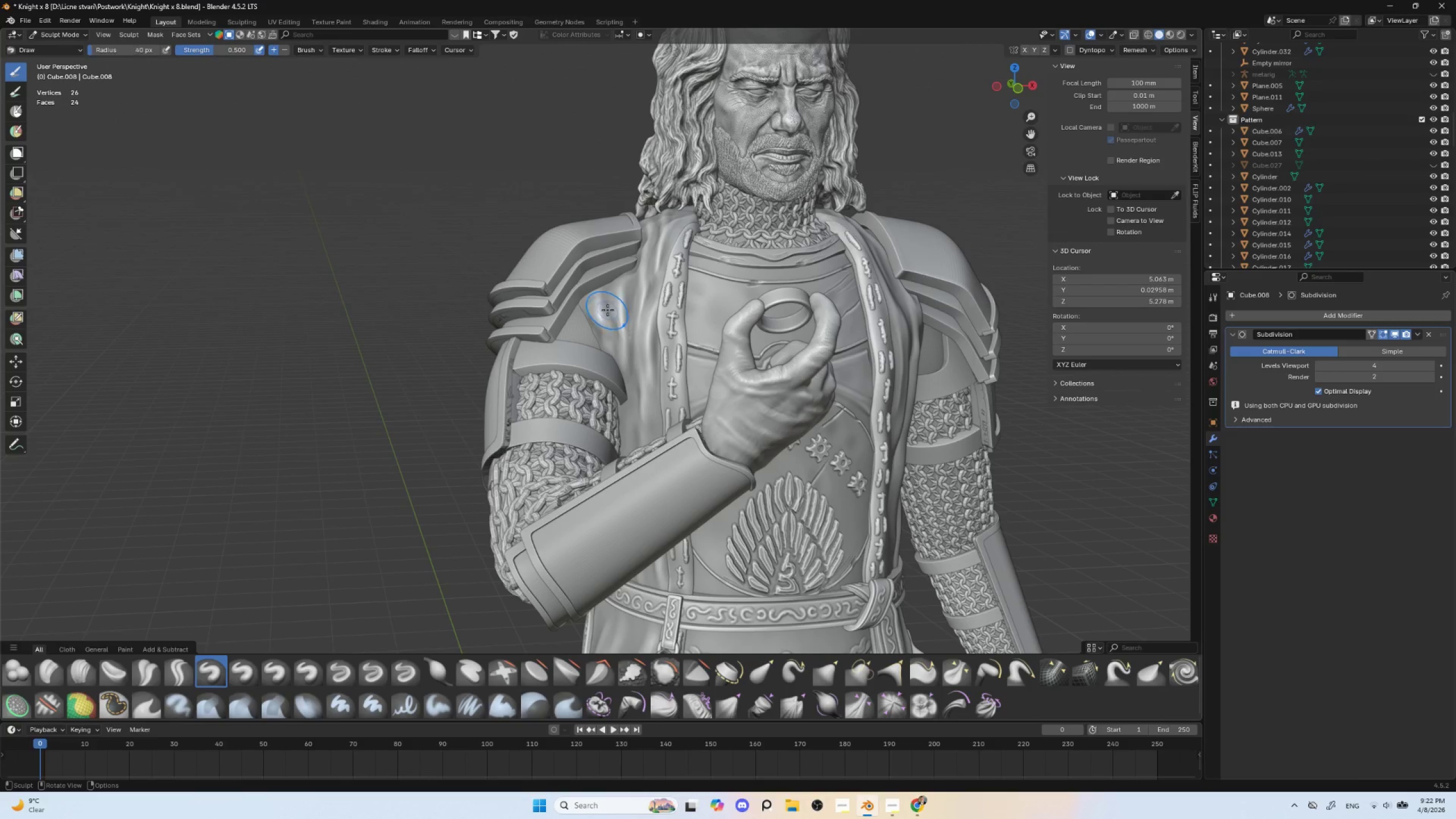 
key(BracketRight)
 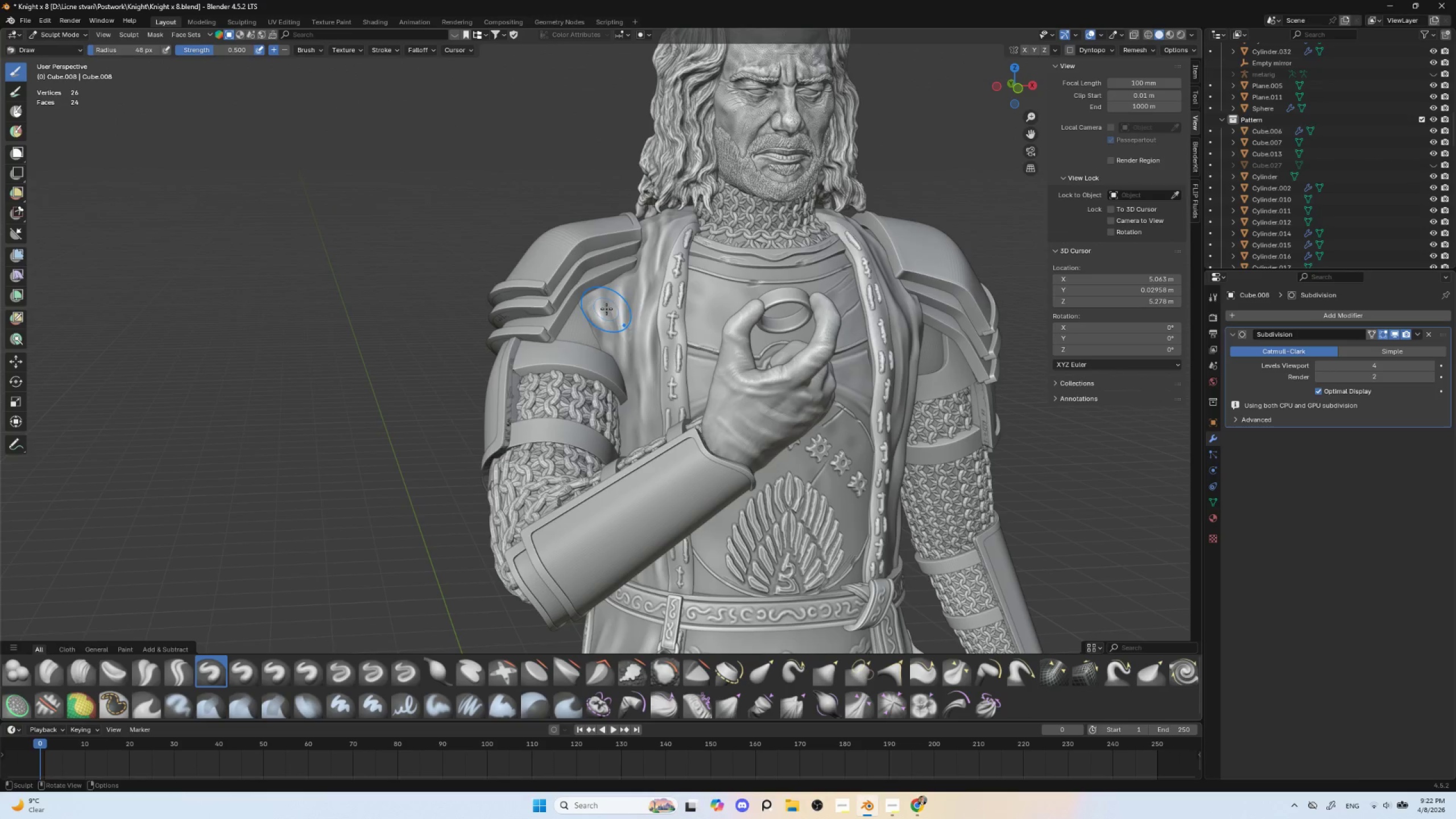 
key(BracketRight)
 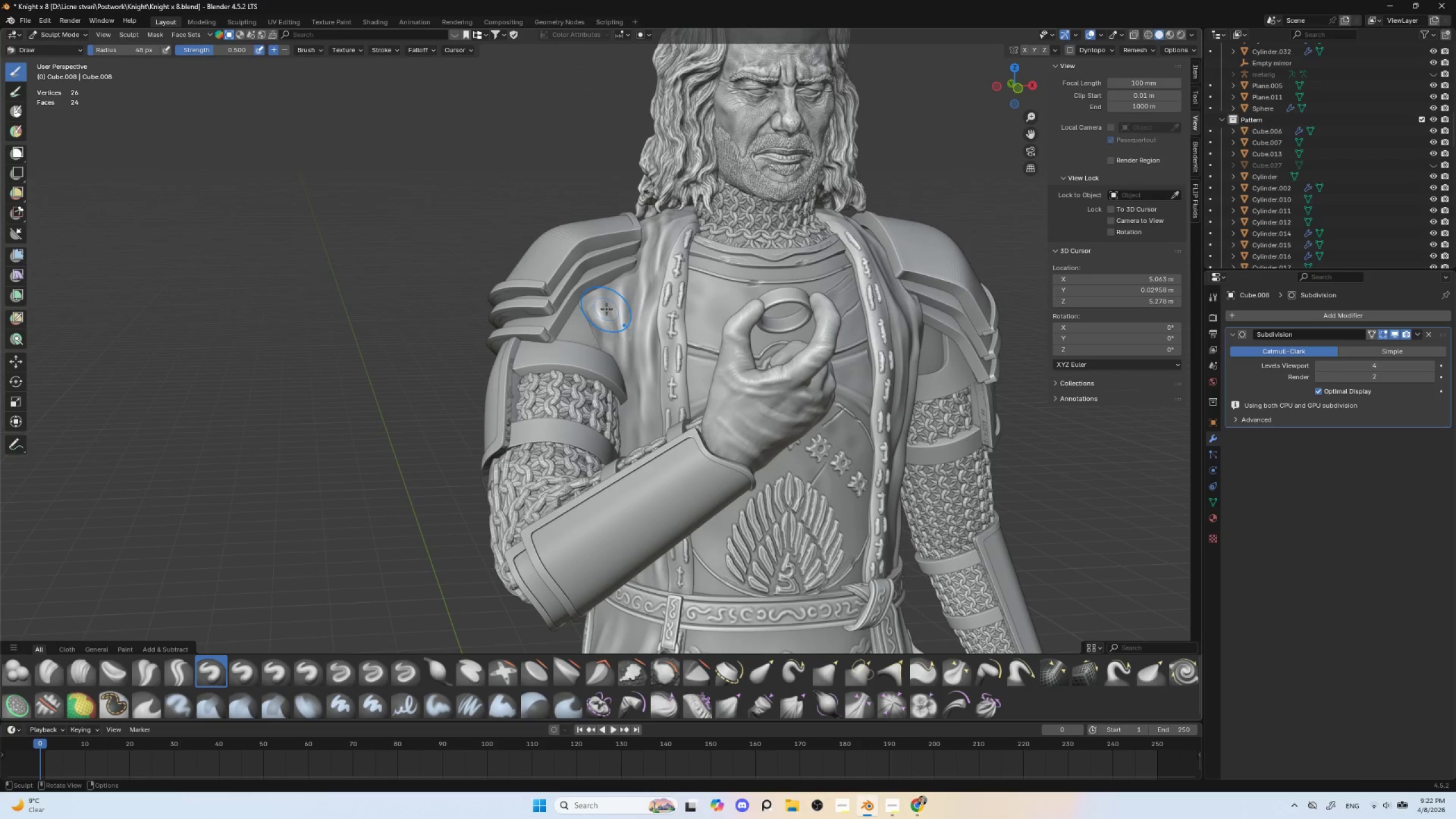 
left_click_drag(start_coordinate=[616, 288], to_coordinate=[597, 320])
 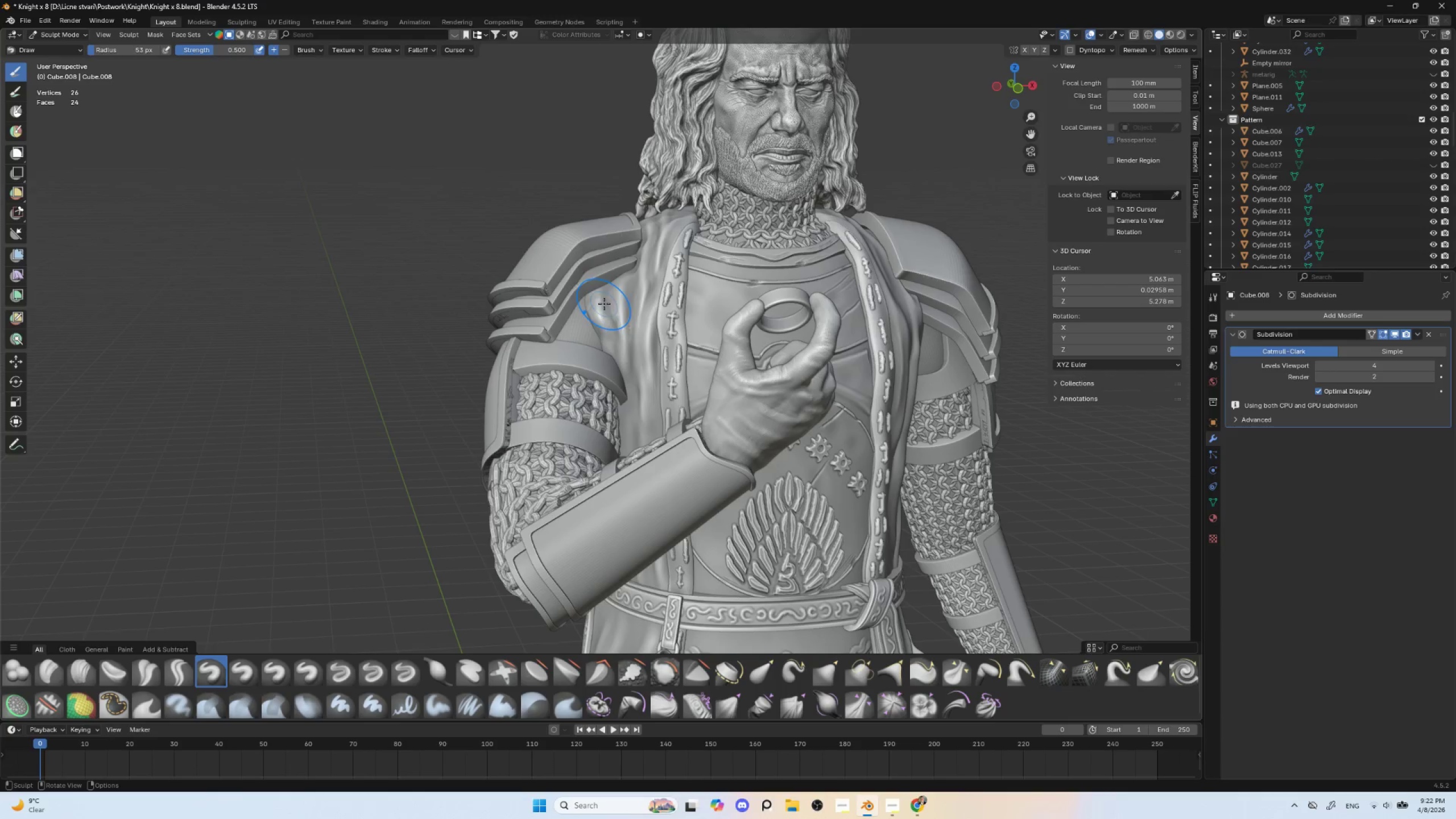 
key(BracketRight)
 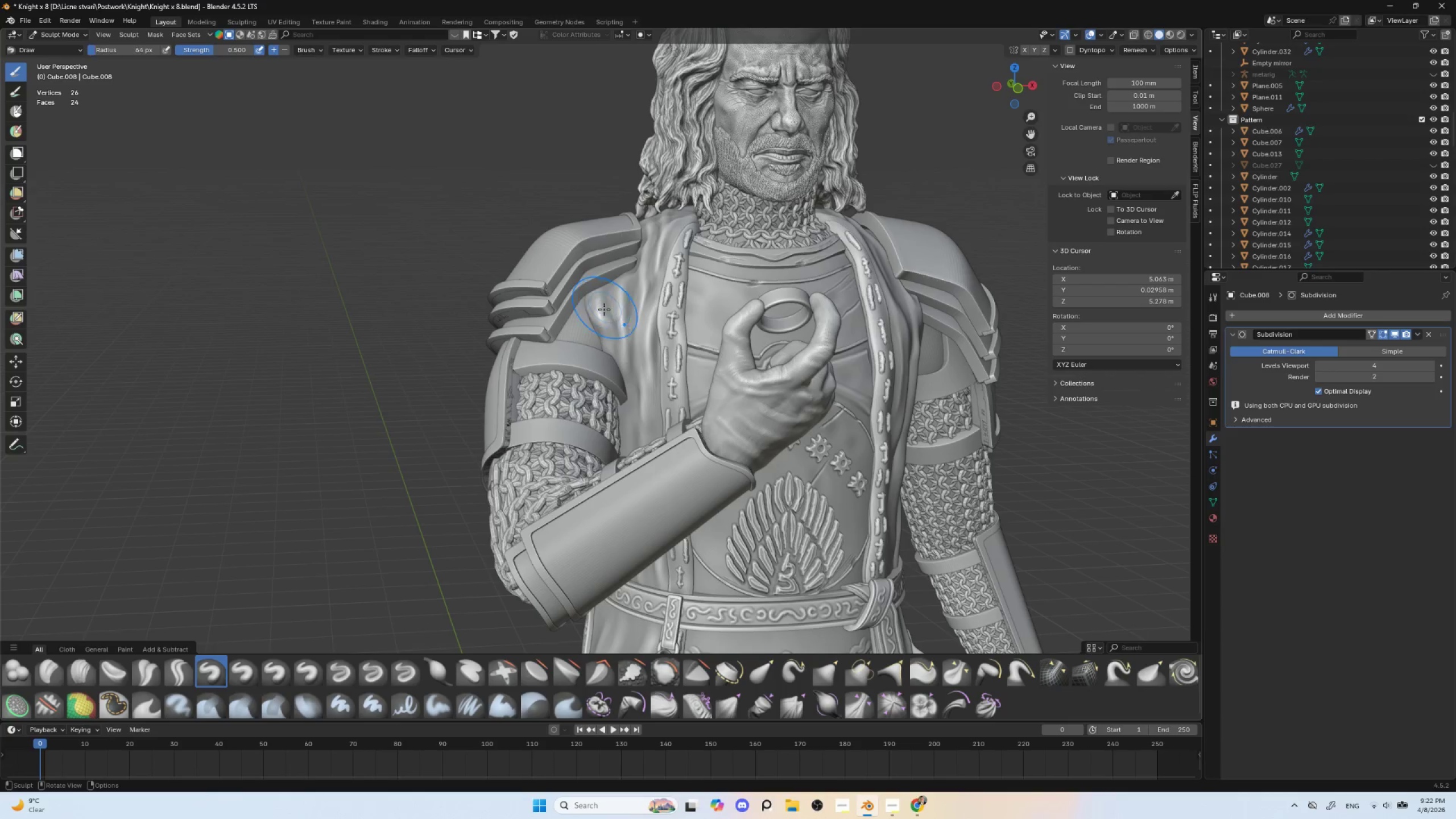 
key(BracketRight)
 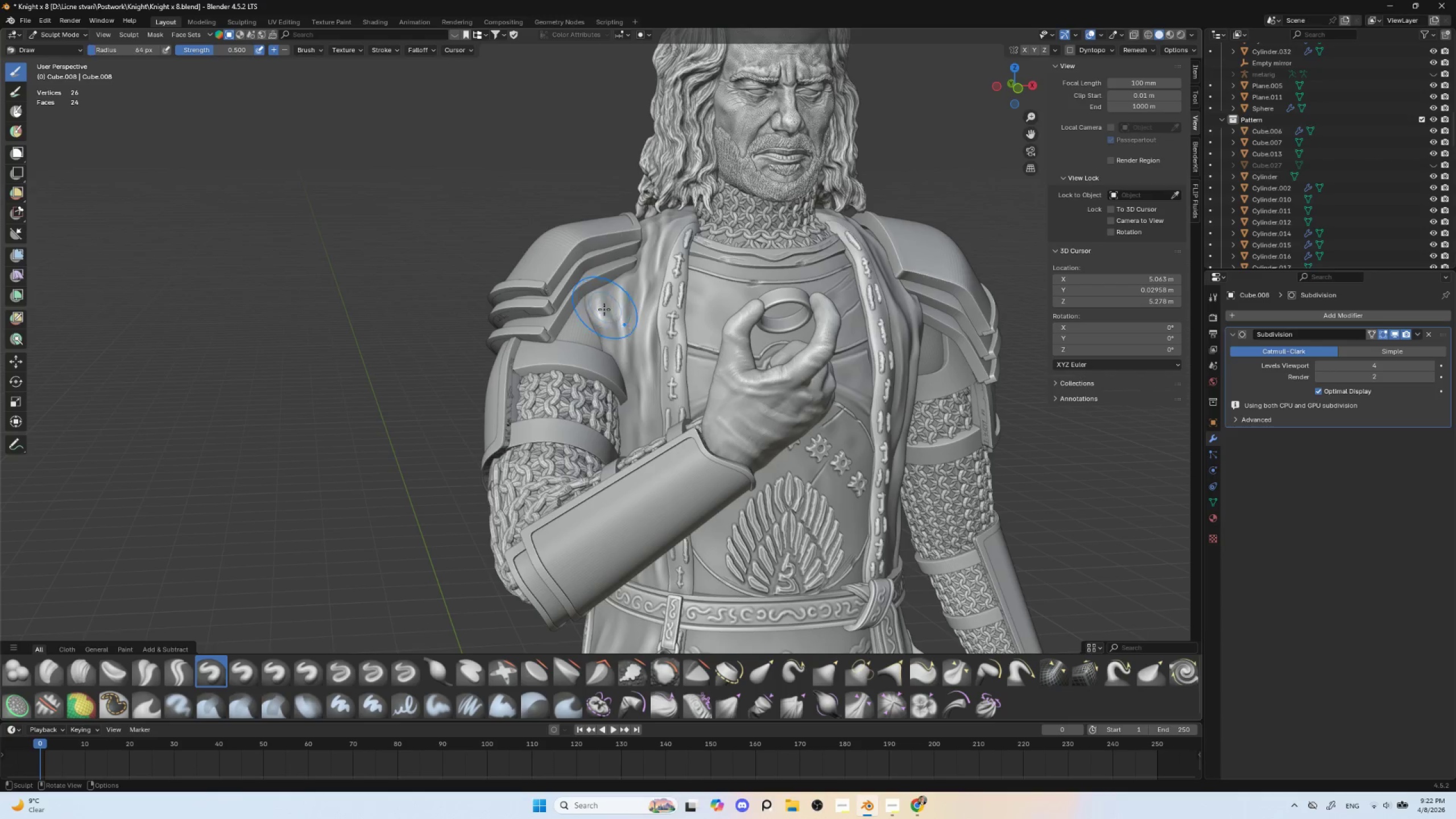 
key(BracketRight)
 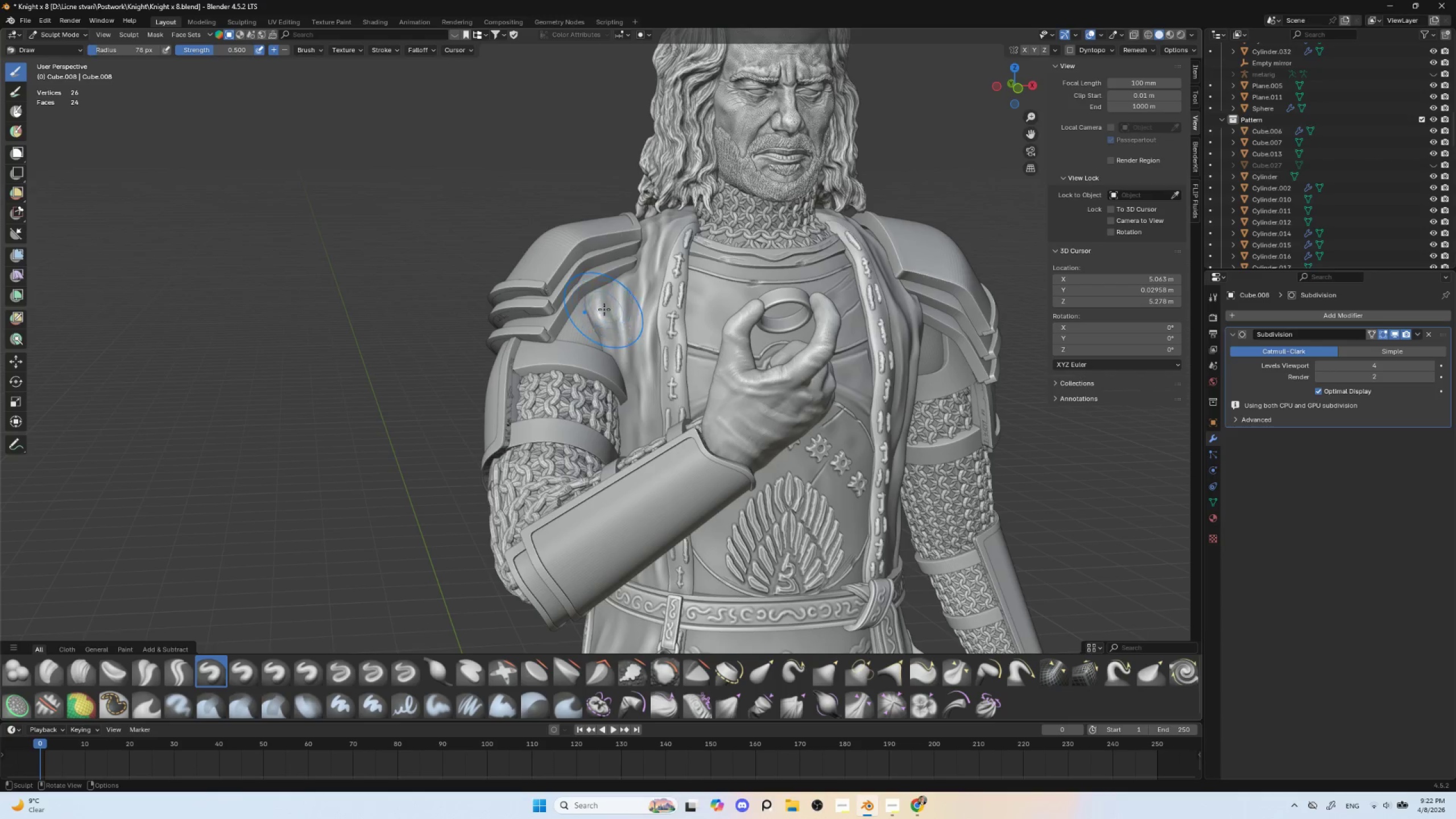 
key(BracketRight)
 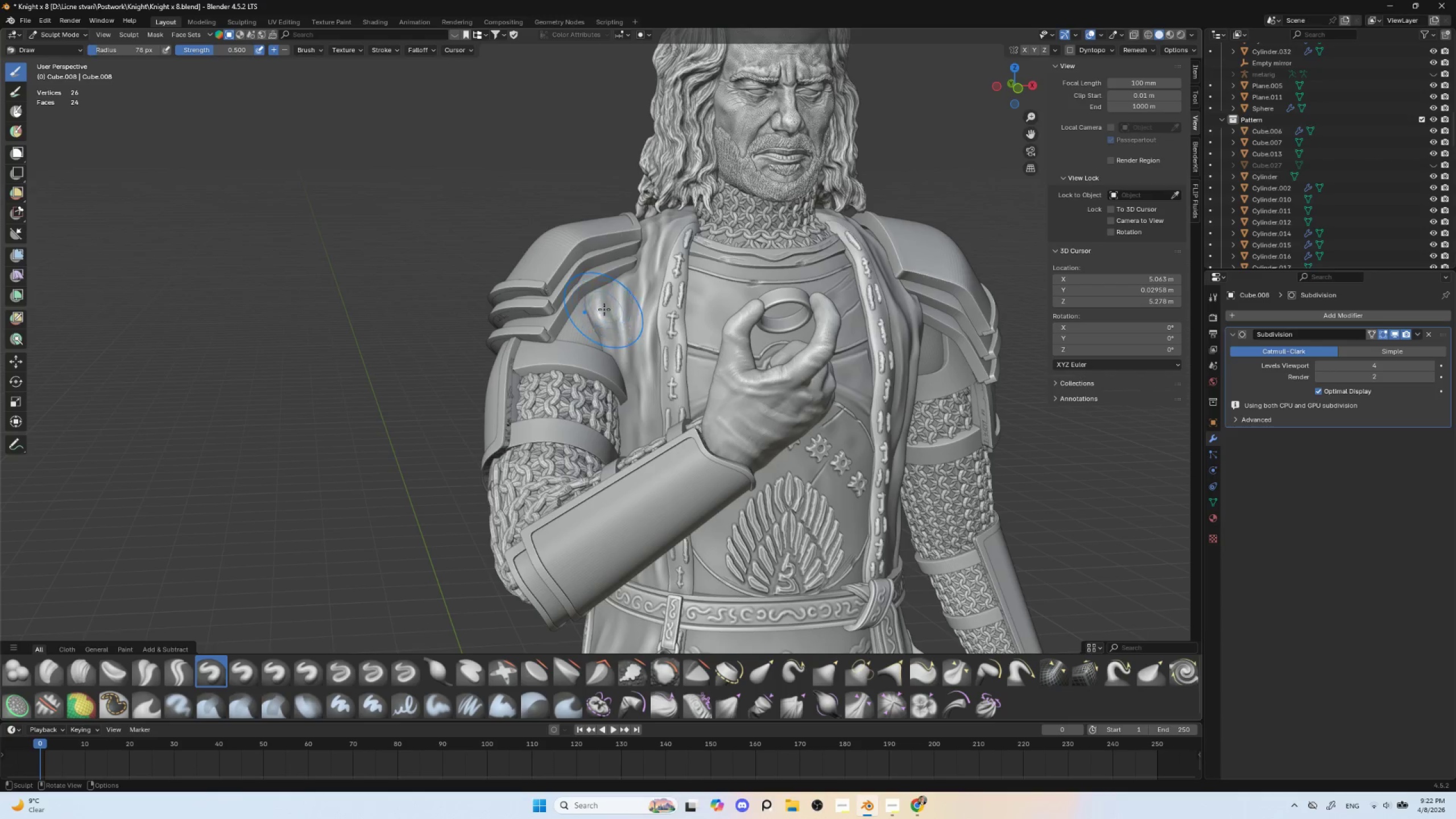 
key(BracketRight)
 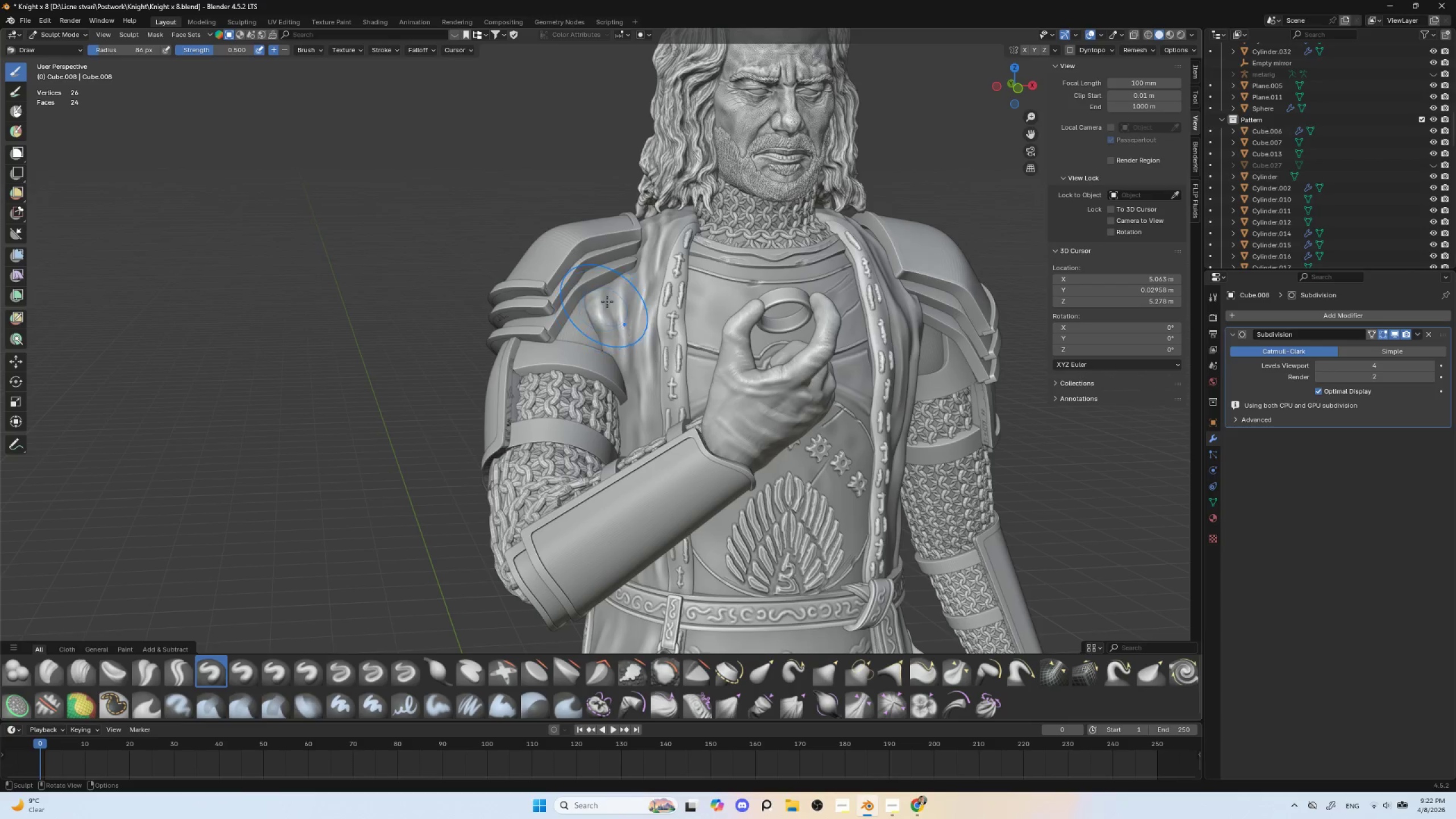 
left_click_drag(start_coordinate=[610, 296], to_coordinate=[609, 315])
 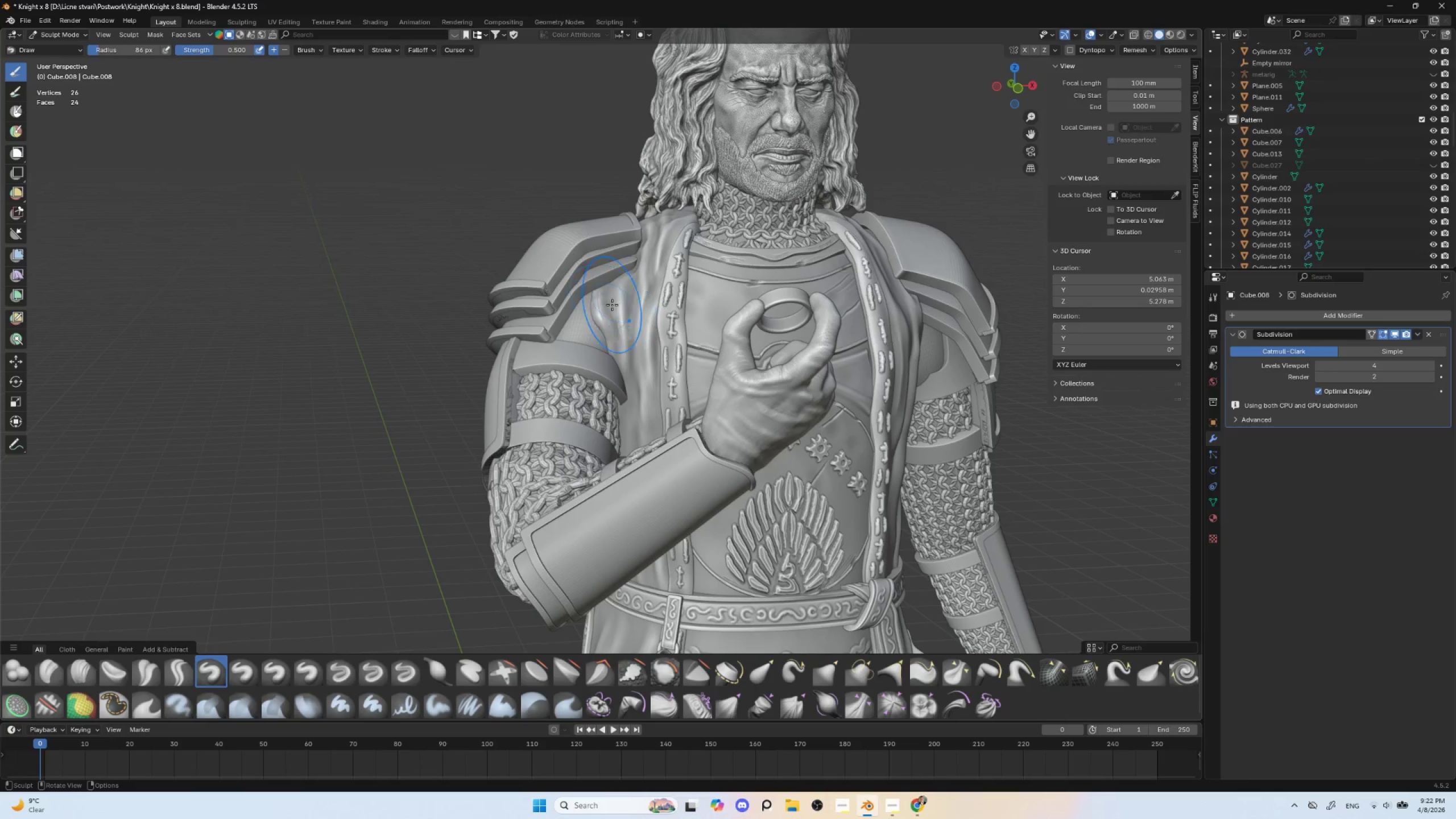 
key(BracketLeft)
 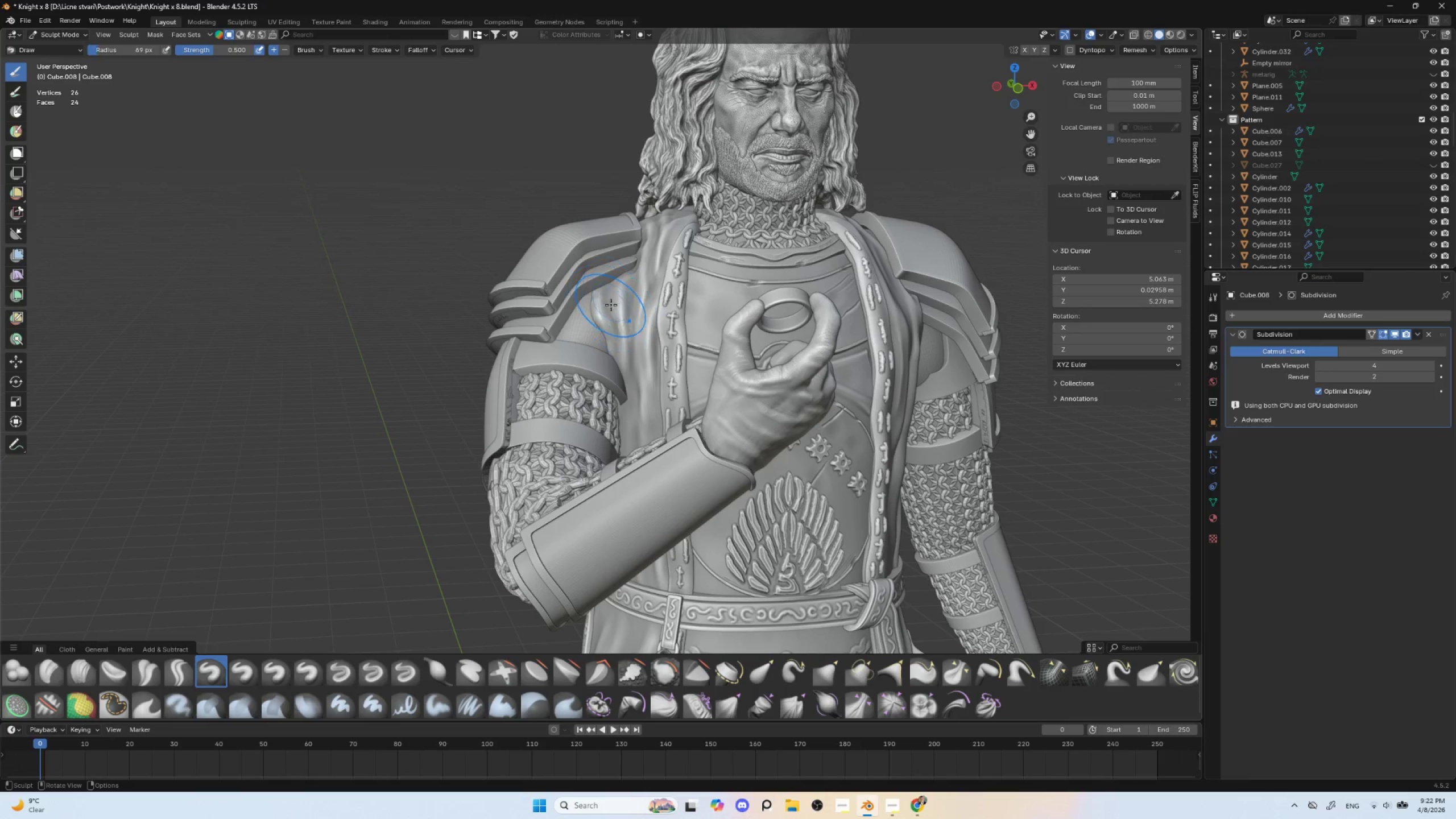 
key(BracketLeft)
 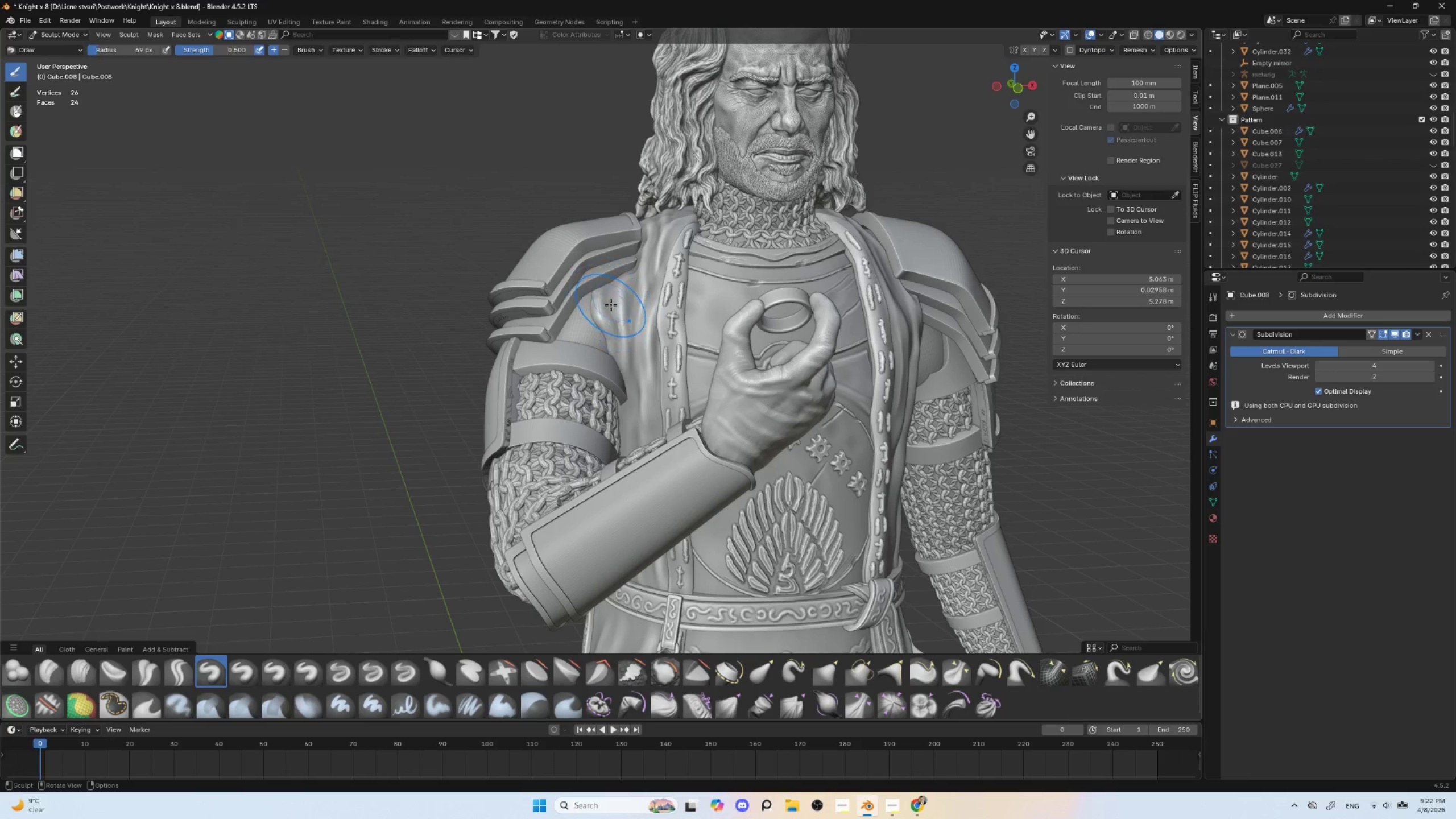 
key(BracketLeft)
 